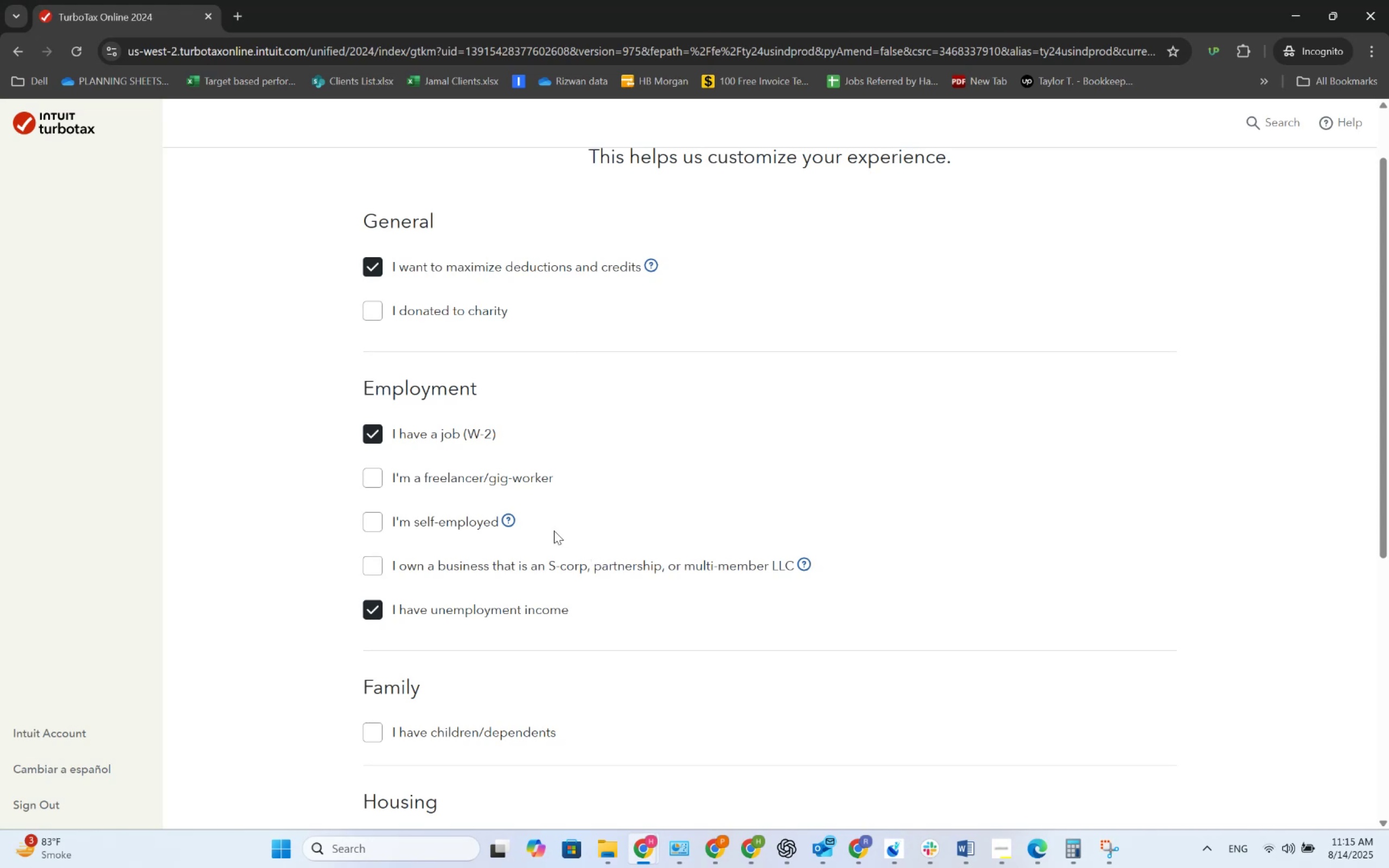 
key(Alt+AltLeft)
 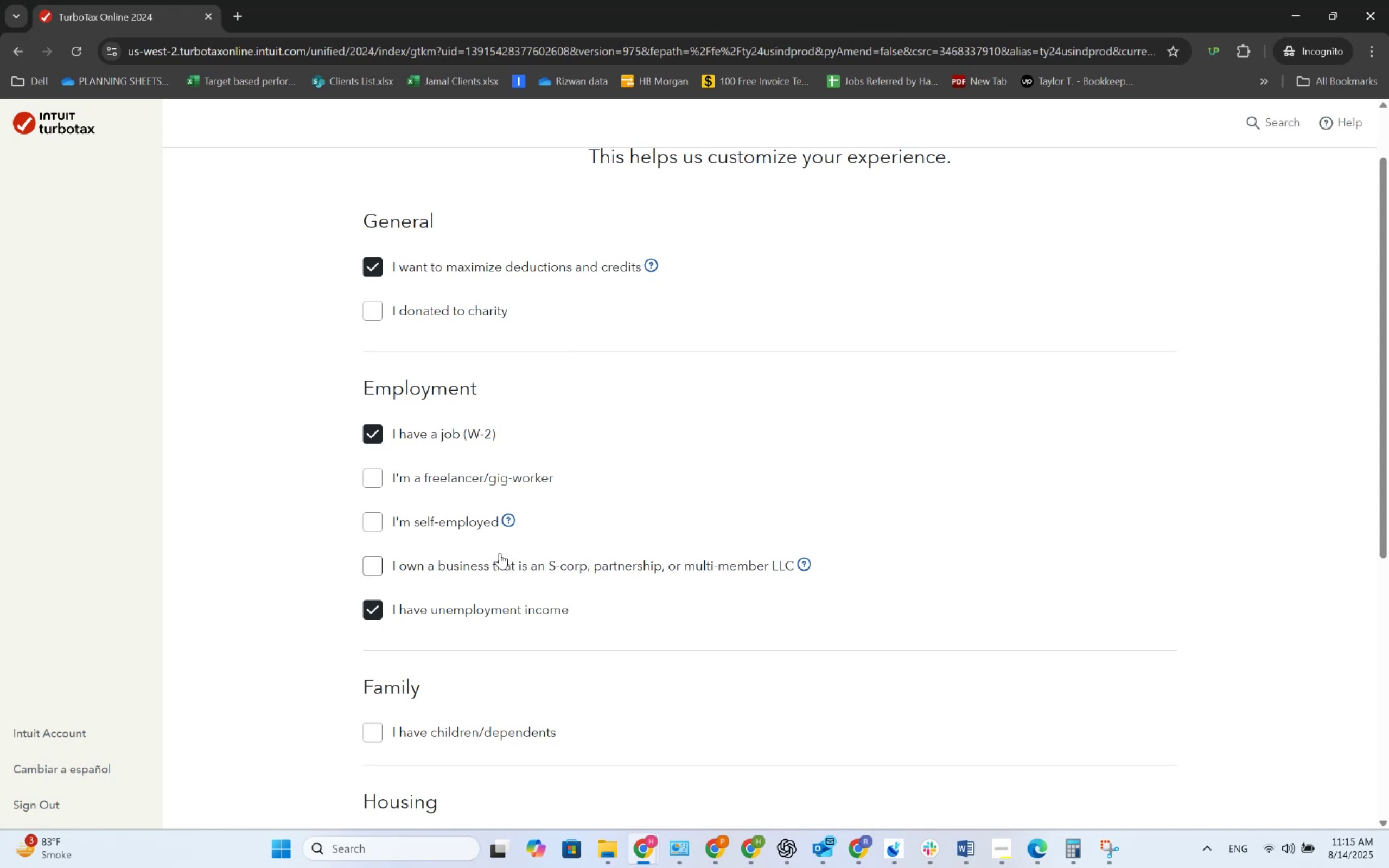 
key(Alt+Tab)
 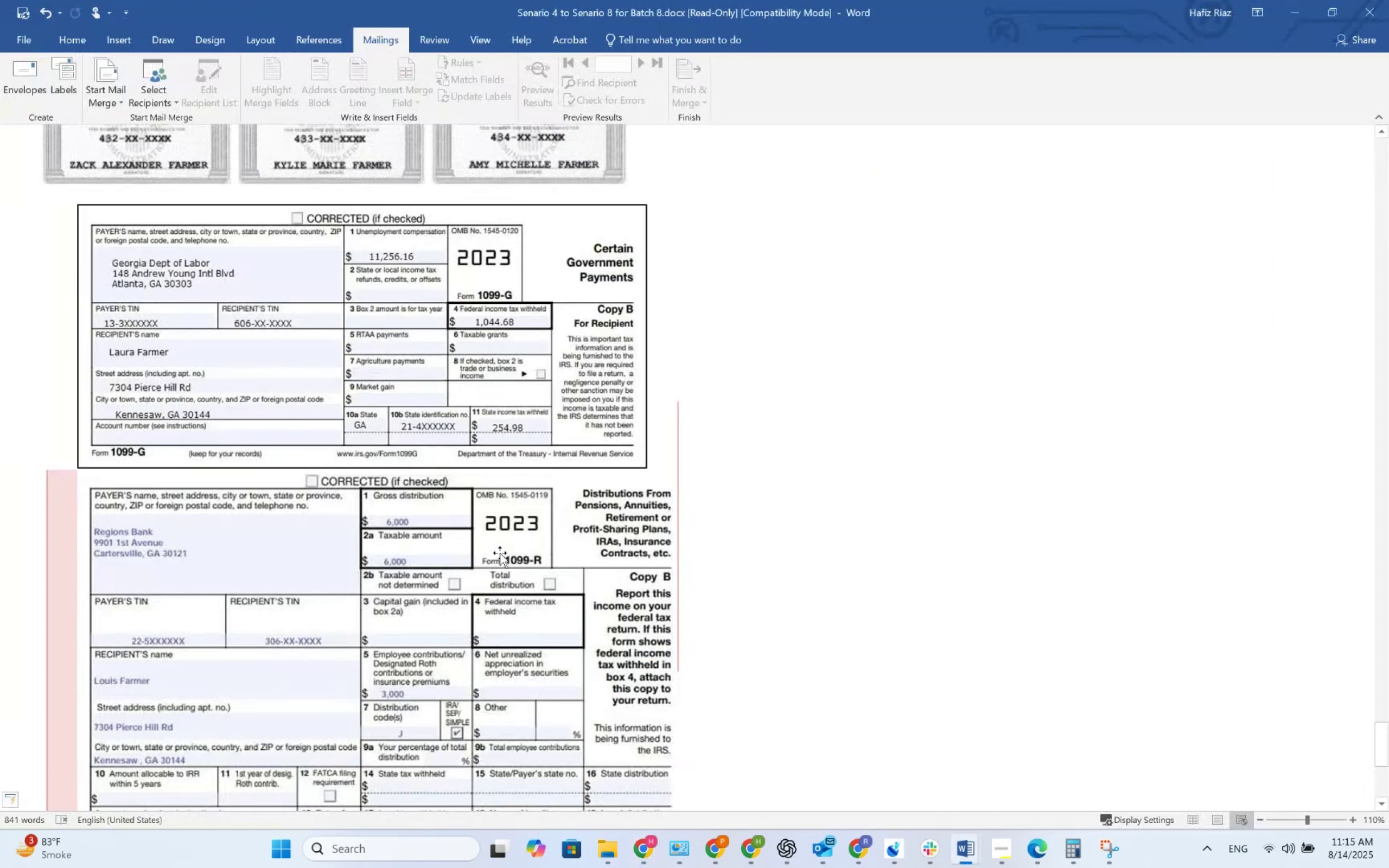 
key(Alt+AltLeft)
 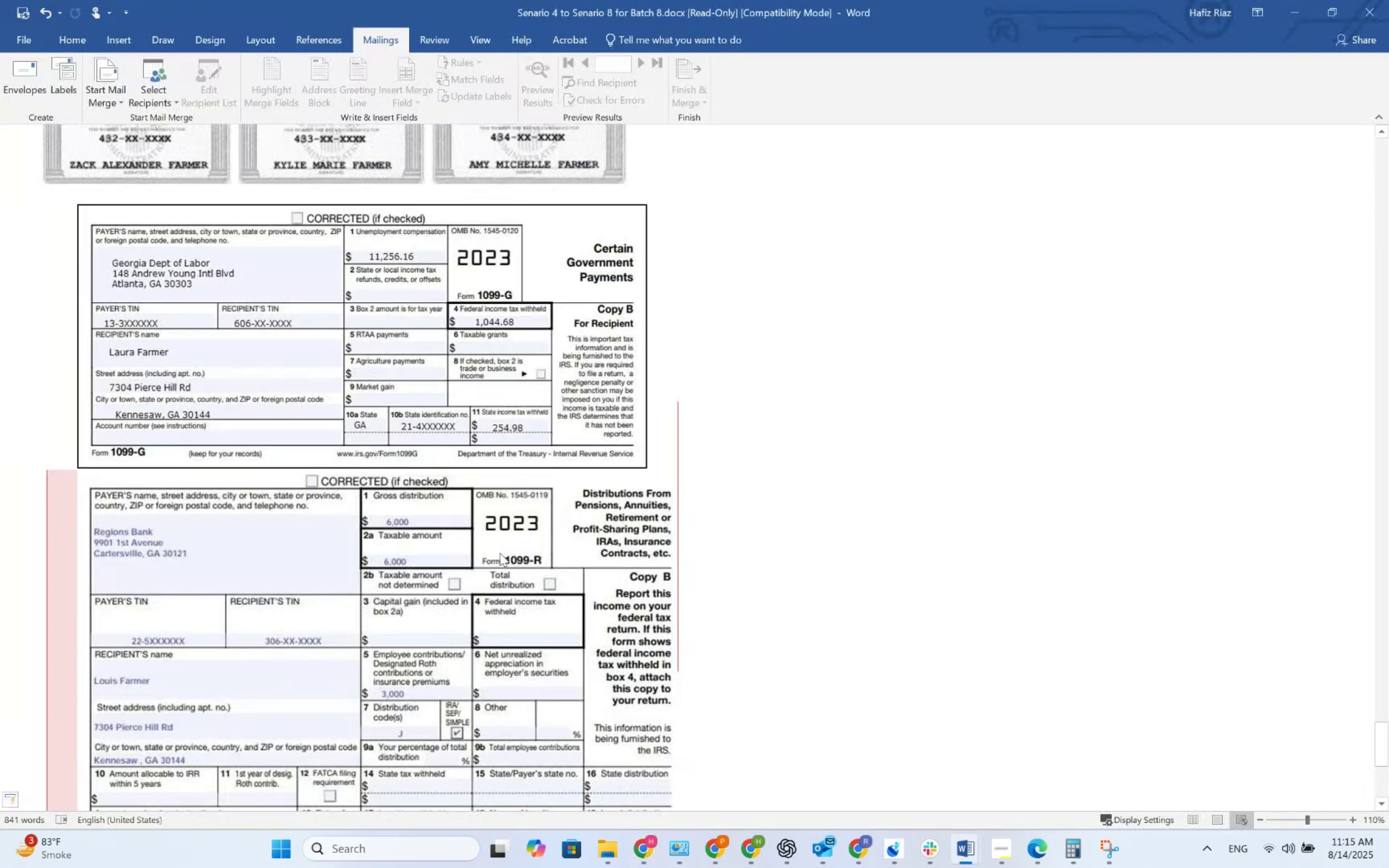 
key(Alt+Tab)
 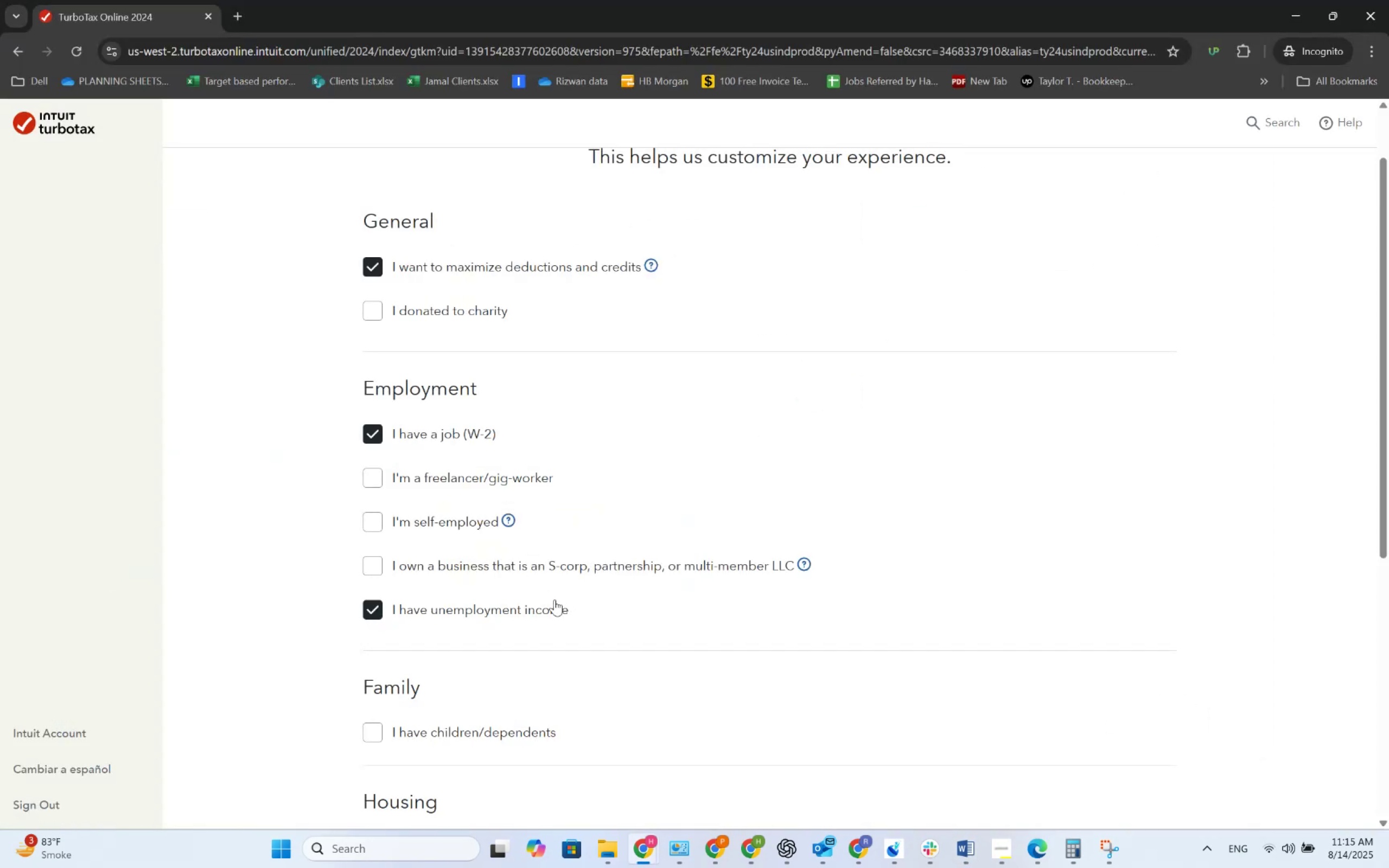 
scroll: coordinate [489, 537], scroll_direction: down, amount: 3.0
 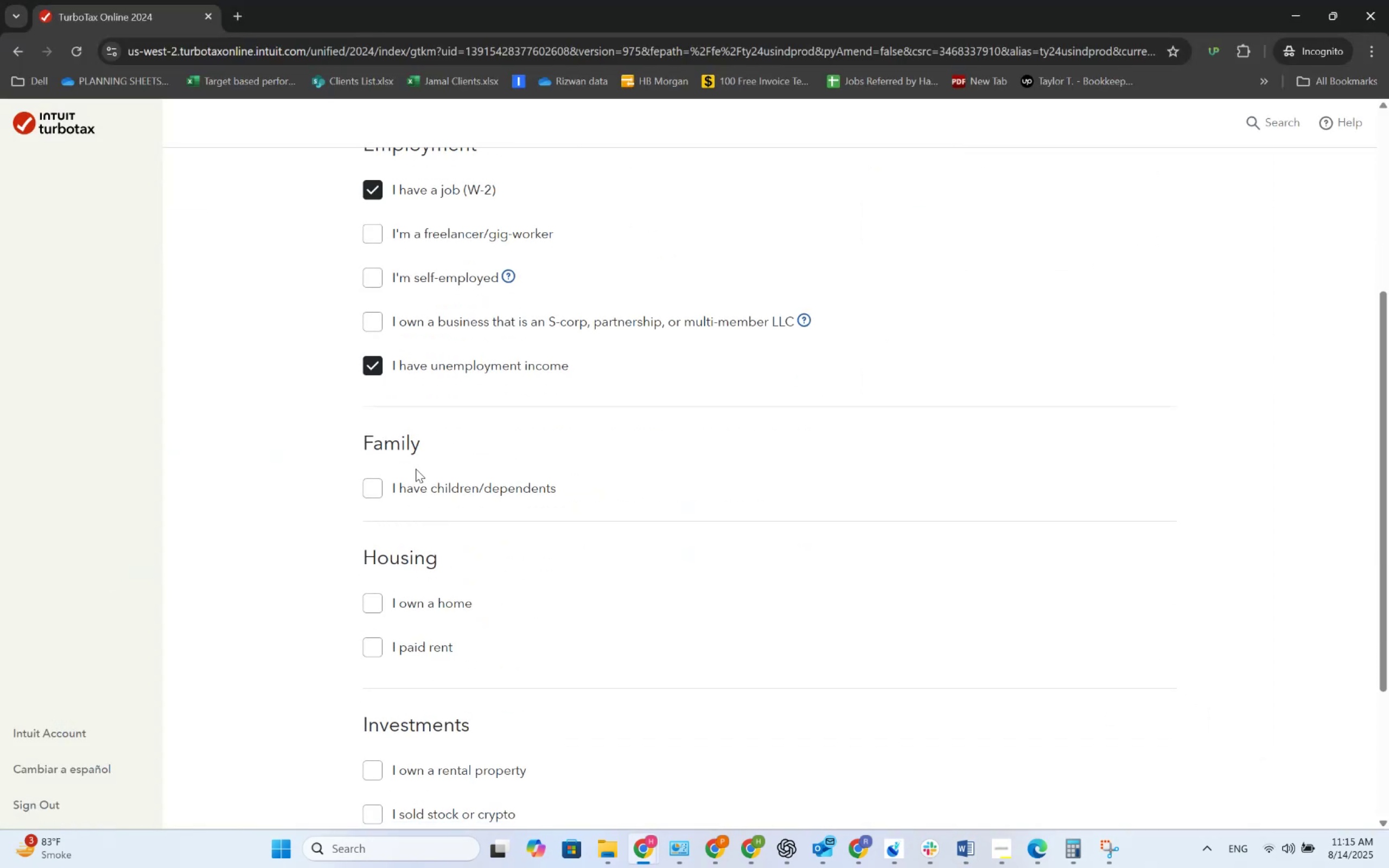 
left_click([415, 478])
 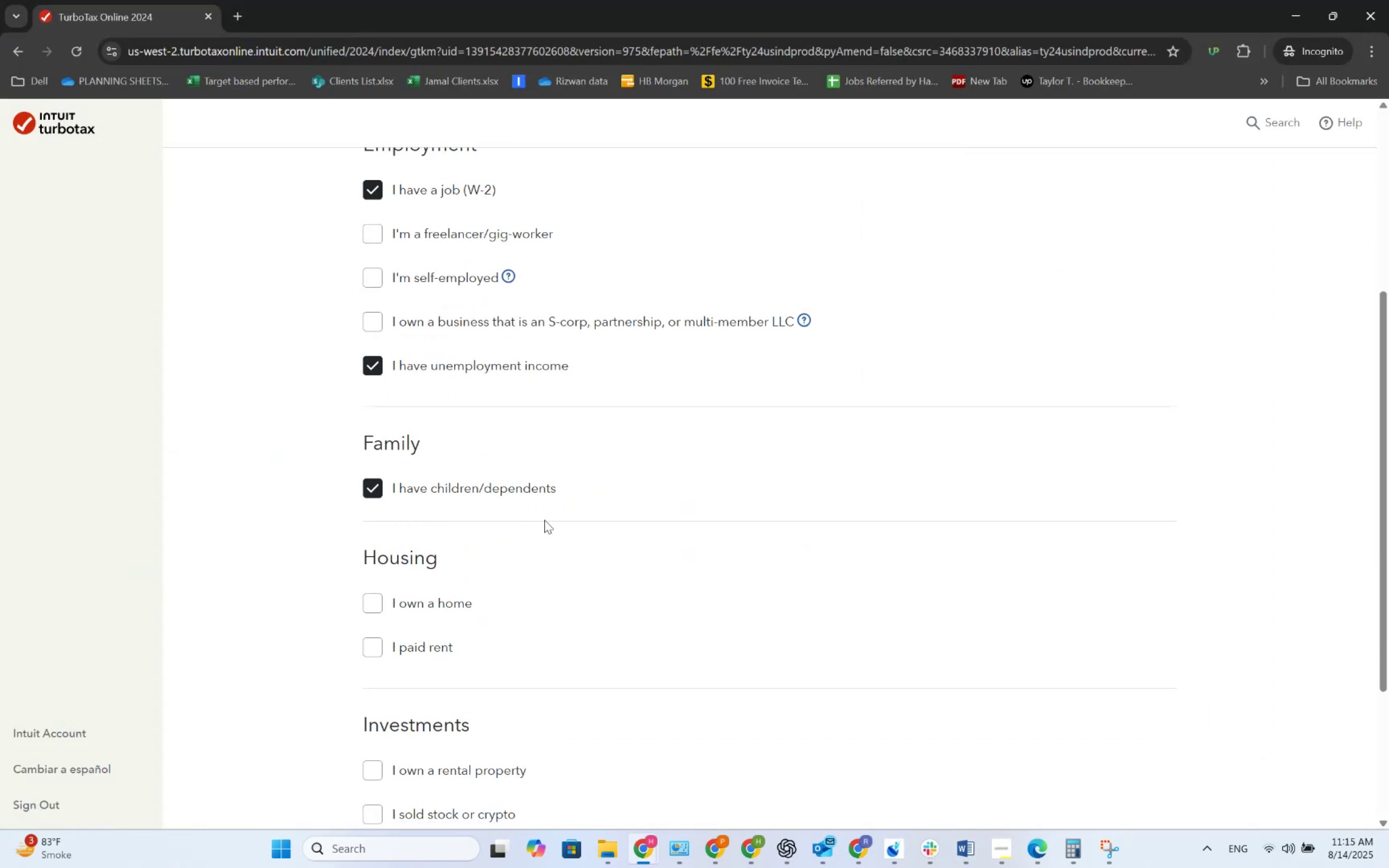 
scroll: coordinate [544, 520], scroll_direction: down, amount: 2.0
 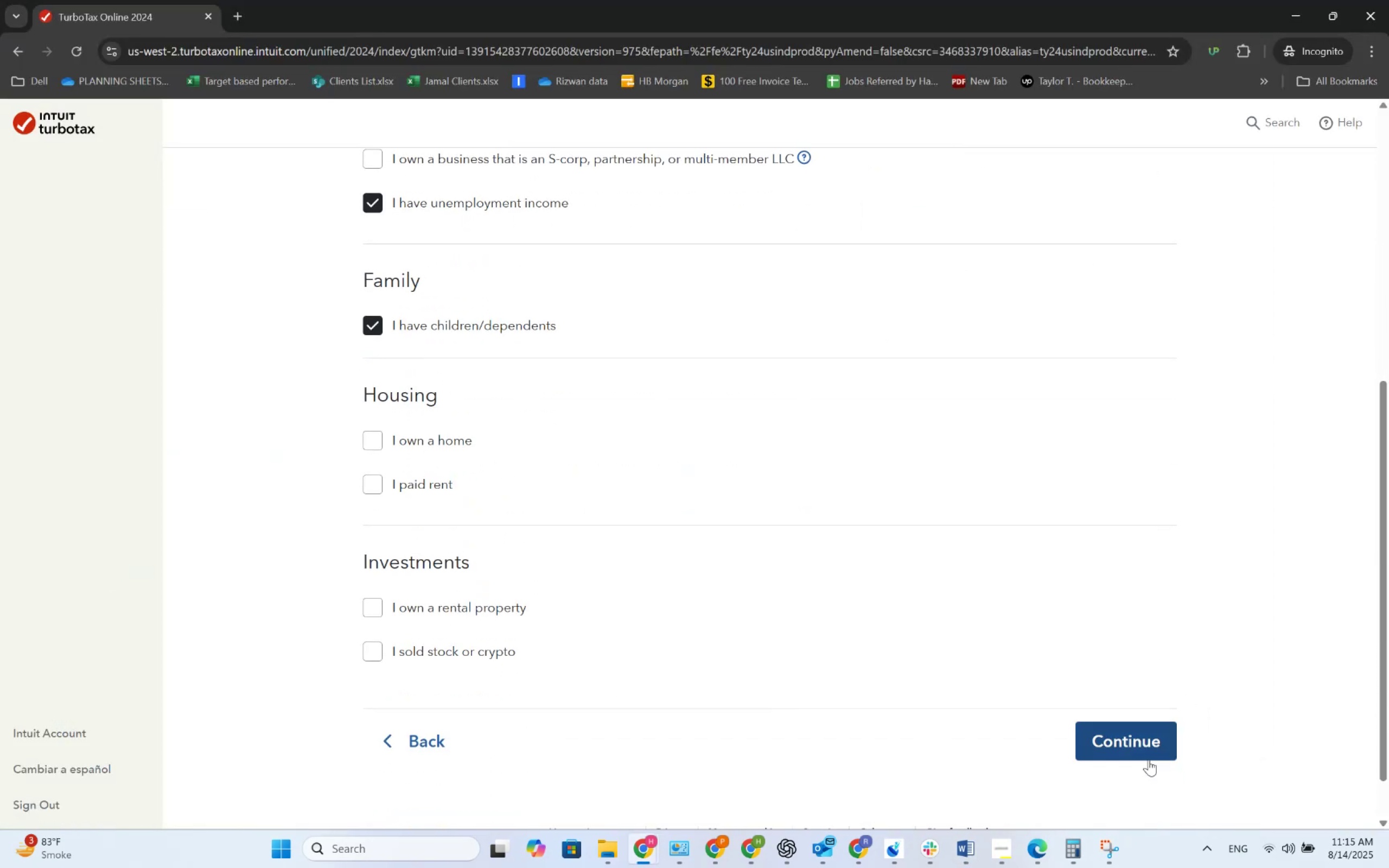 
left_click([1149, 758])
 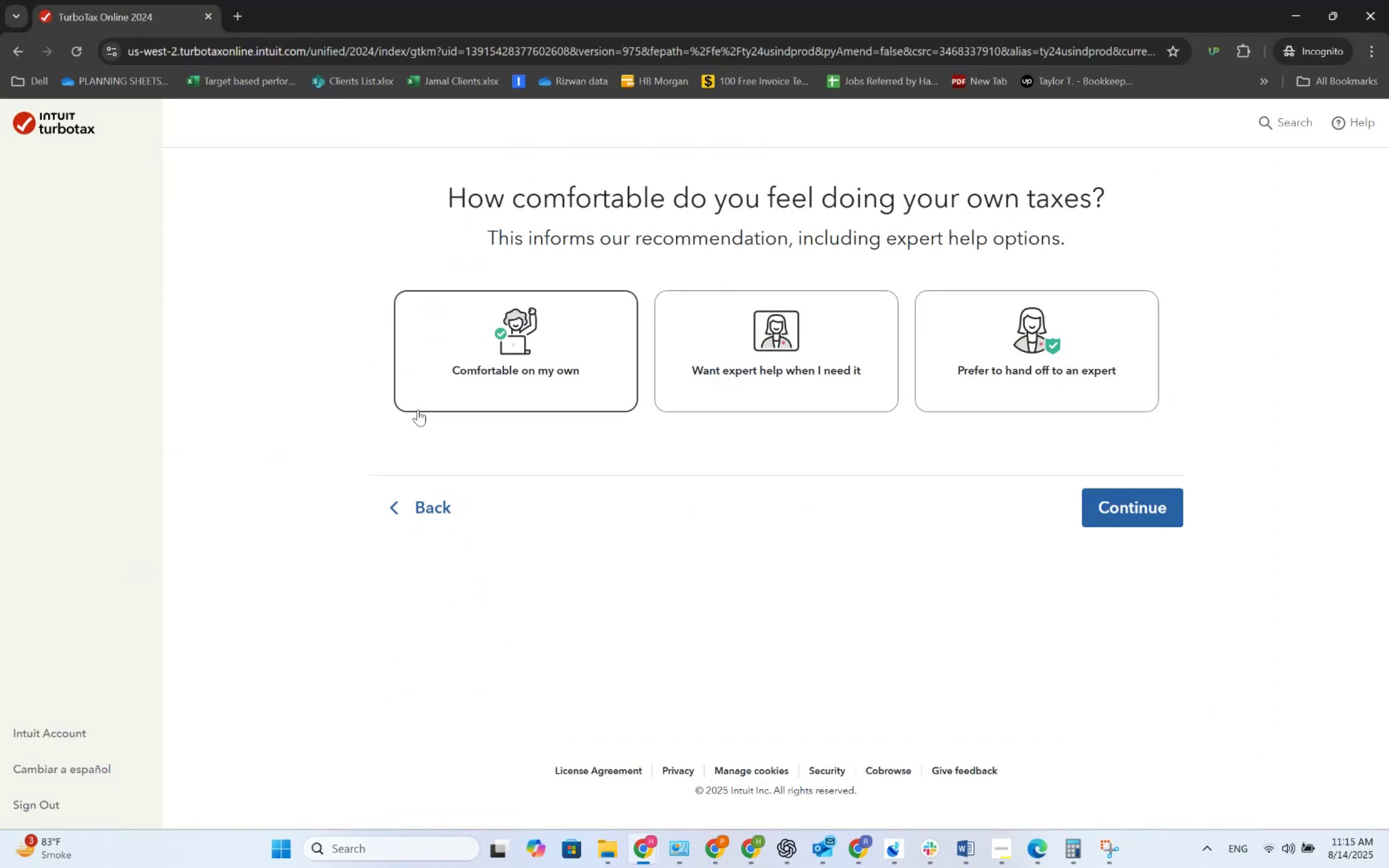 
left_click([507, 354])
 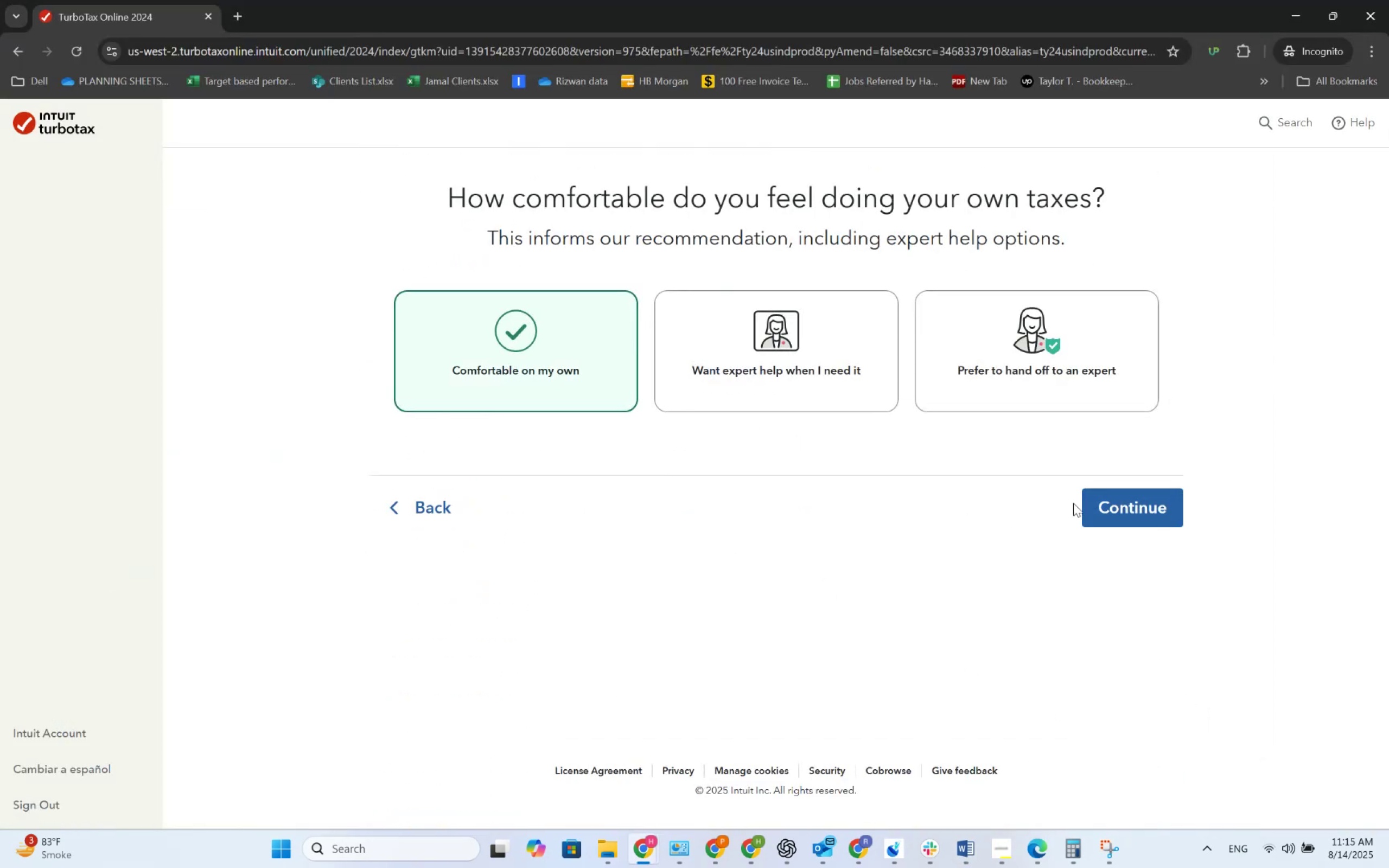 
left_click([1126, 503])
 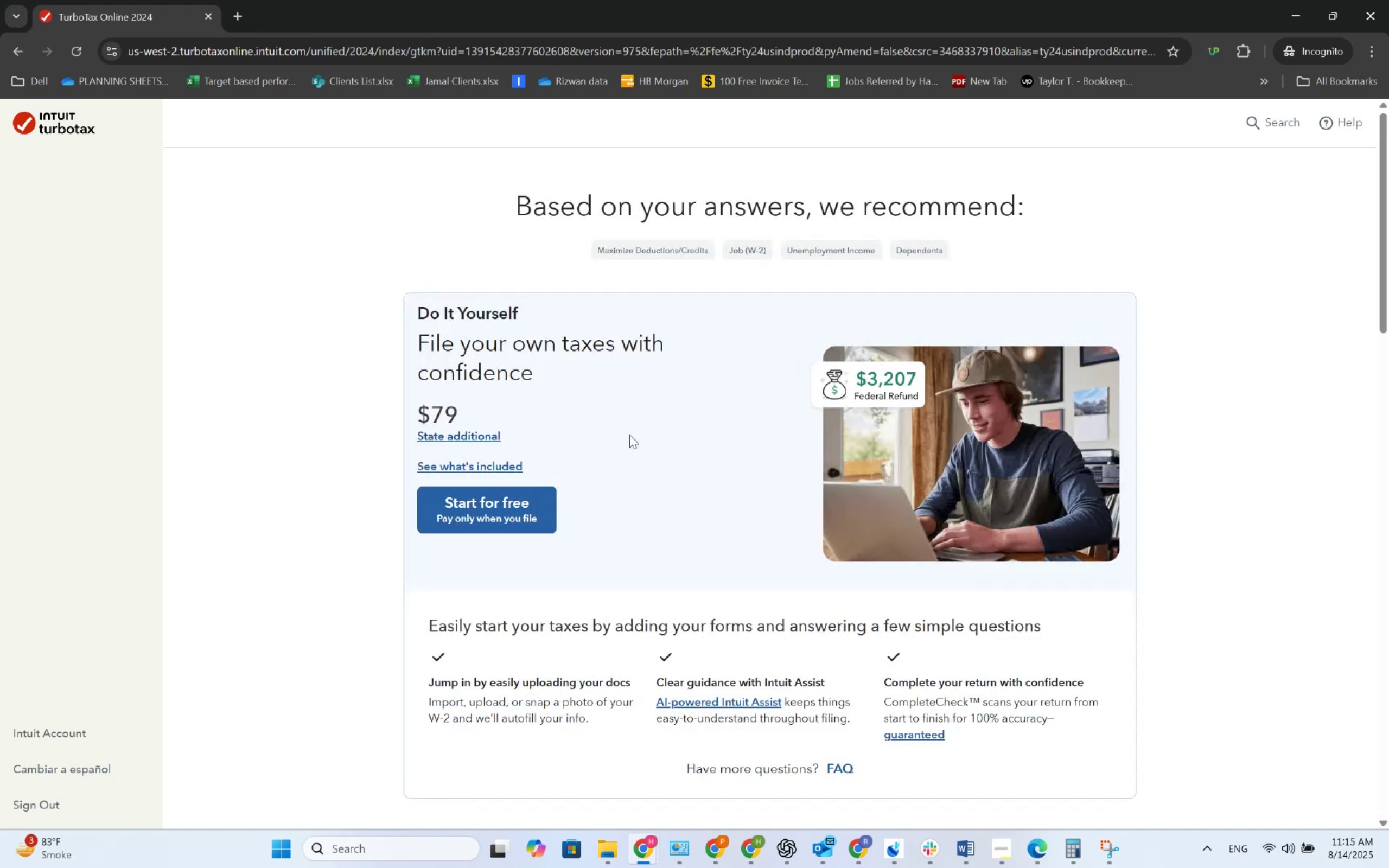 
wait(5.06)
 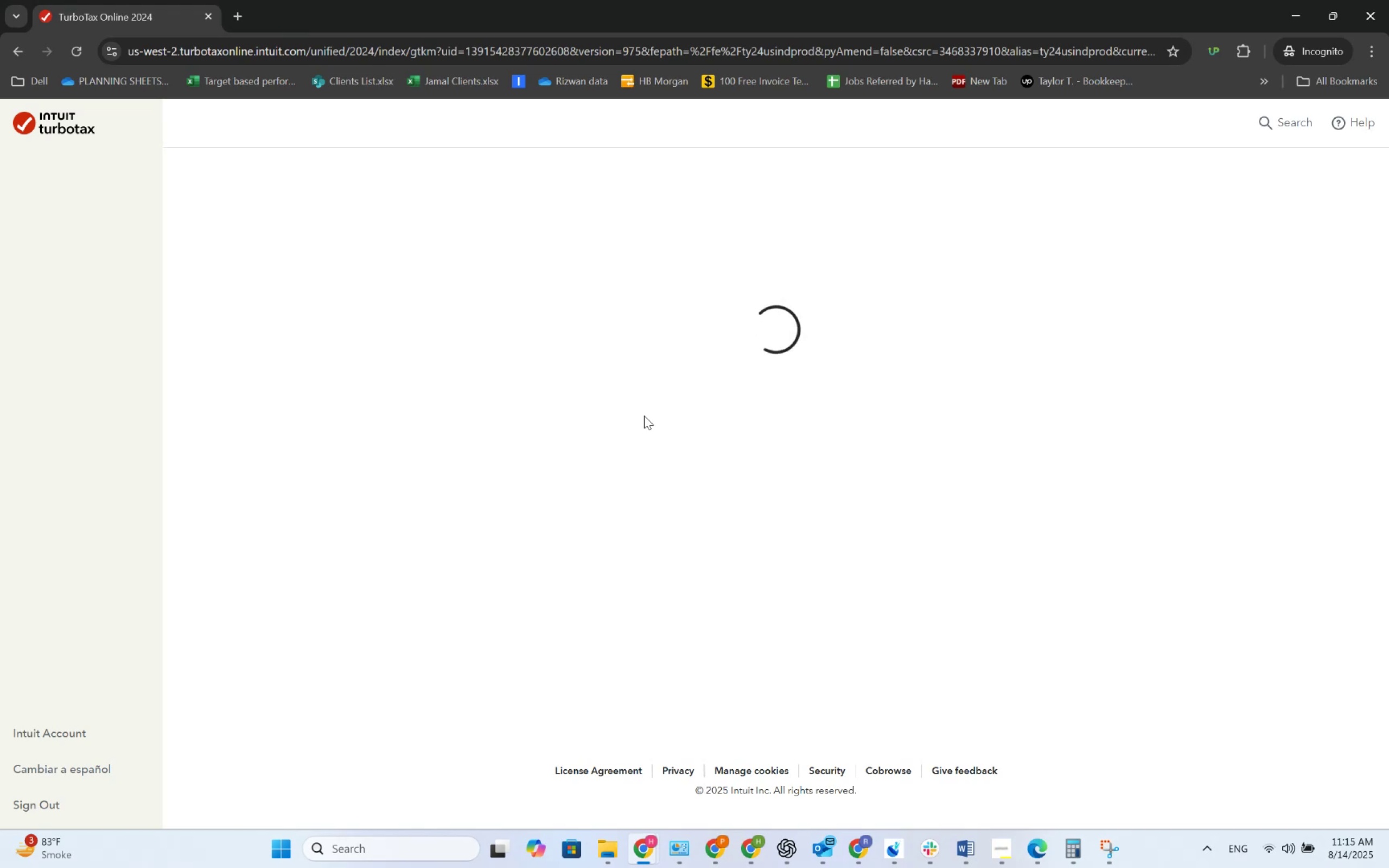 
scroll: coordinate [687, 626], scroll_direction: down, amount: 10.0
 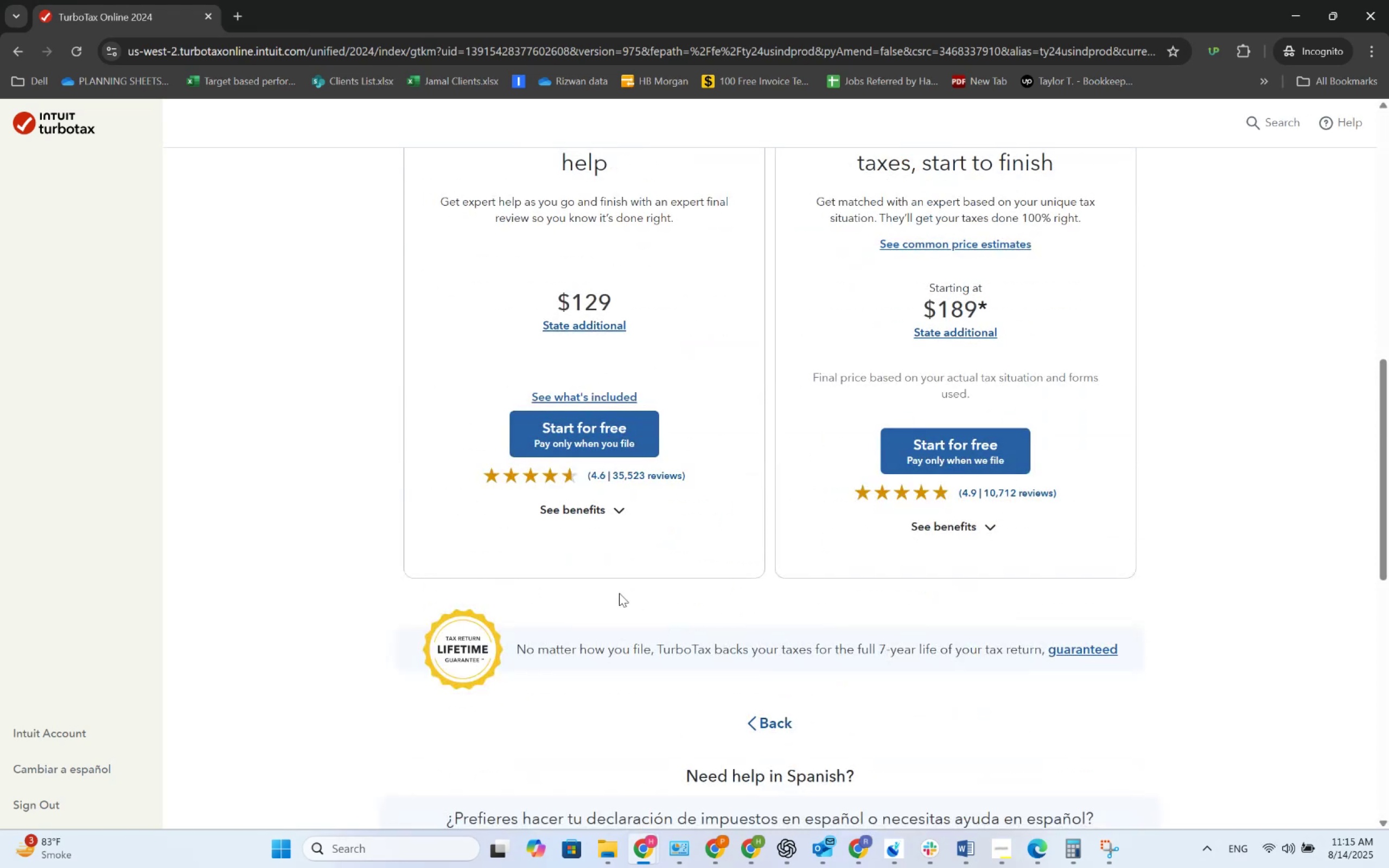 
scroll: coordinate [521, 446], scroll_direction: up, amount: 8.0
 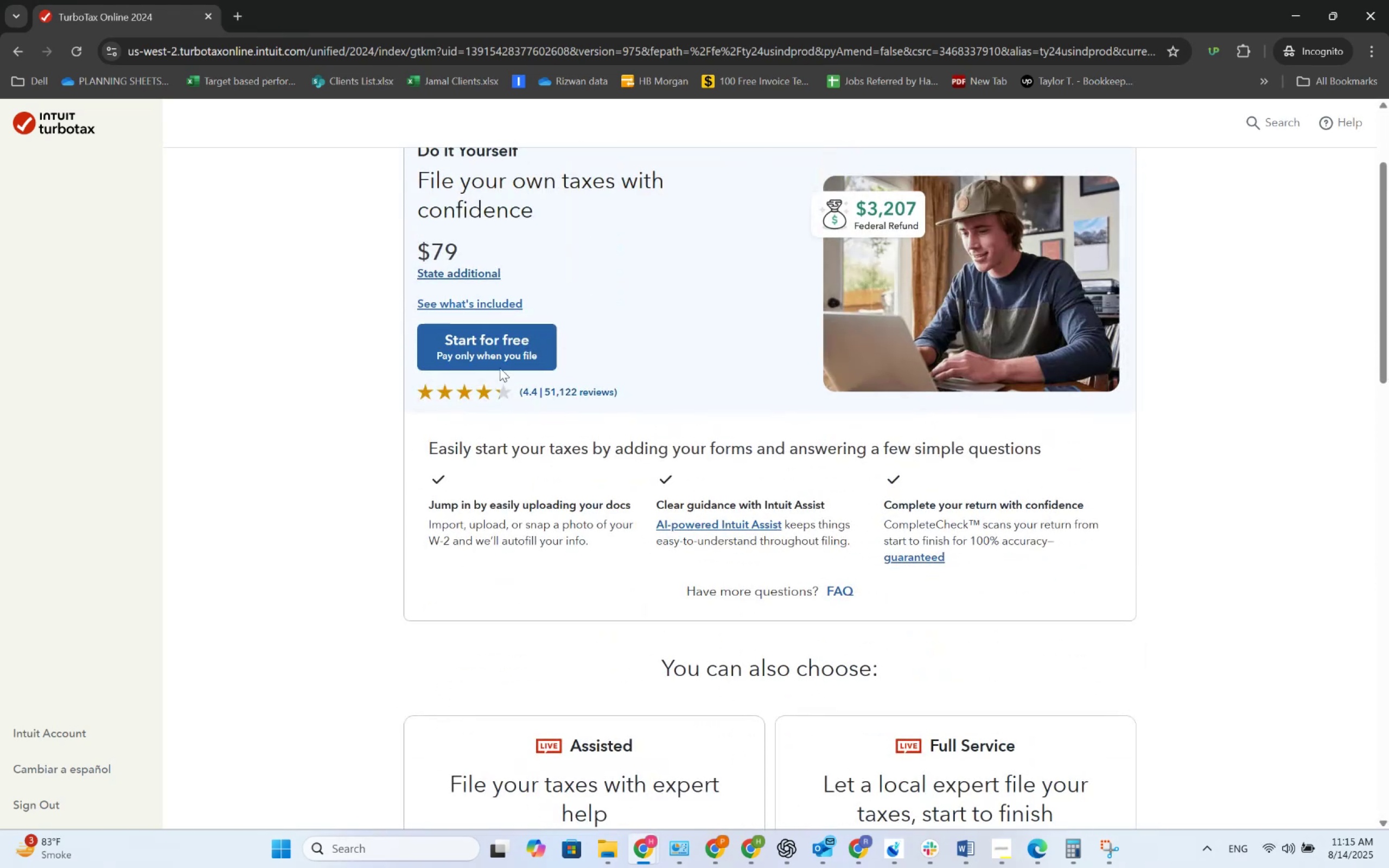 
left_click([496, 358])
 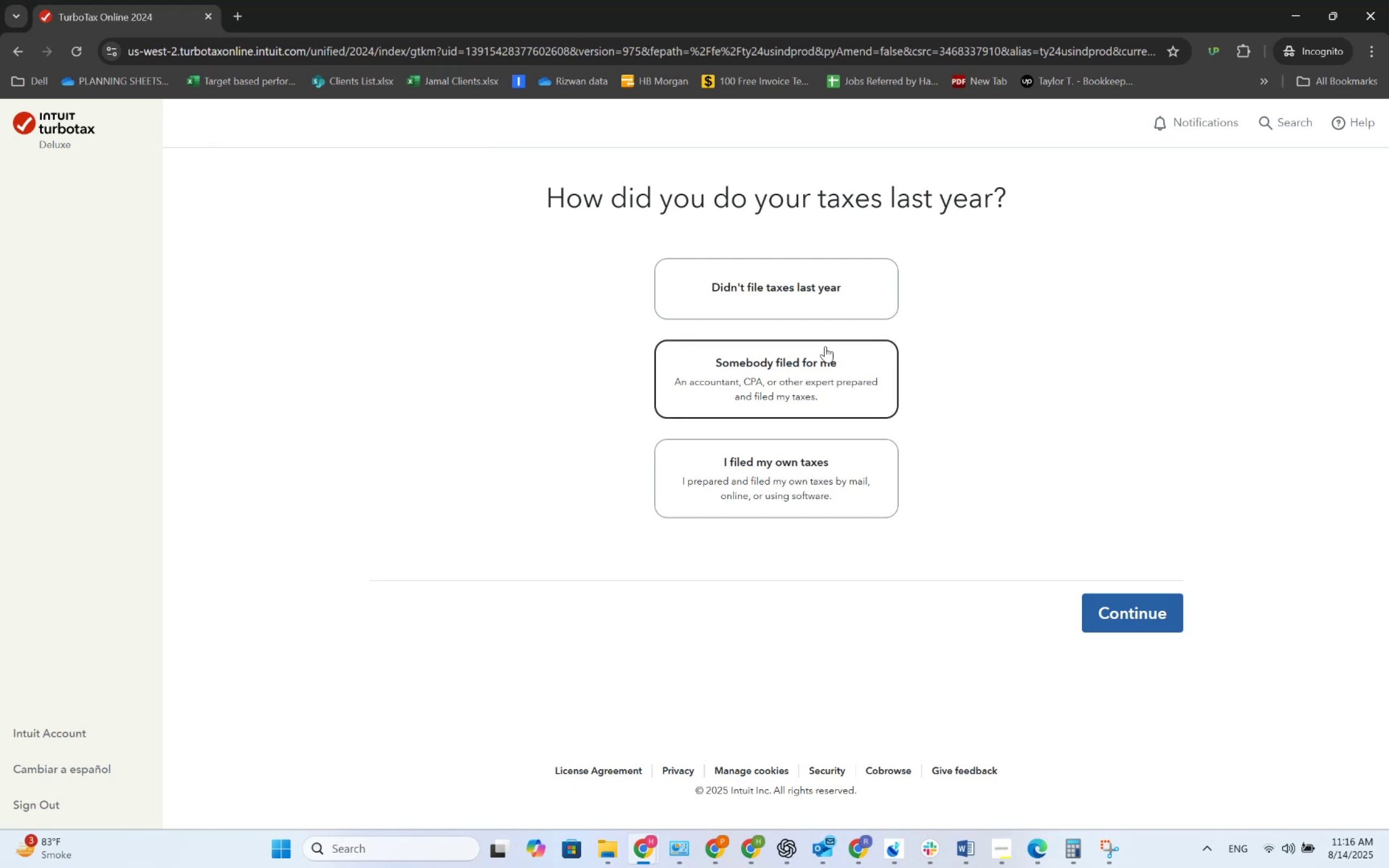 
wait(5.54)
 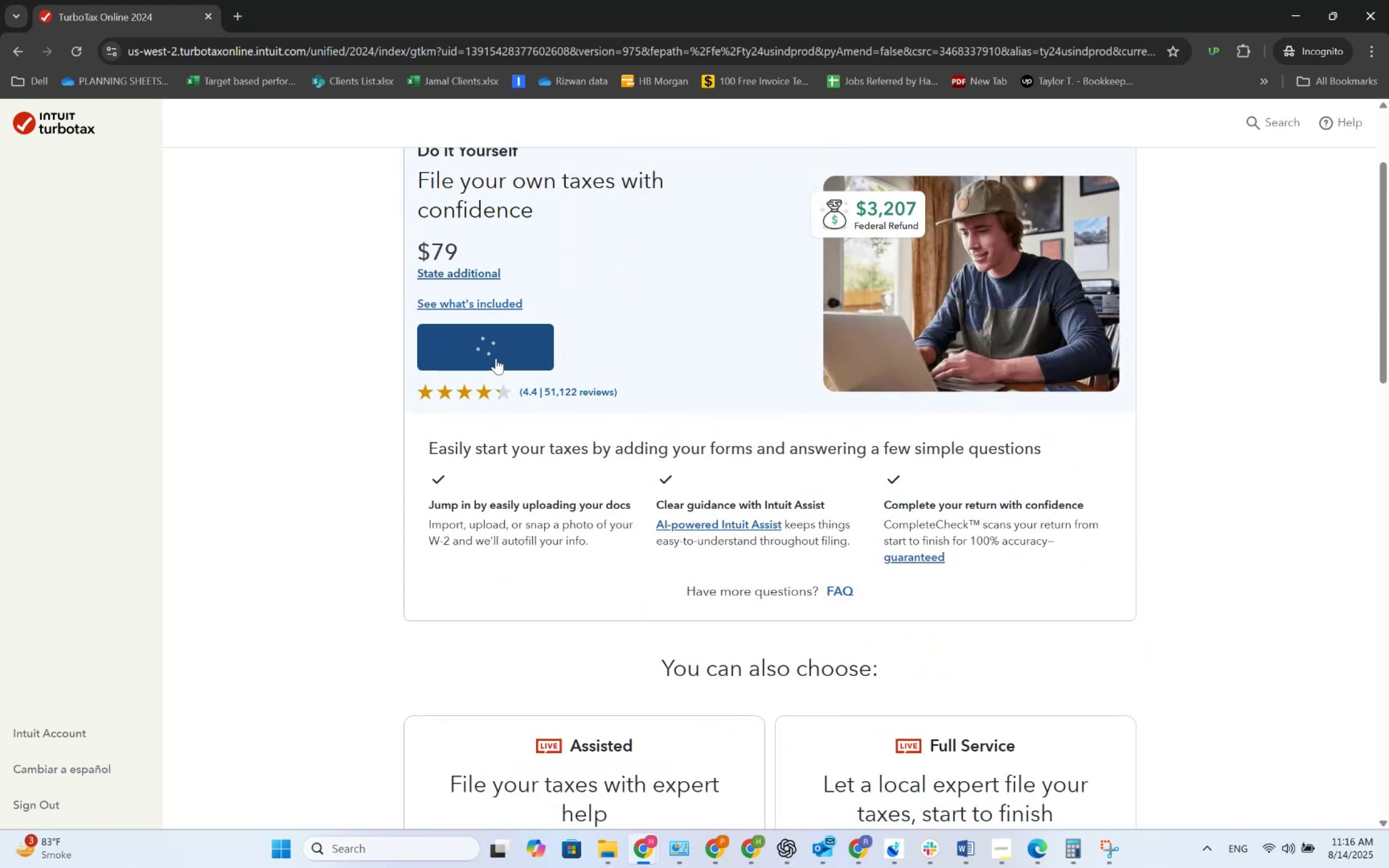 
left_click([799, 484])
 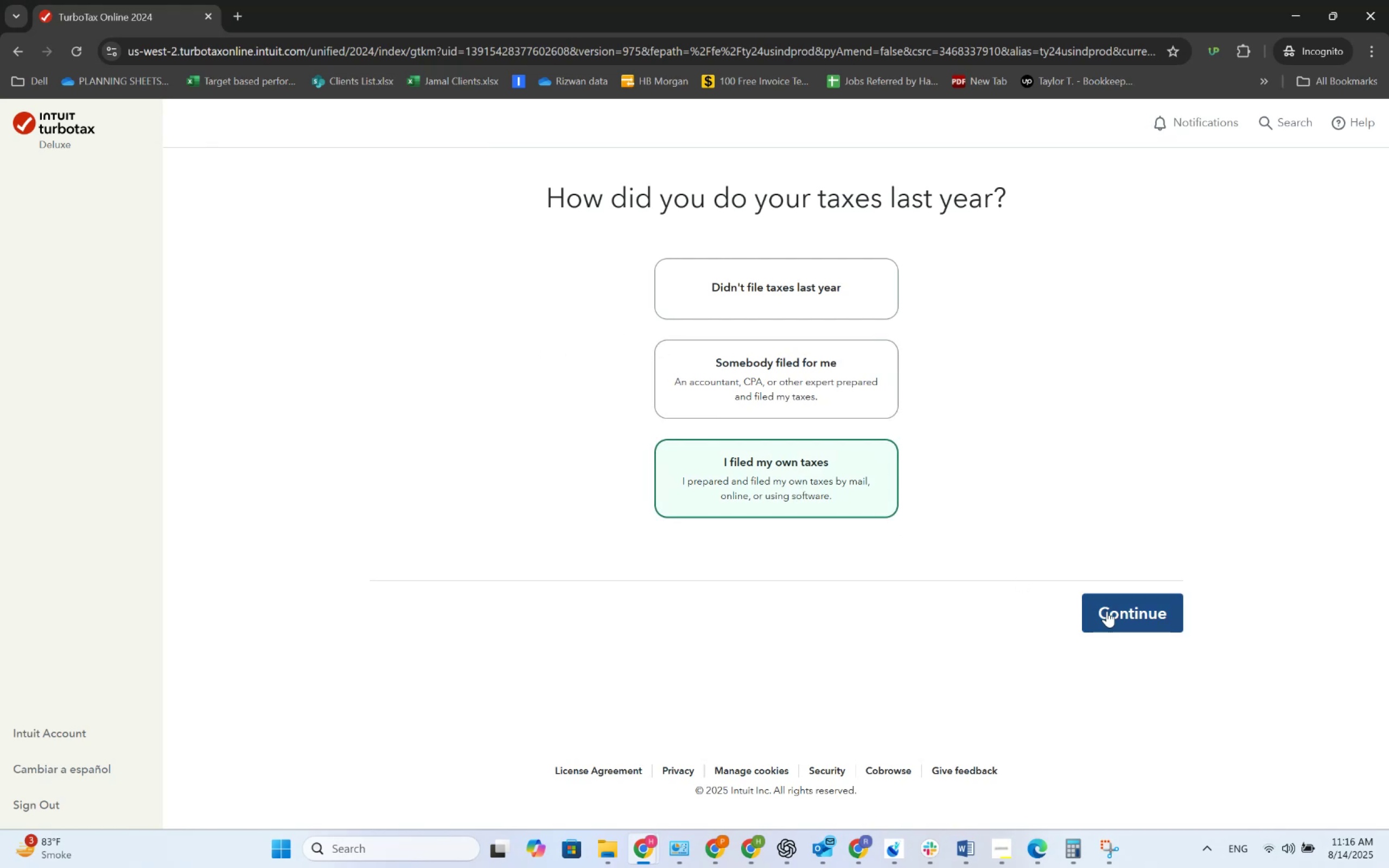 
left_click([1107, 611])
 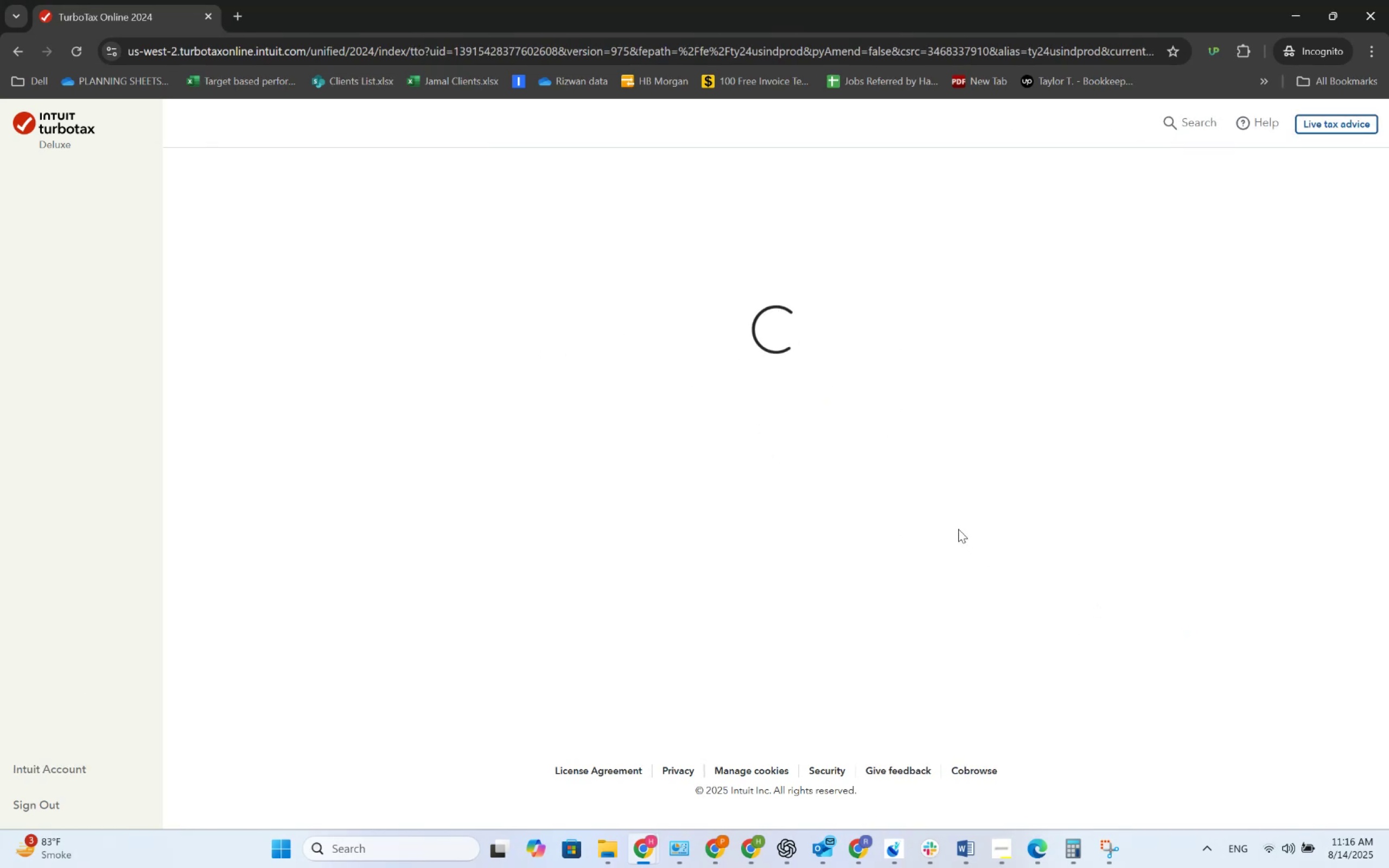 
wait(6.83)
 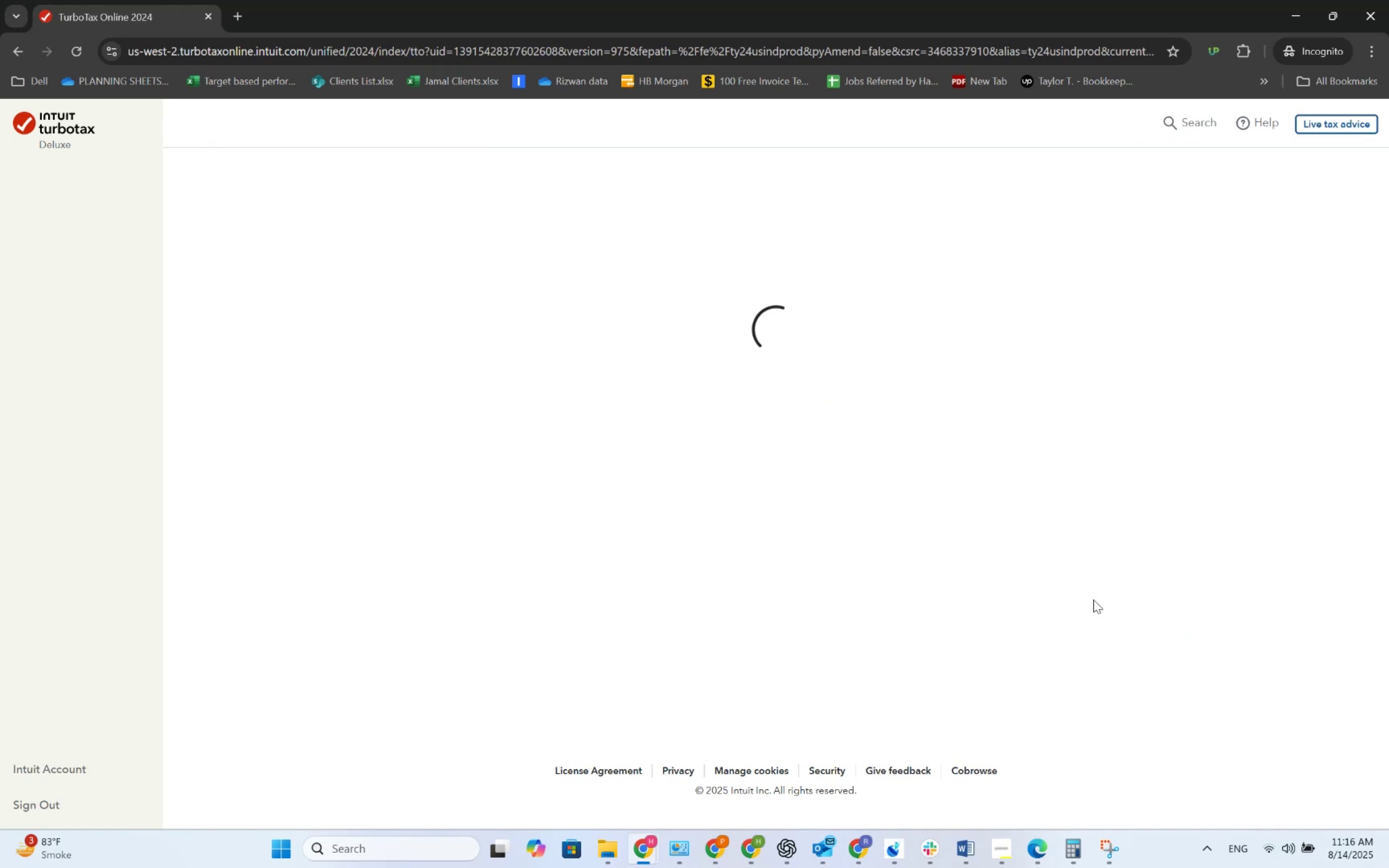 
key(Alt+AltLeft)
 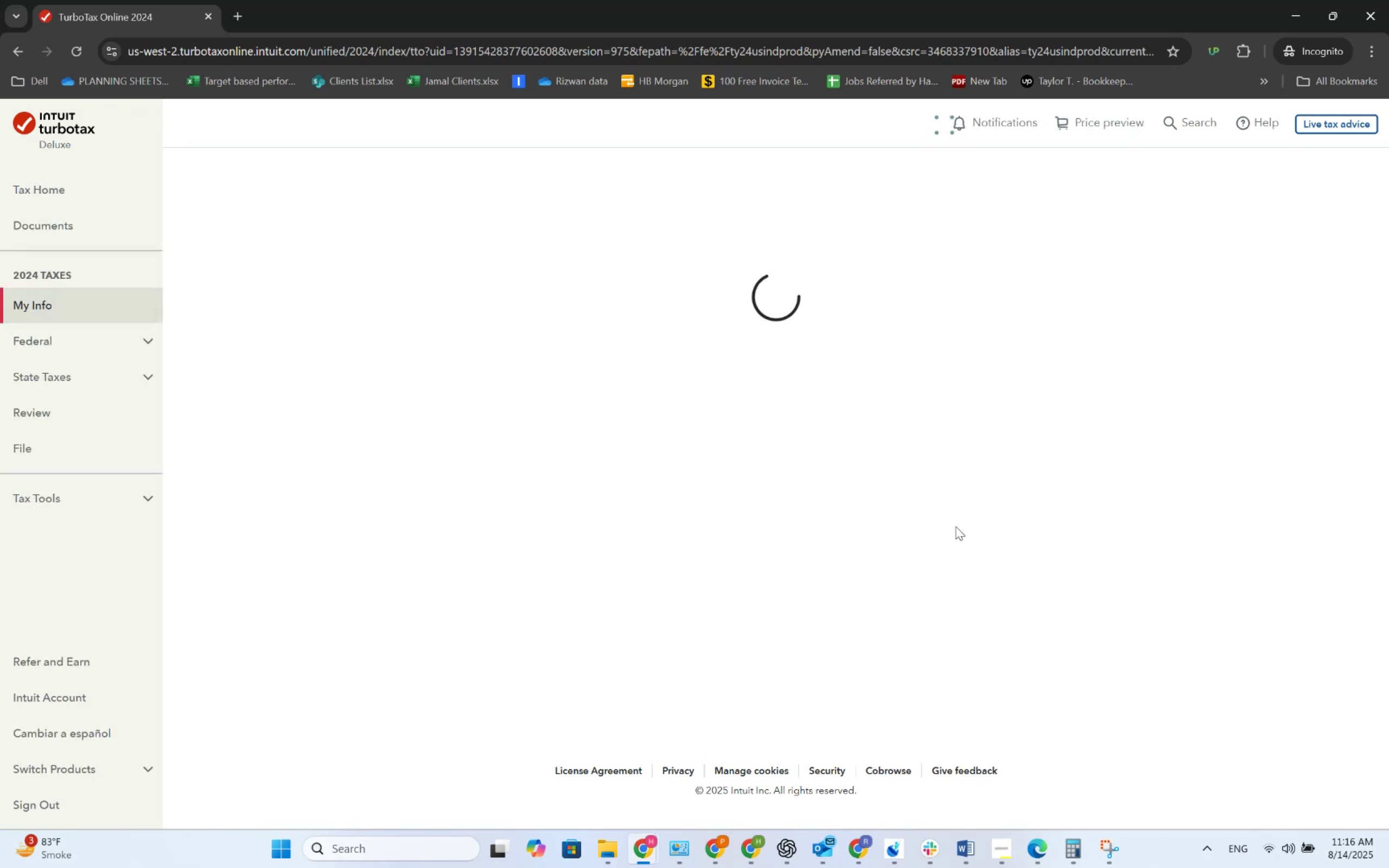 
key(Alt+Tab)
 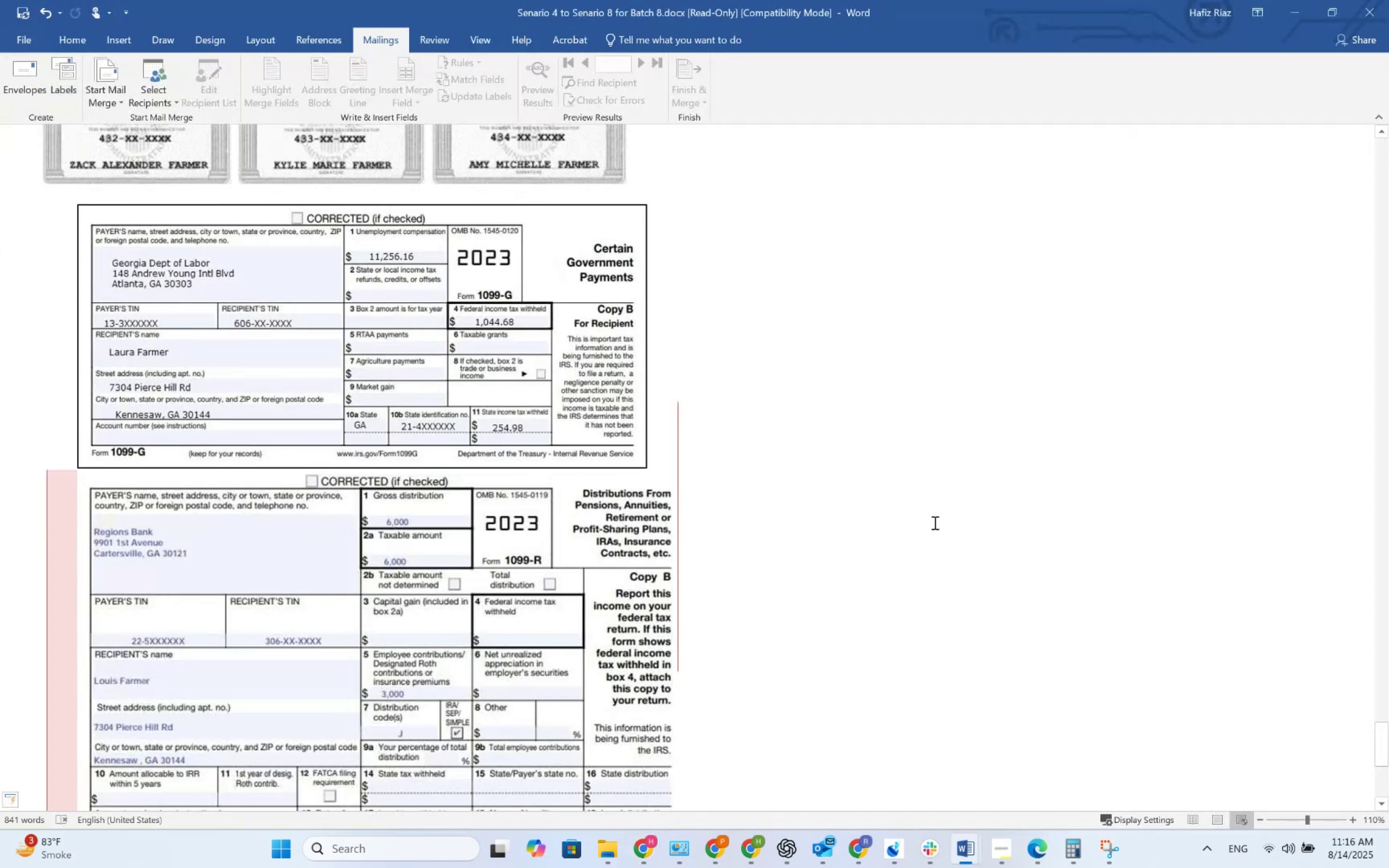 
key(Alt+AltLeft)
 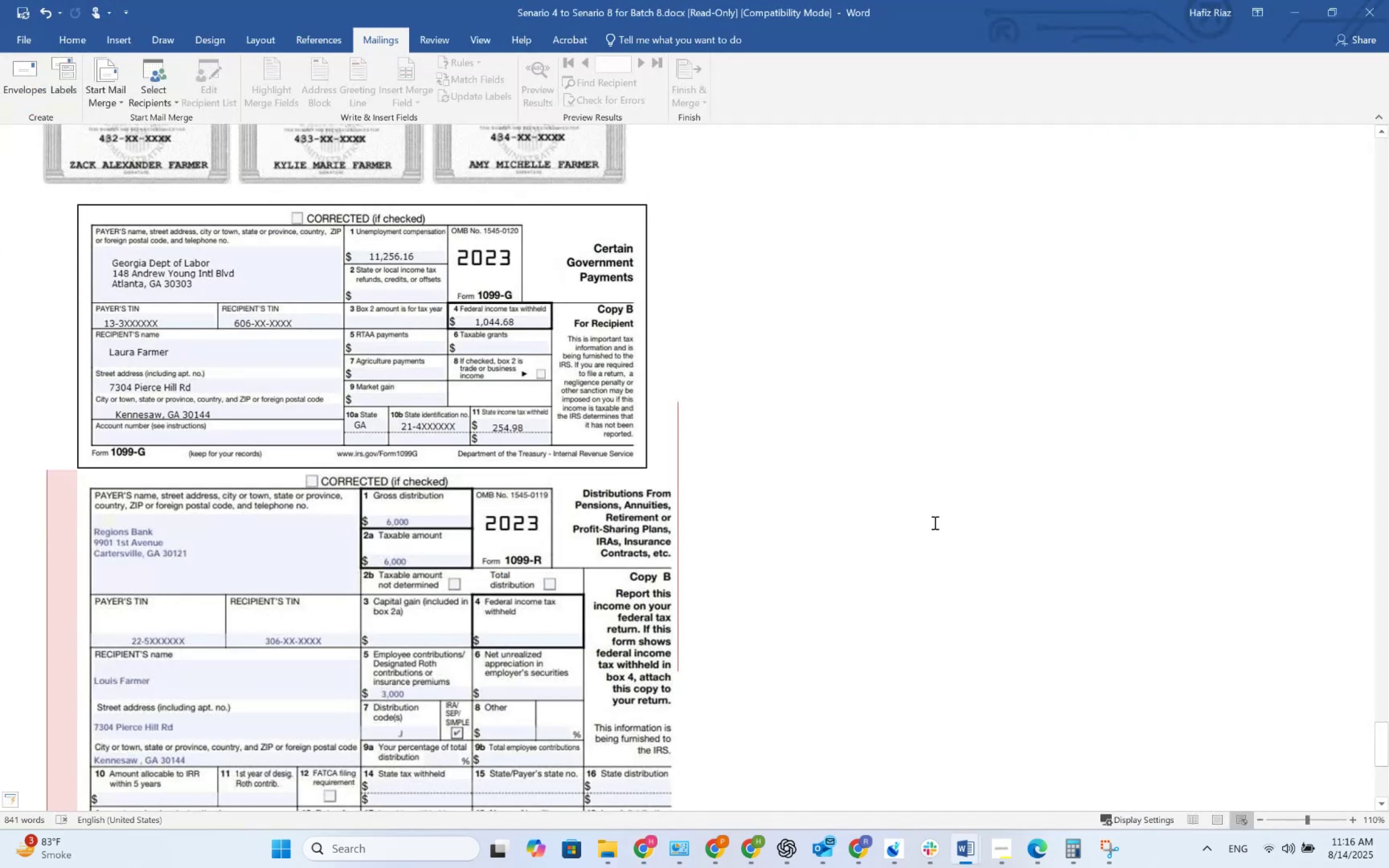 
key(Alt+Tab)
 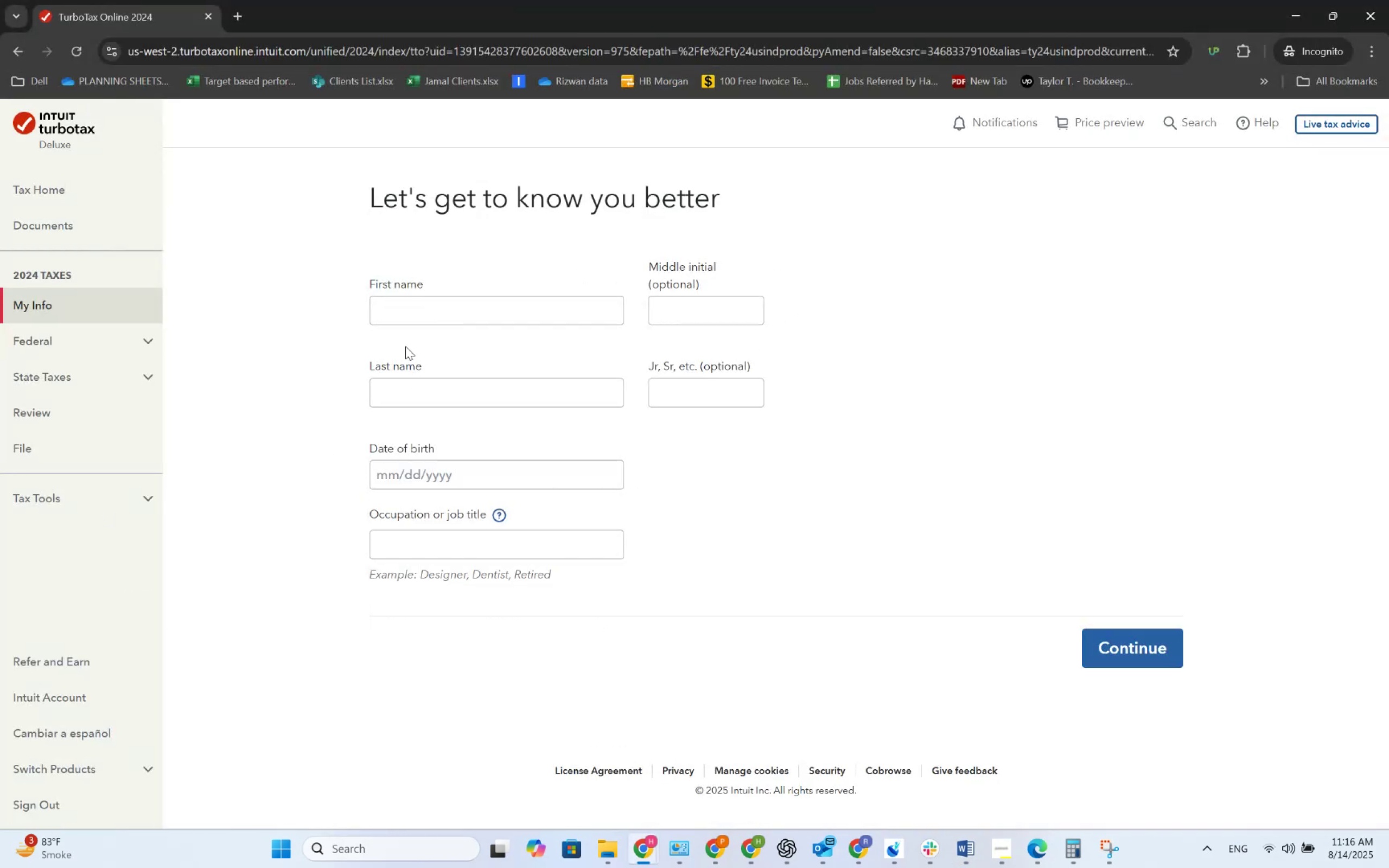 
left_click([413, 297])
 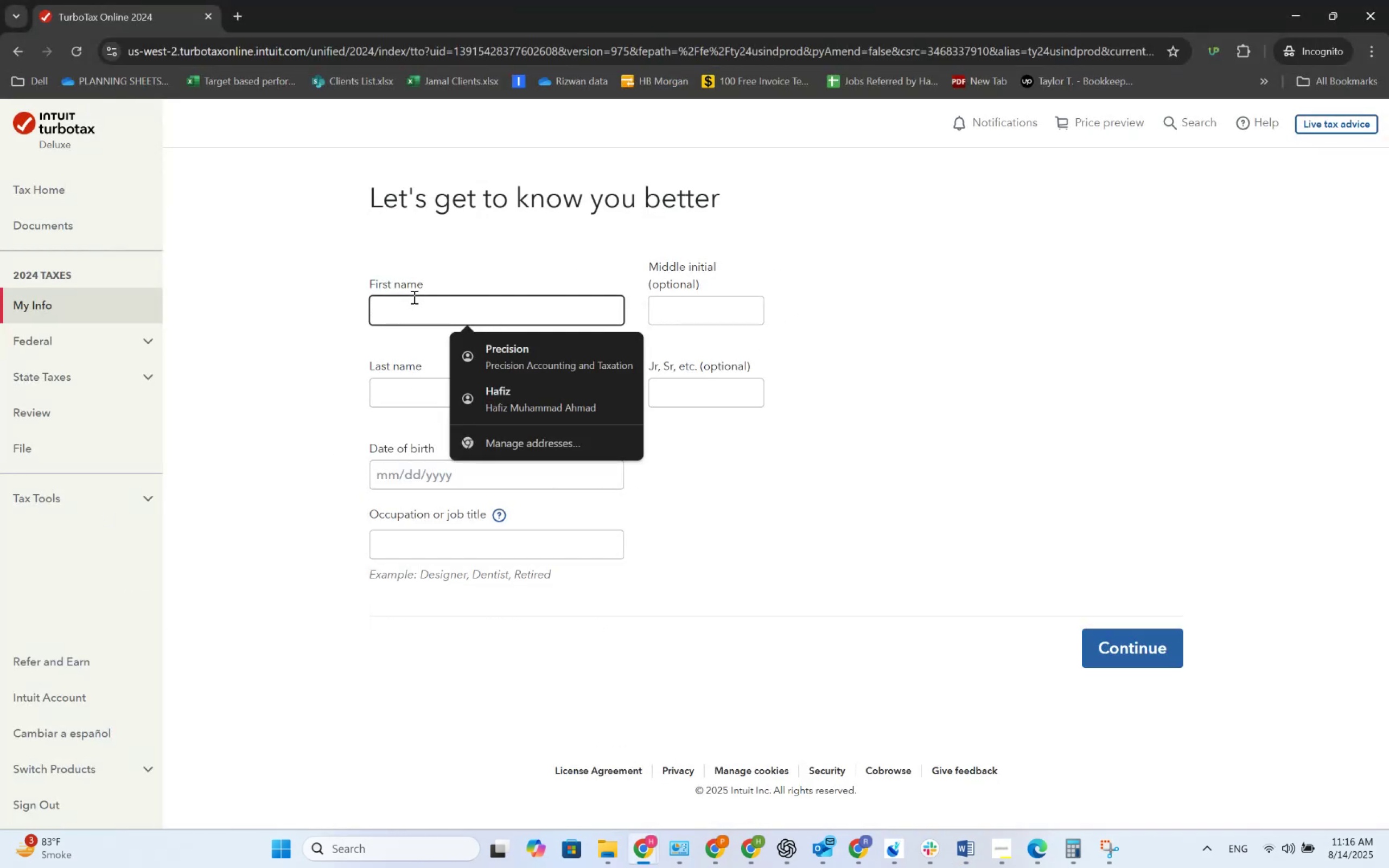 
type(Laura)
key(Tab)
key(Tab)
type(Farmer)
key(Tab)
key(Tab)
 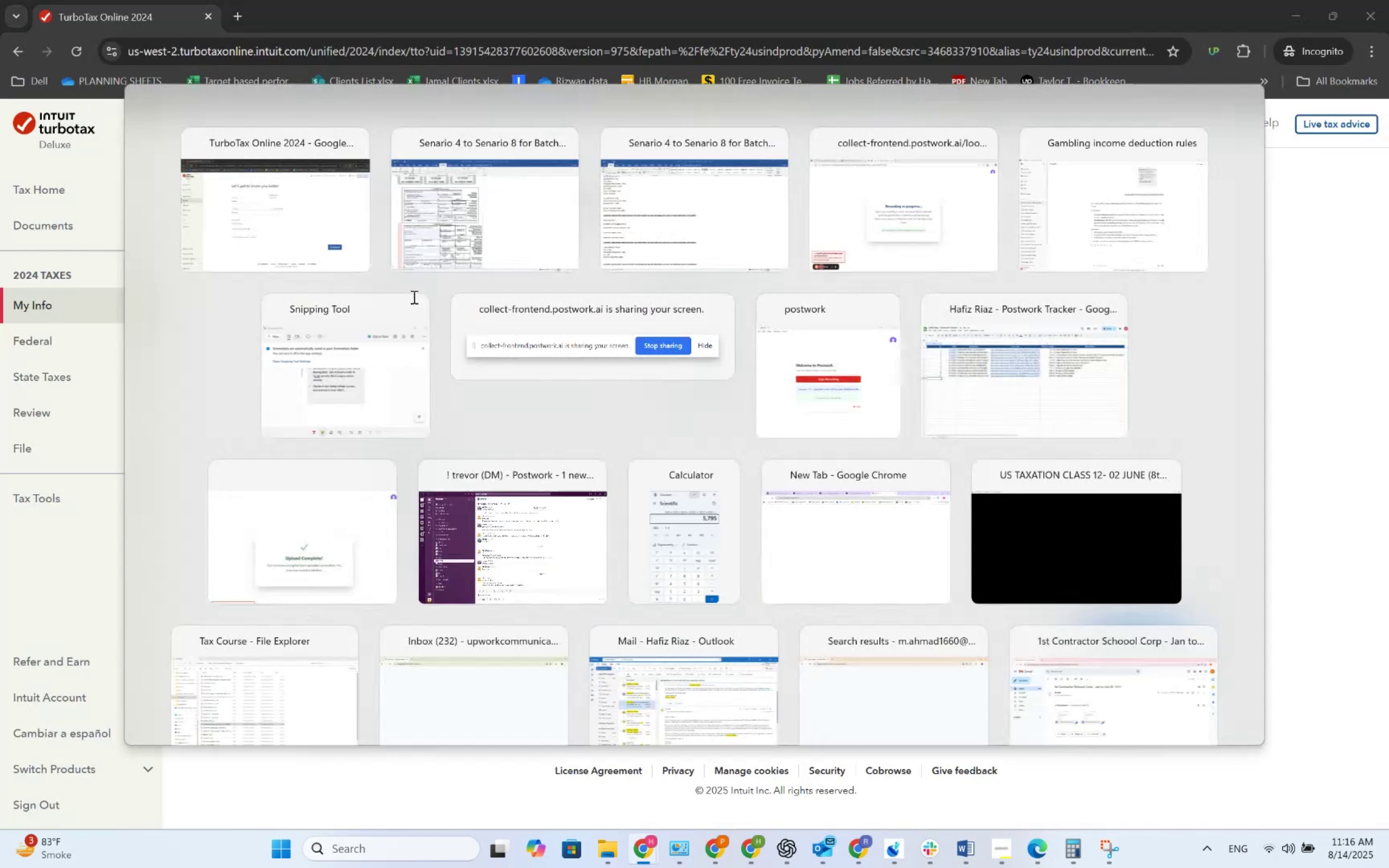 
 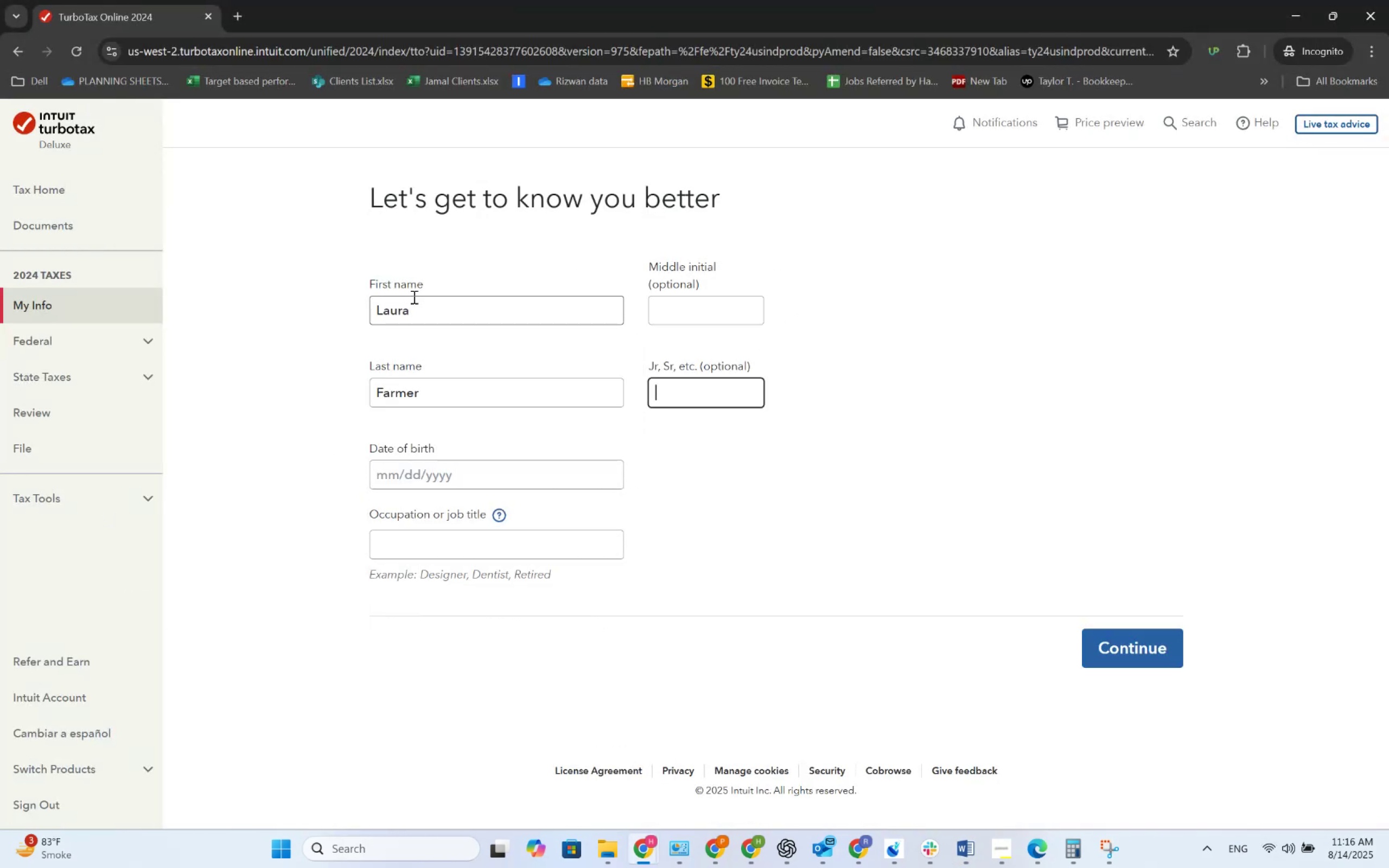 
key(Alt+AltLeft)
 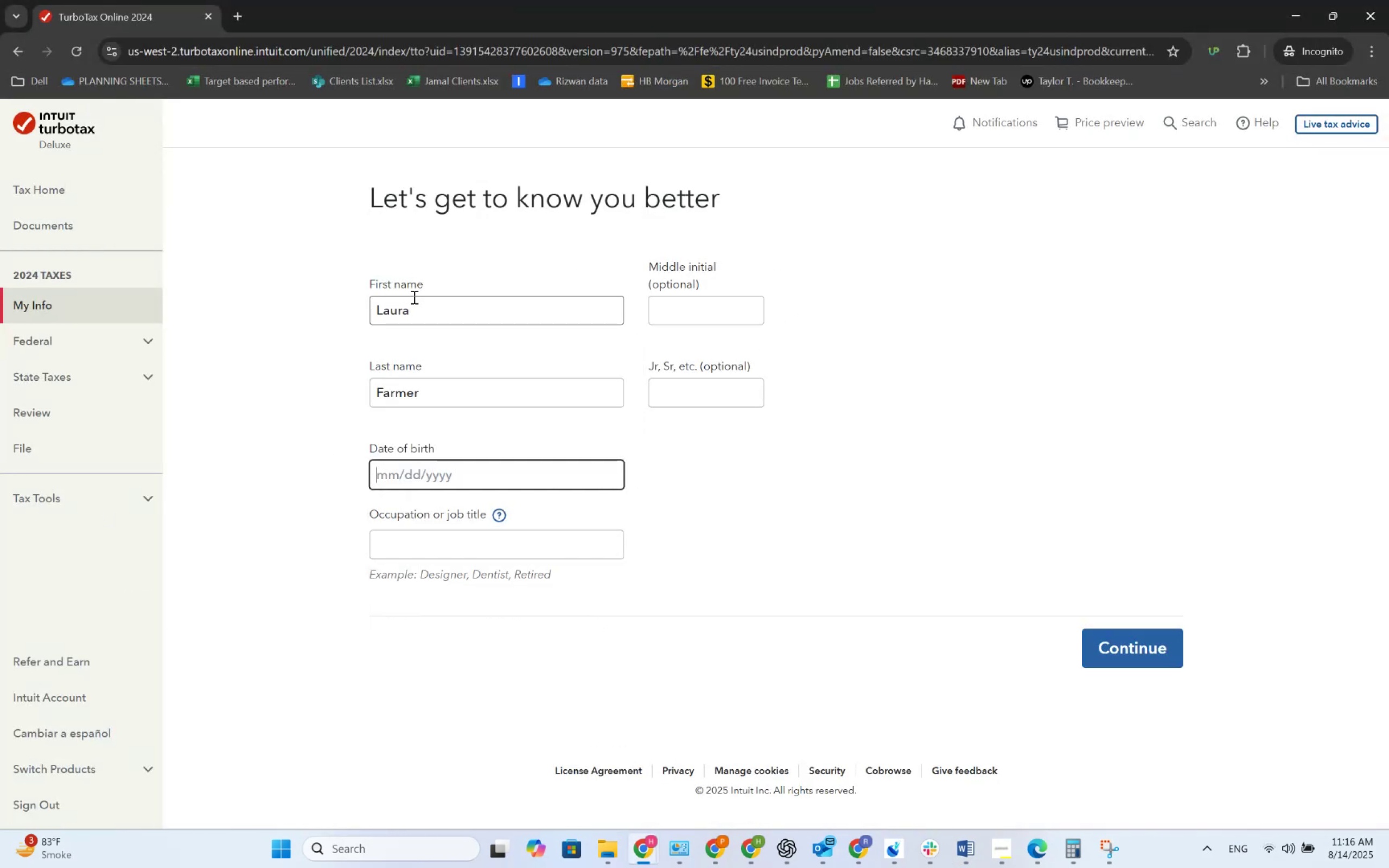 
key(Alt+Tab)
 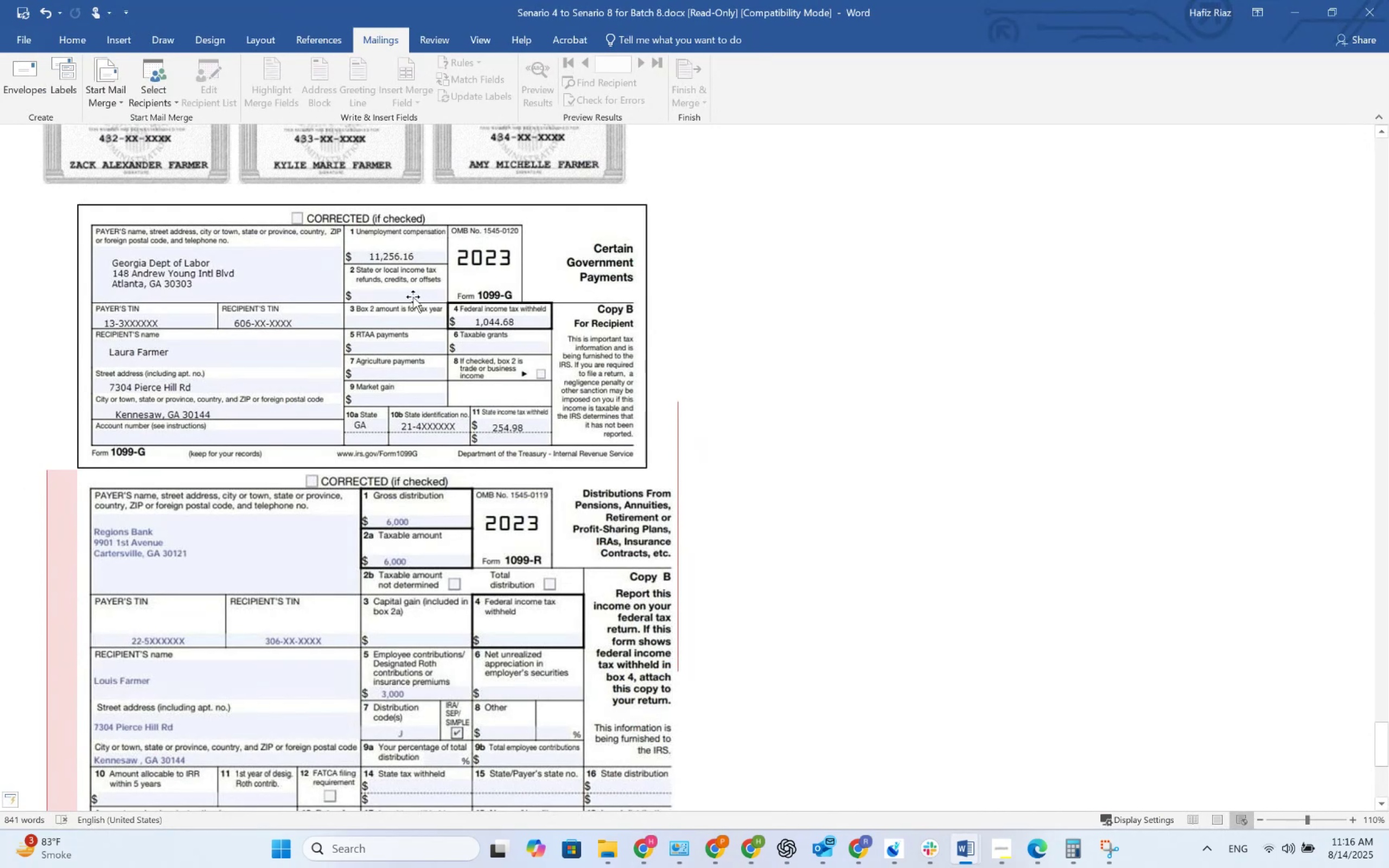 
scroll: coordinate [407, 303], scroll_direction: up, amount: 27.0
 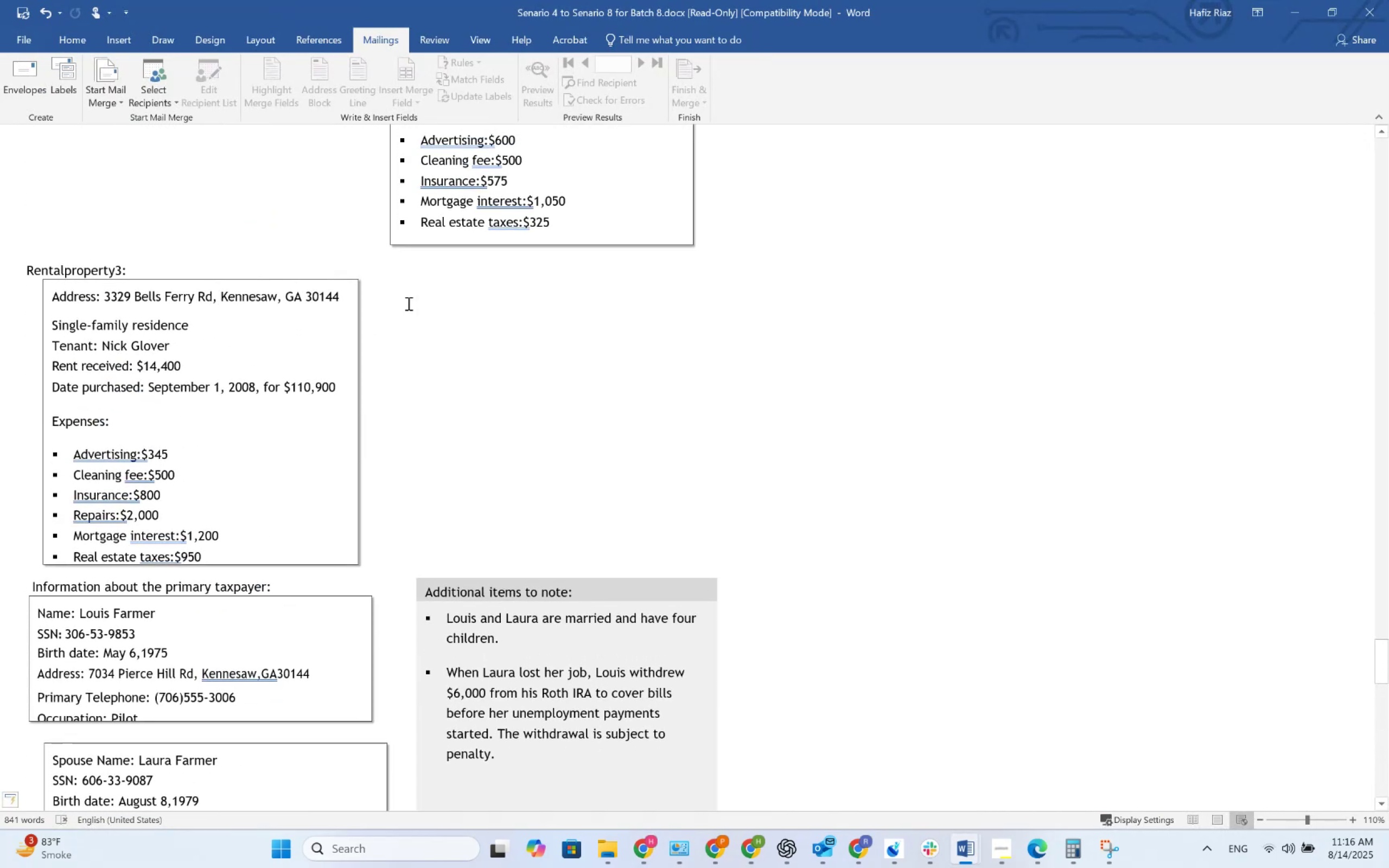 
scroll: coordinate [407, 303], scroll_direction: down, amount: 11.0
 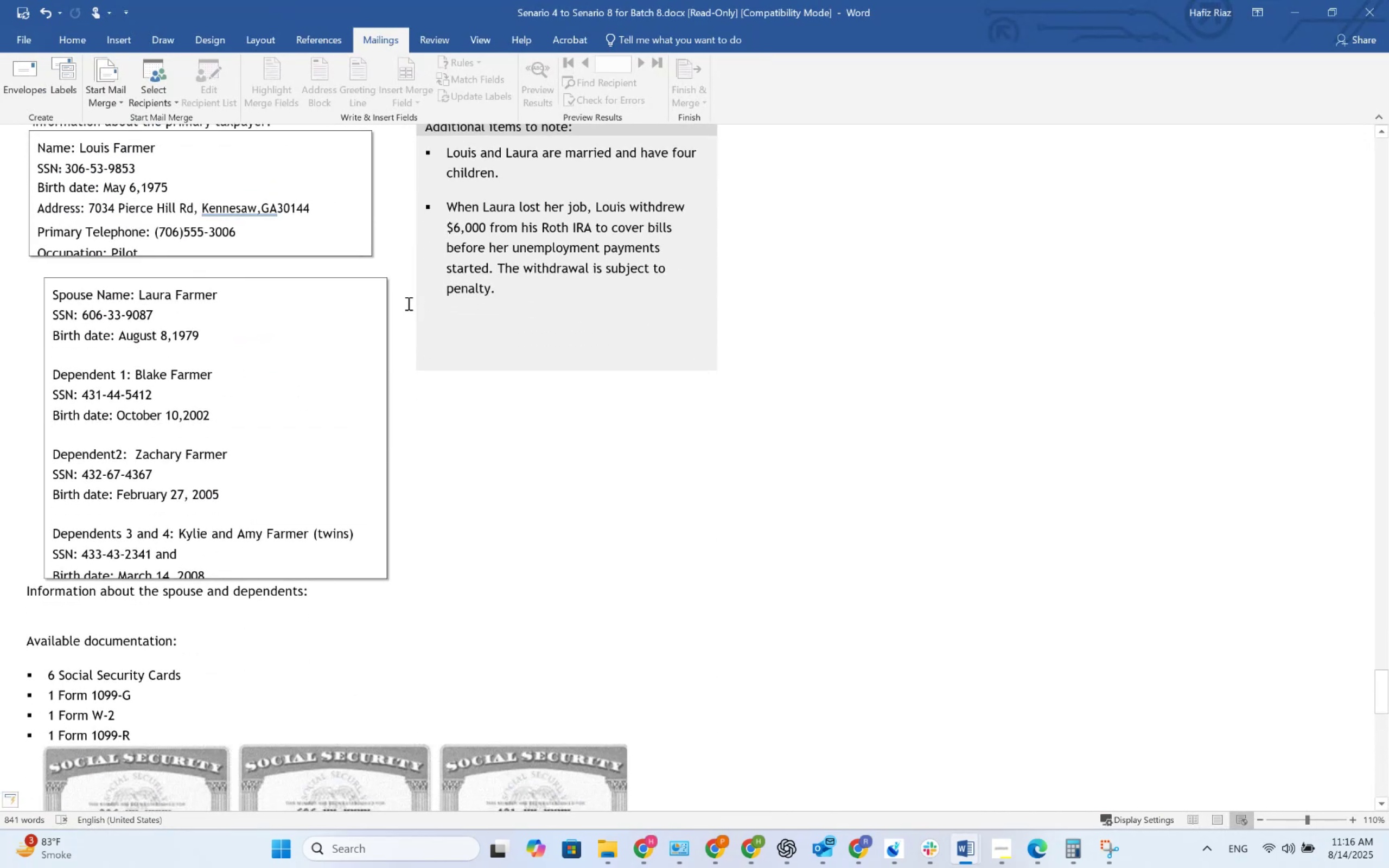 
scroll: coordinate [407, 303], scroll_direction: up, amount: 1.0
 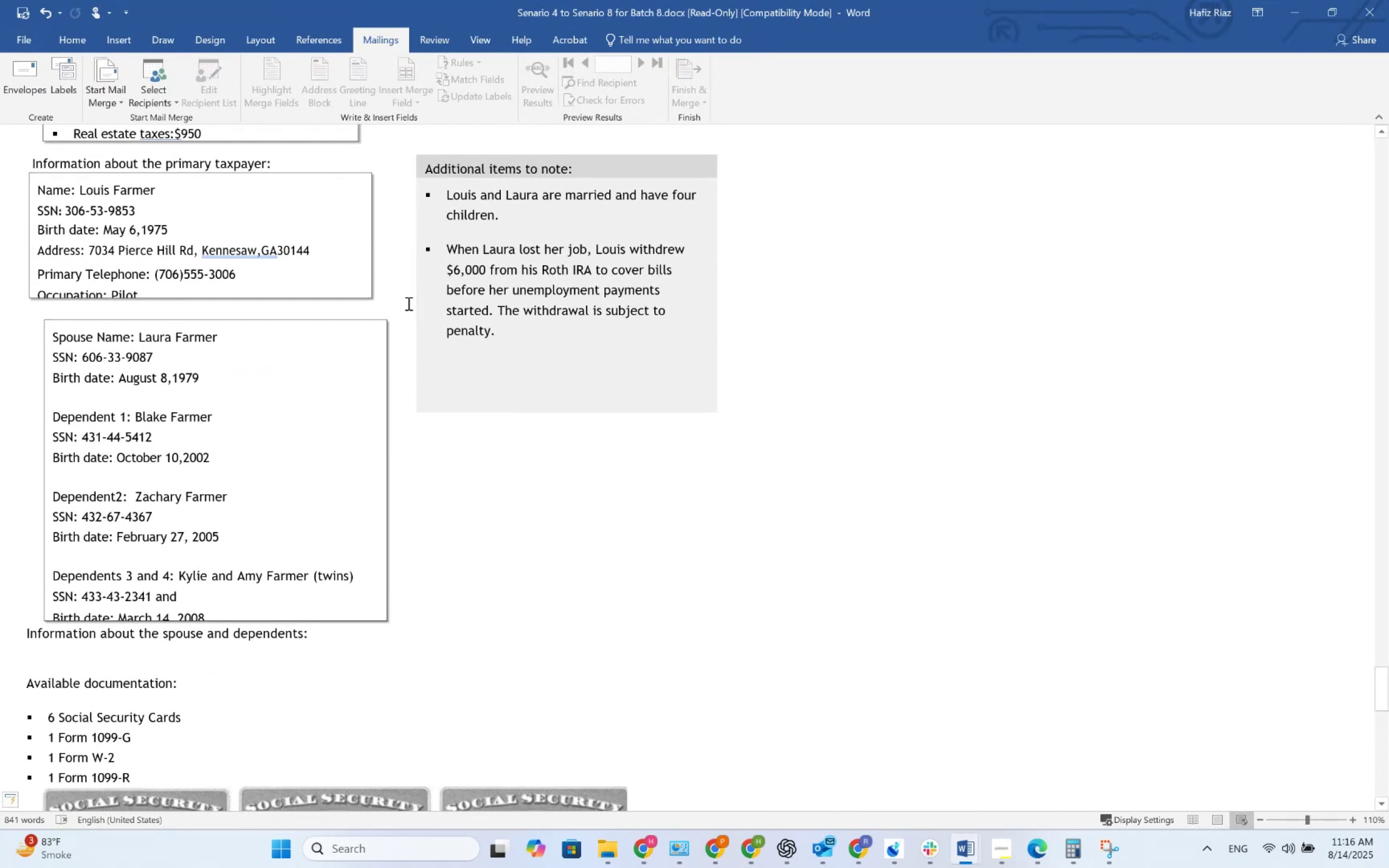 
key(Alt+AltLeft)
 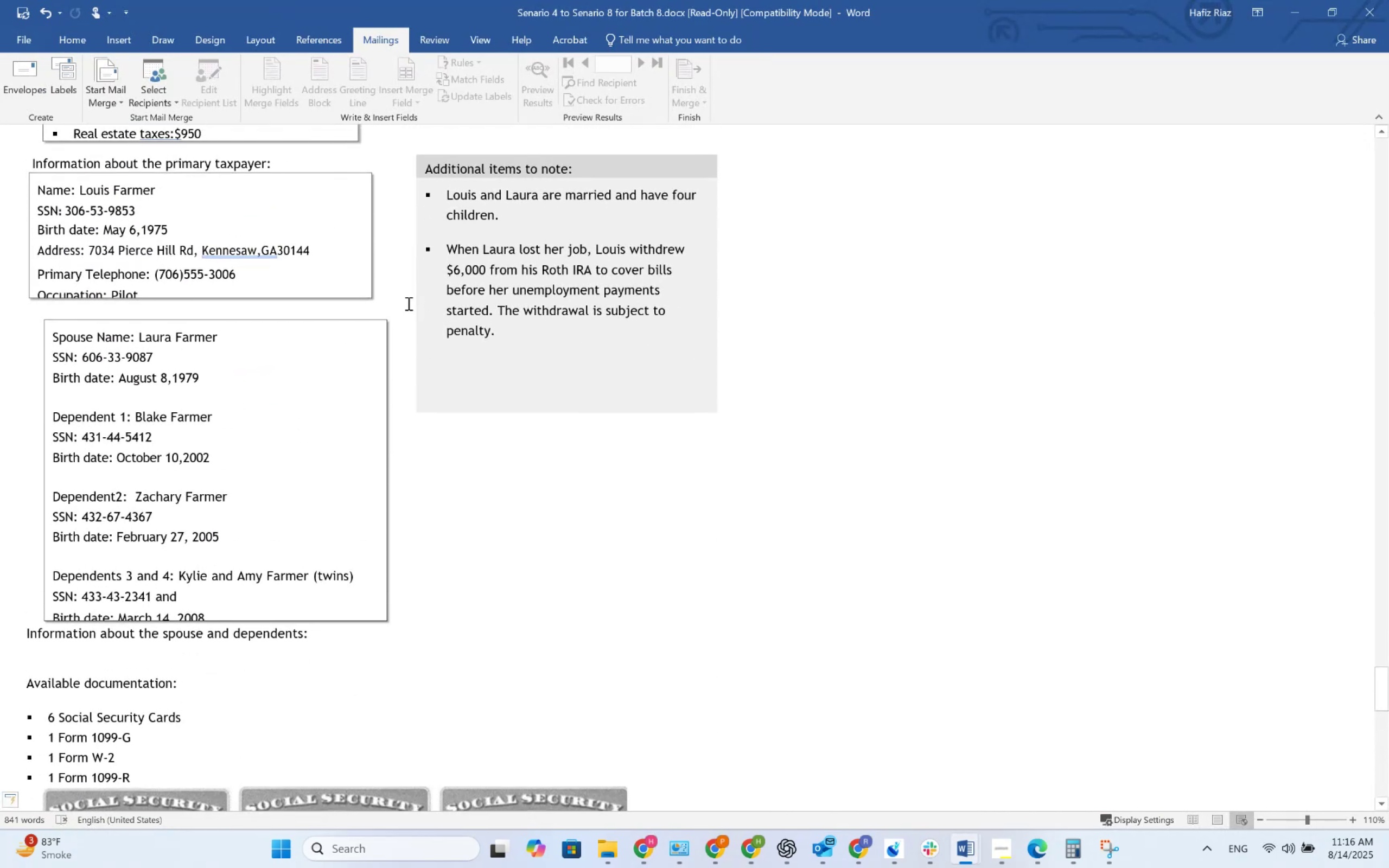 
hold_key(key=Tab, duration=4.24)
 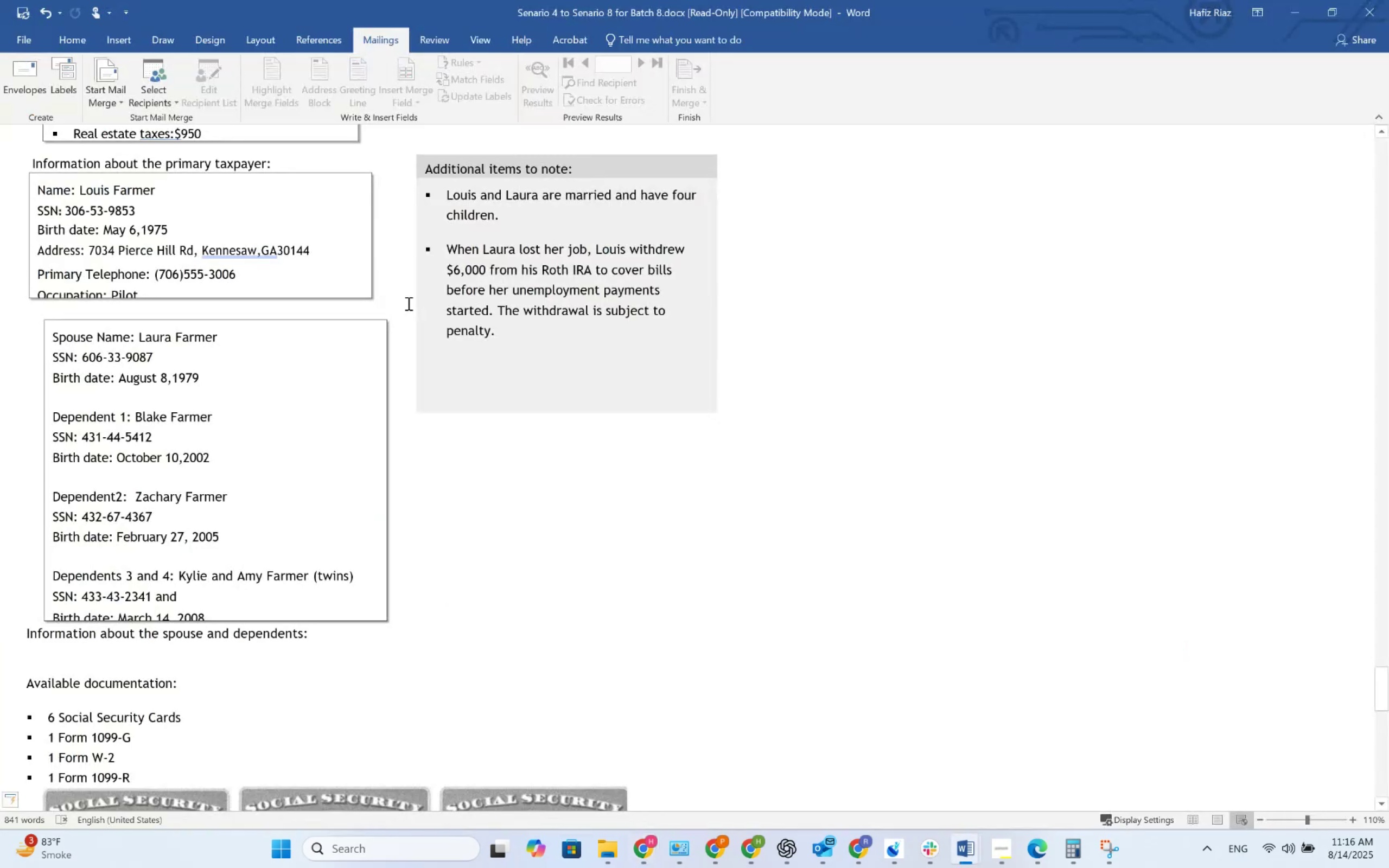 
key(Numpad0)
 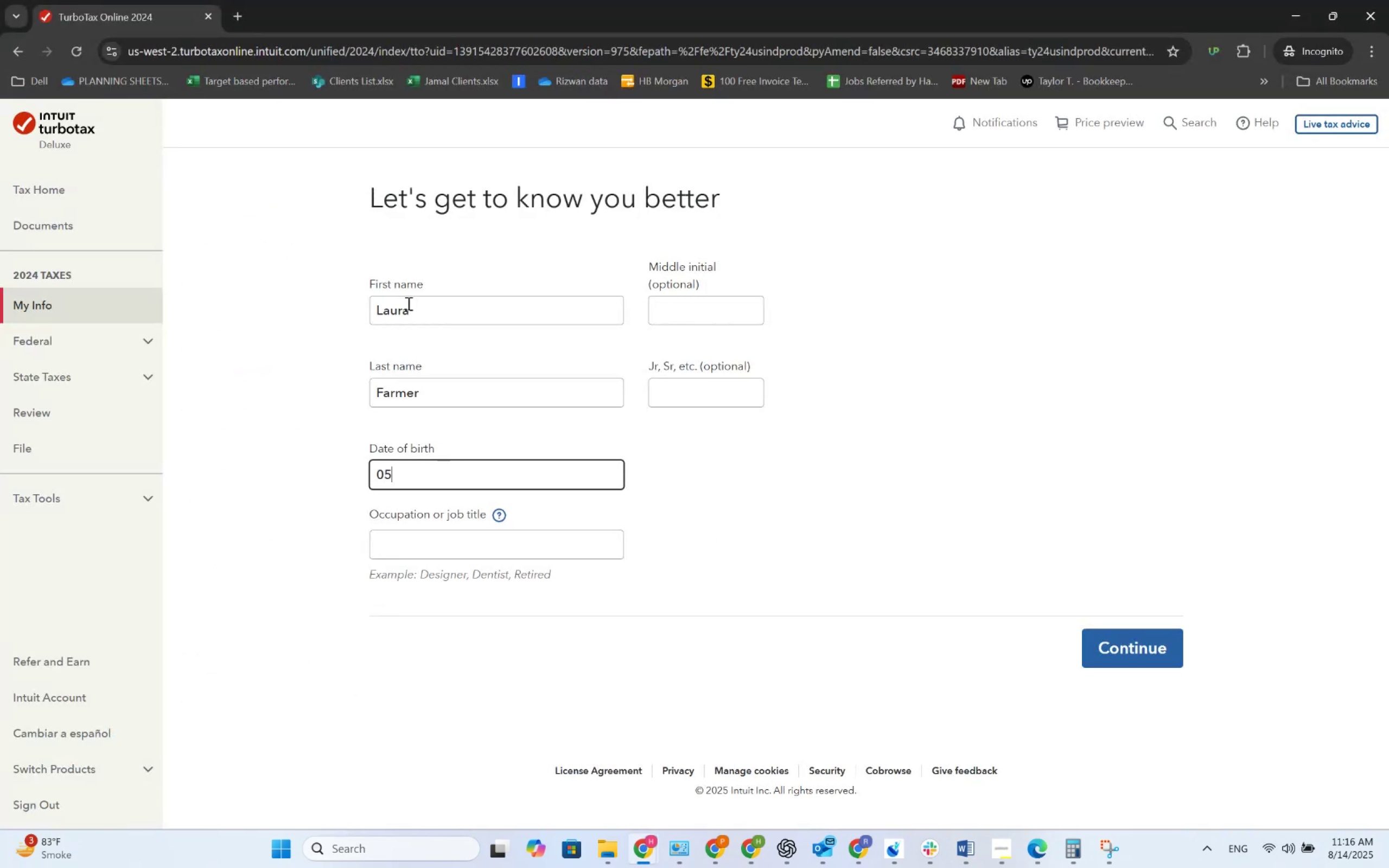 
key(Numpad5)
 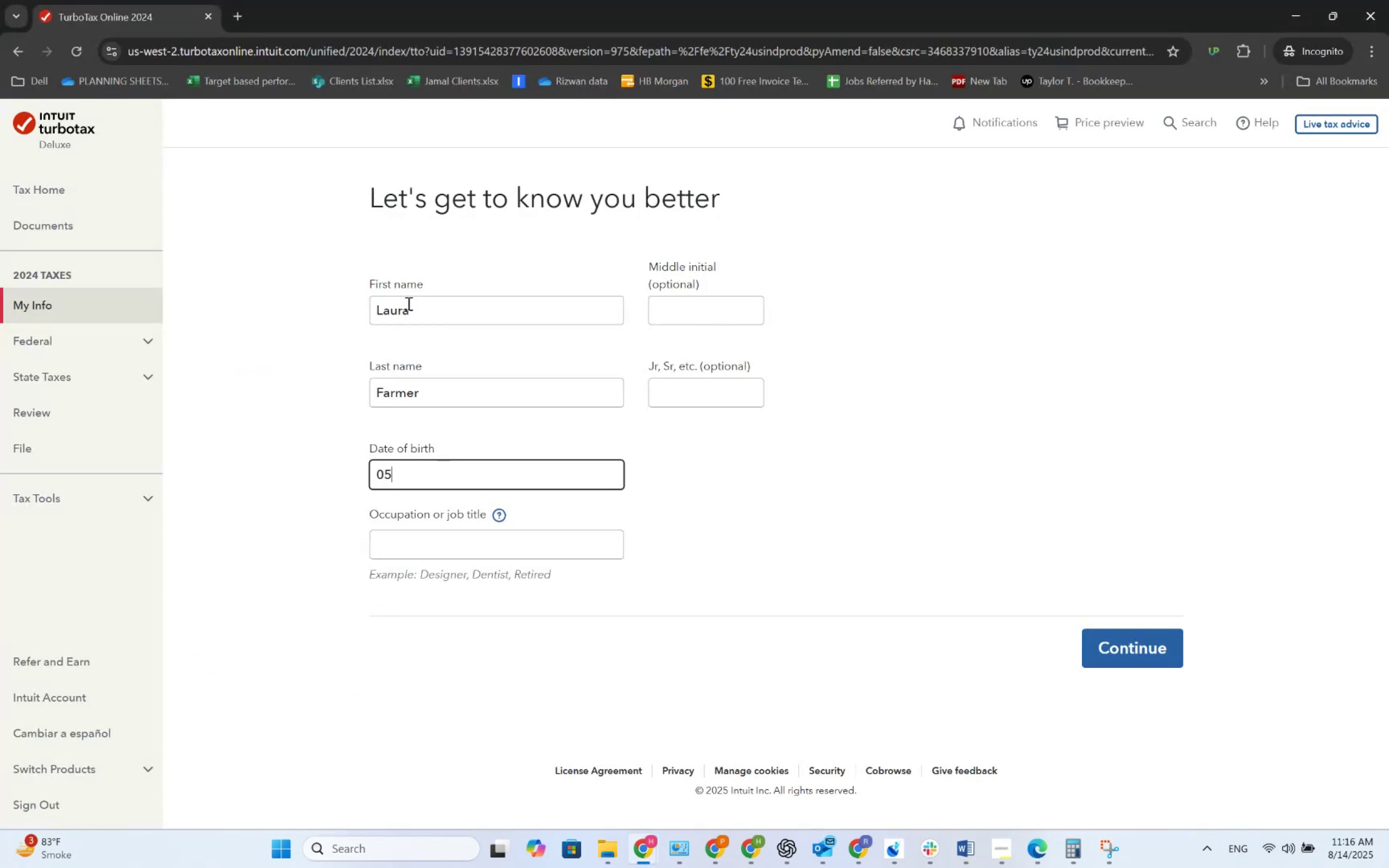 
key(Numpad0)
 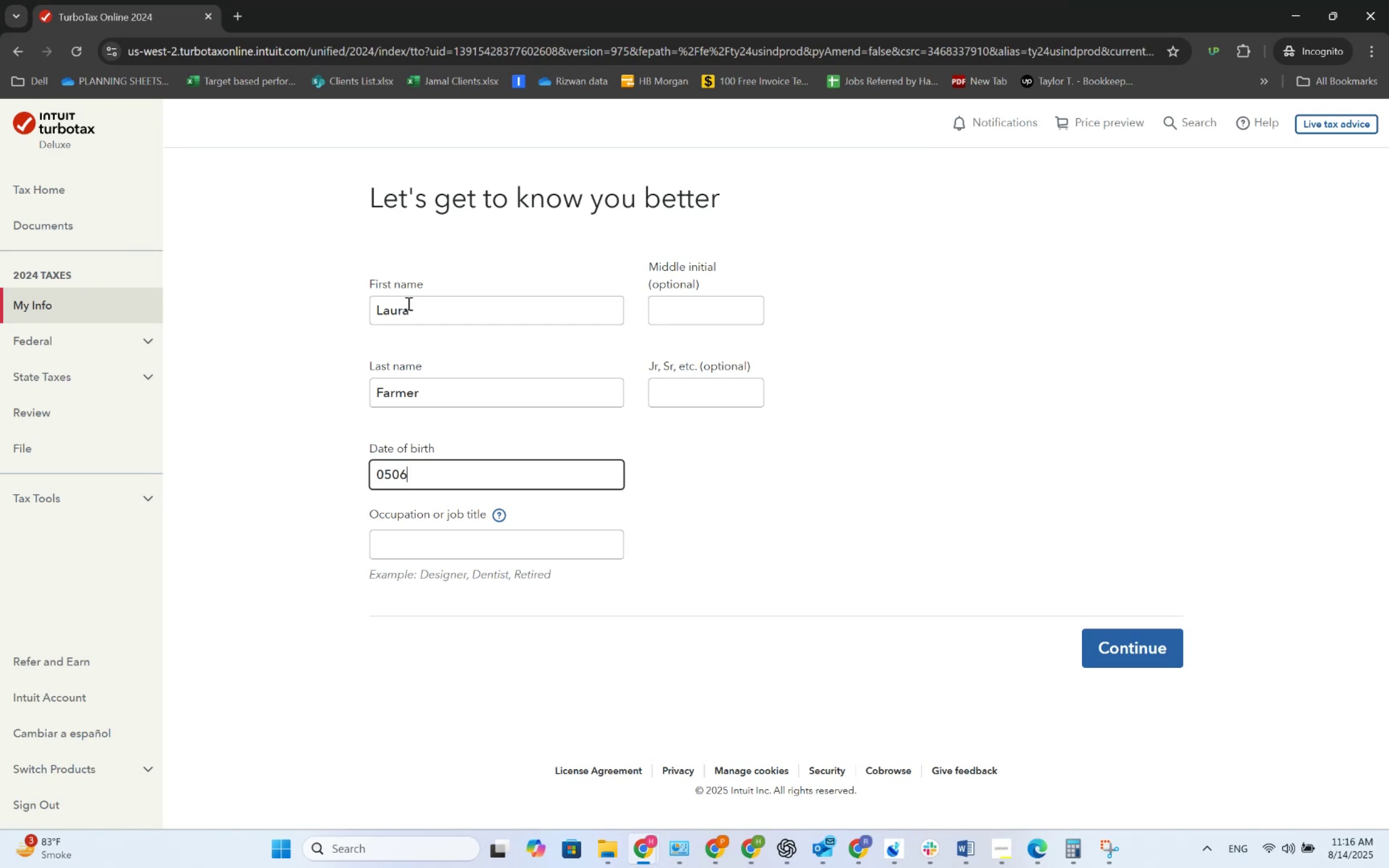 
key(Numpad6)
 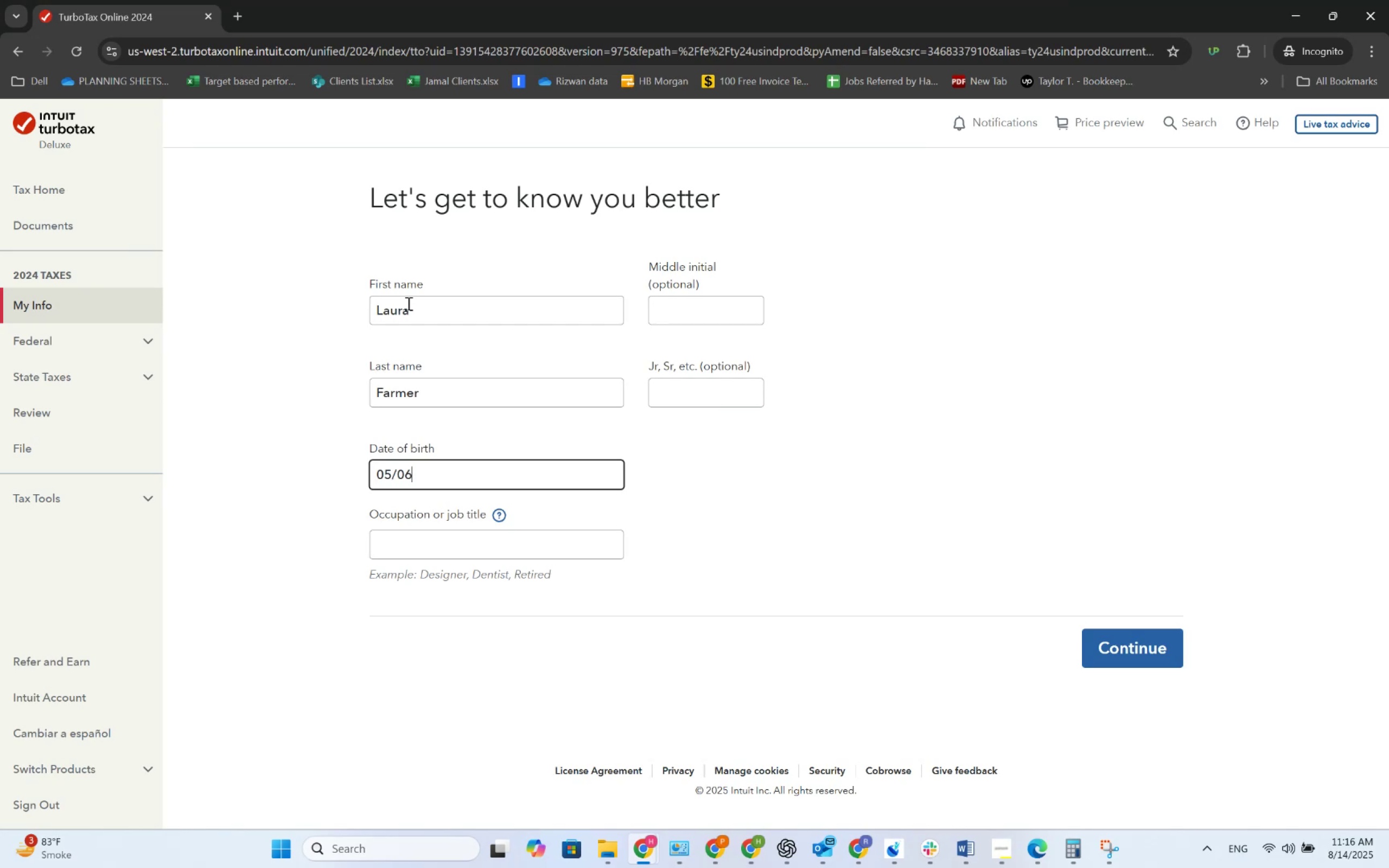 
key(Alt+AltLeft)
 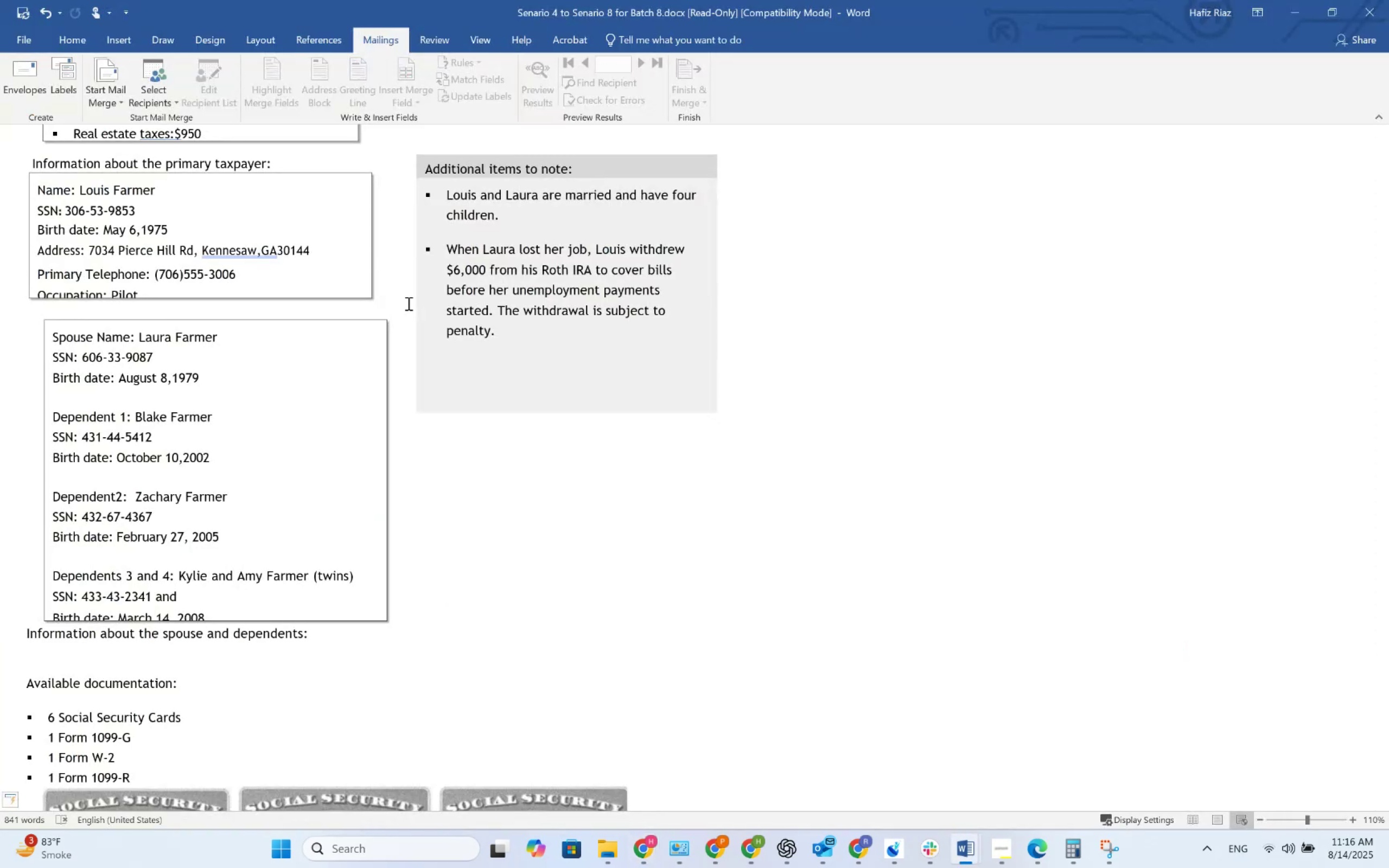 
wait(7.85)
 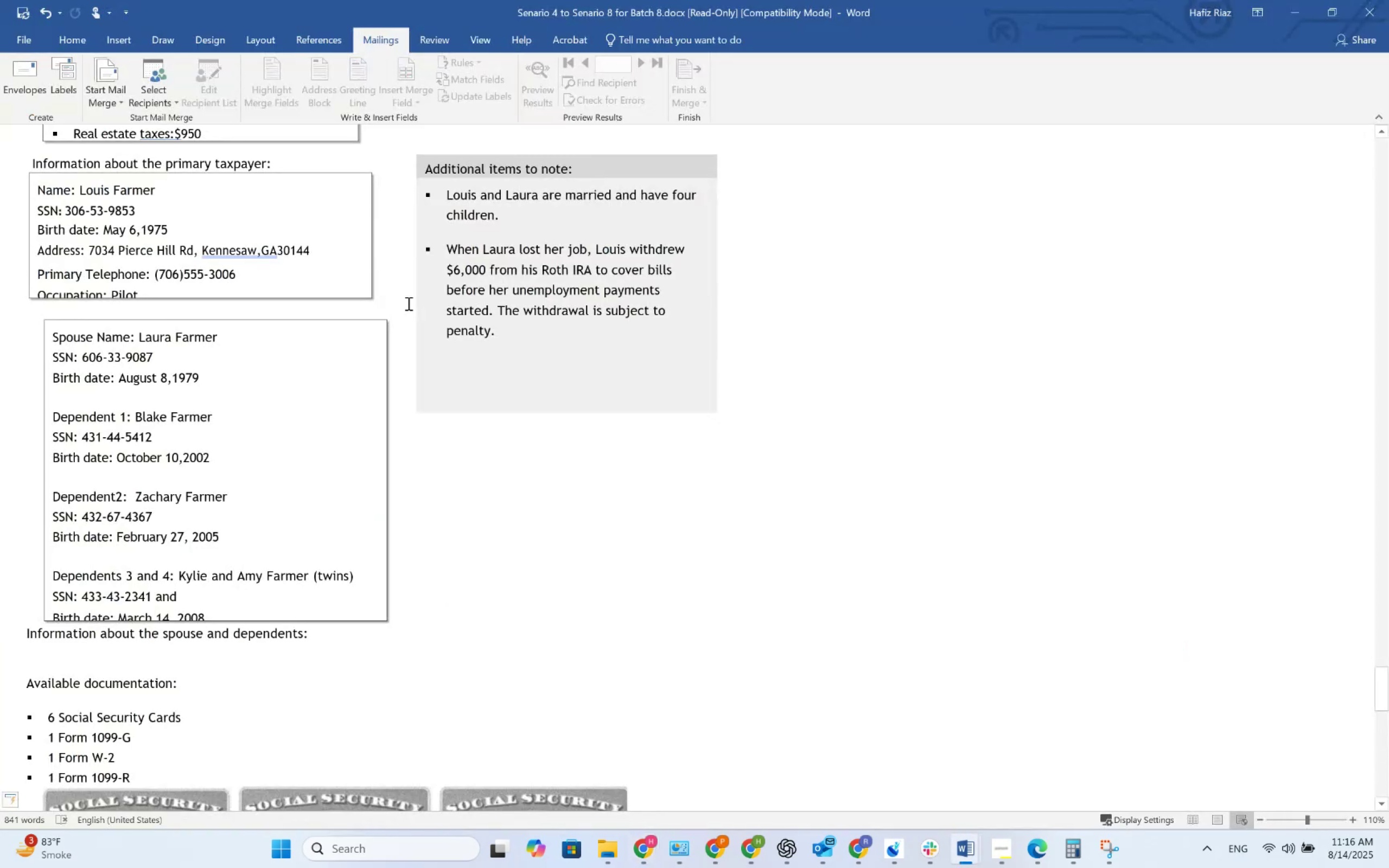 
key(Alt+AltLeft)
 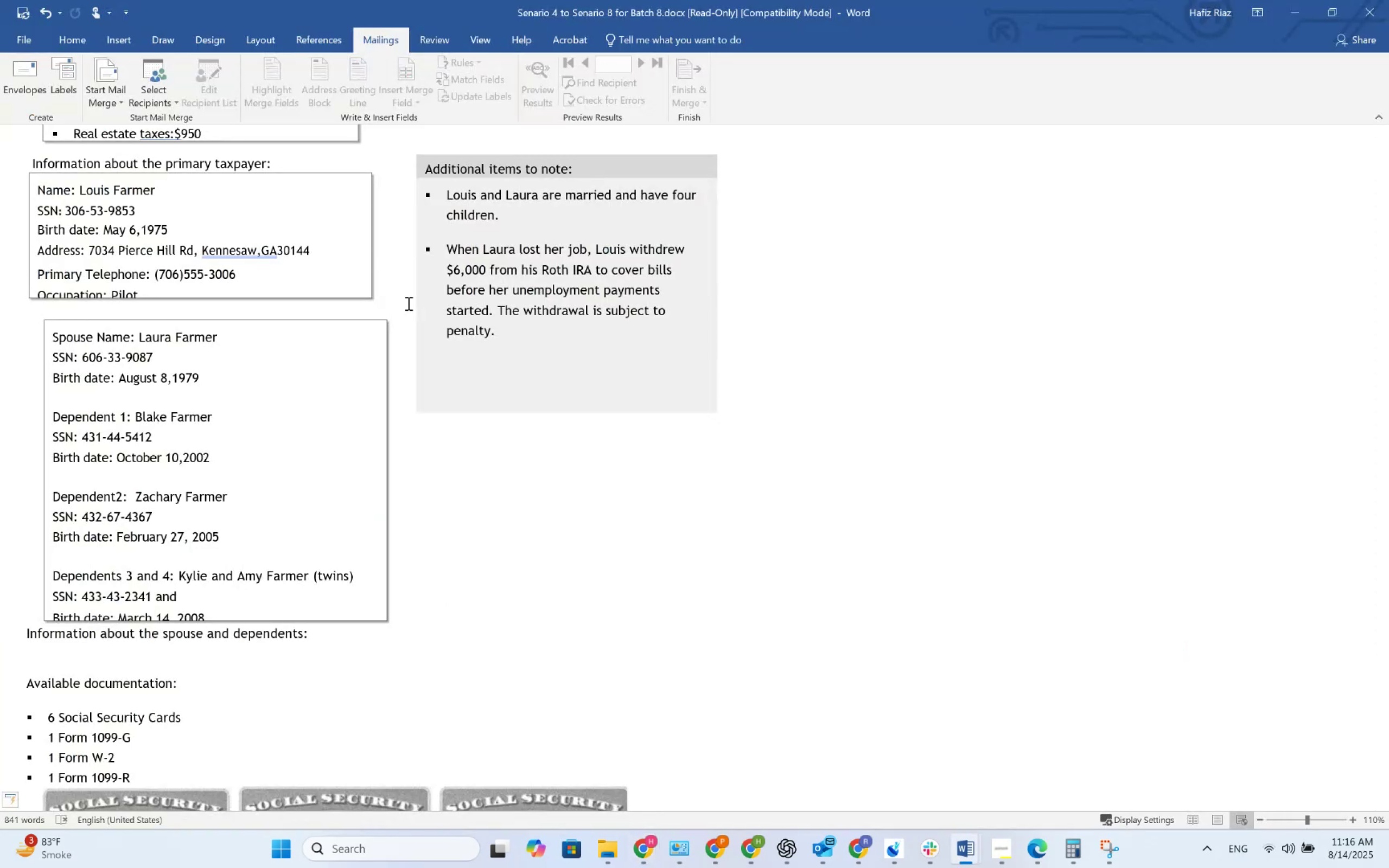 
key(Tab)
key(Tab)
key(Tab)
key(Tab)
key(Tab)
type(Louis )
key(Tab)
key(Tab)
 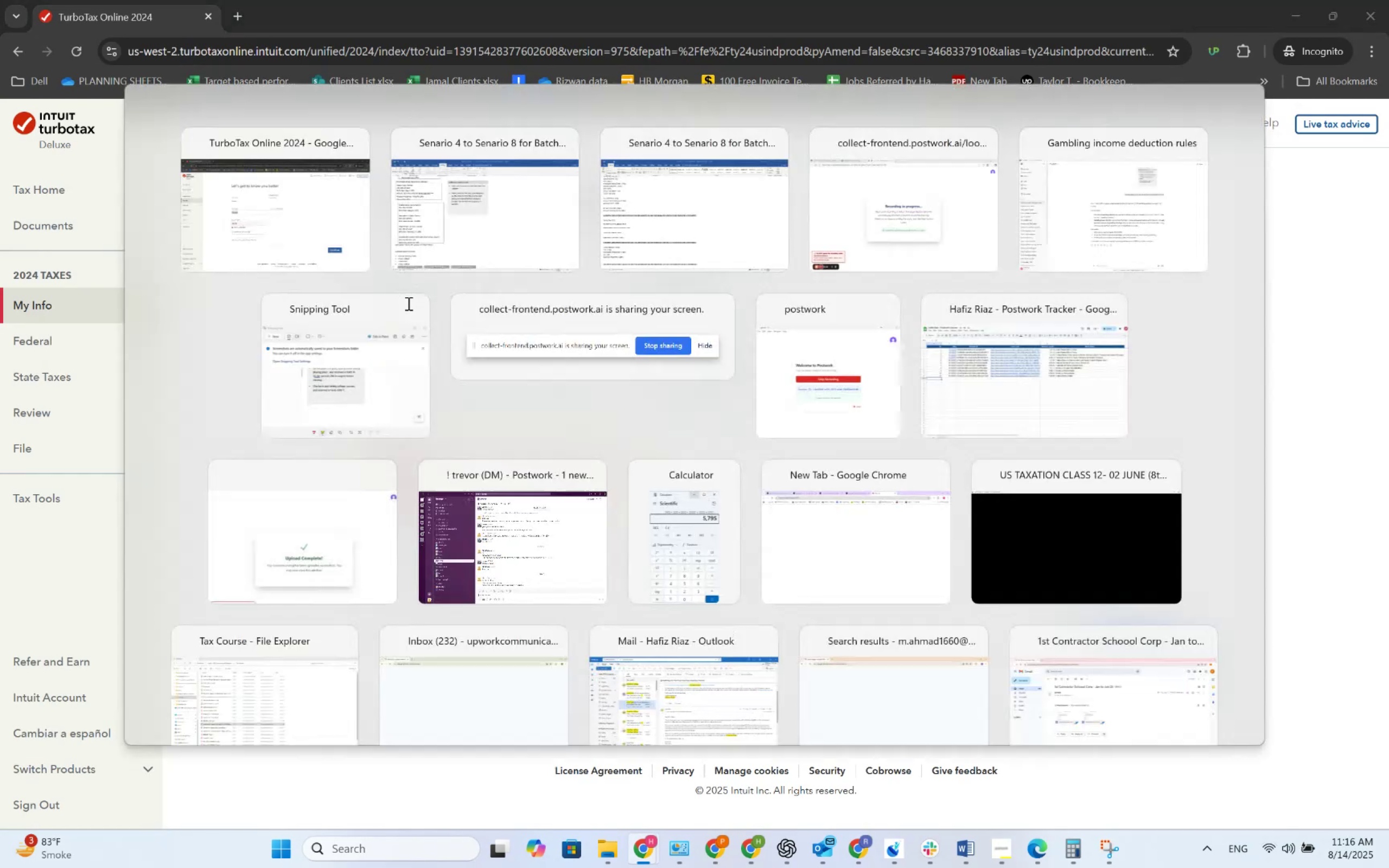 
 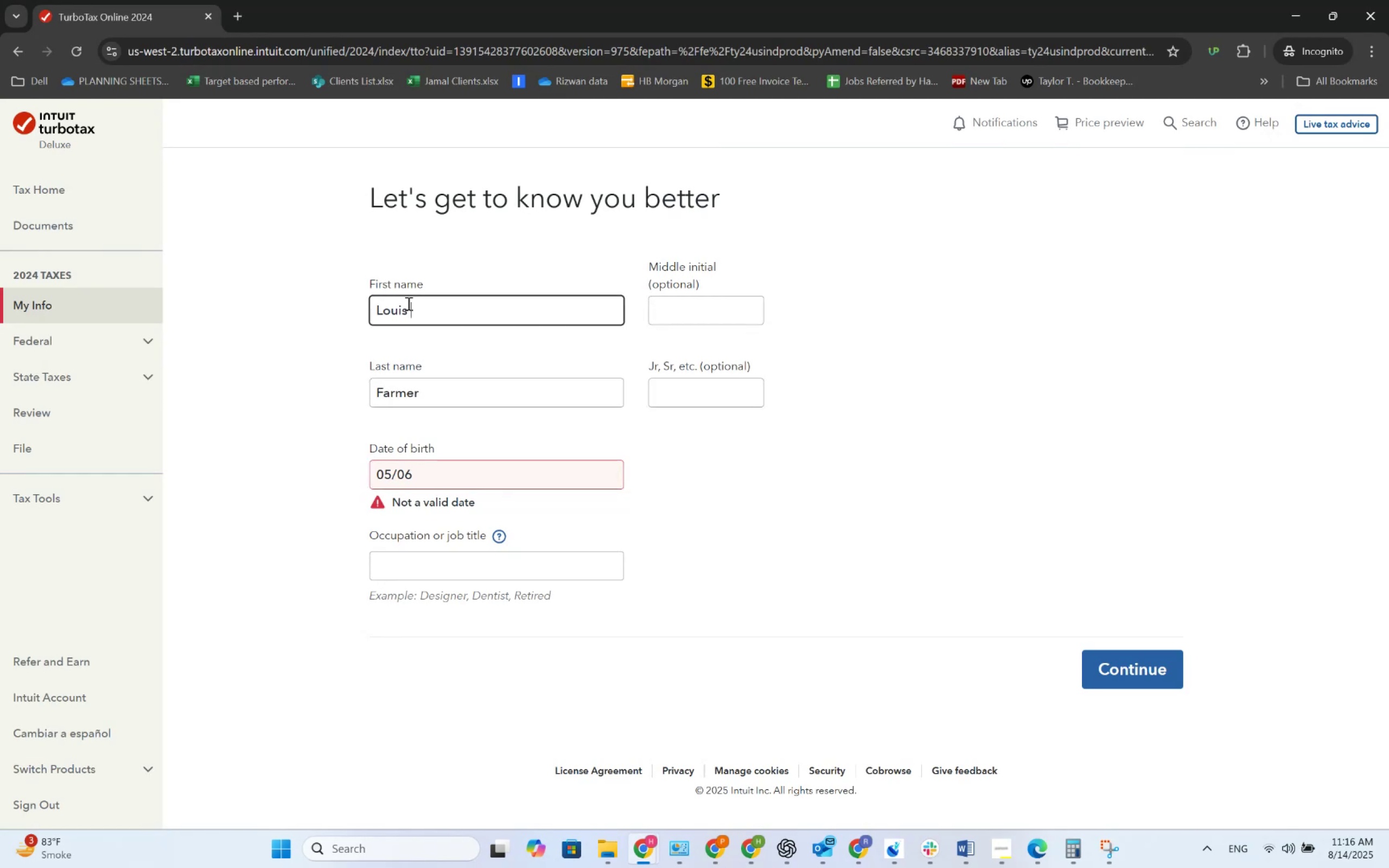 
key(Alt+AltLeft)
 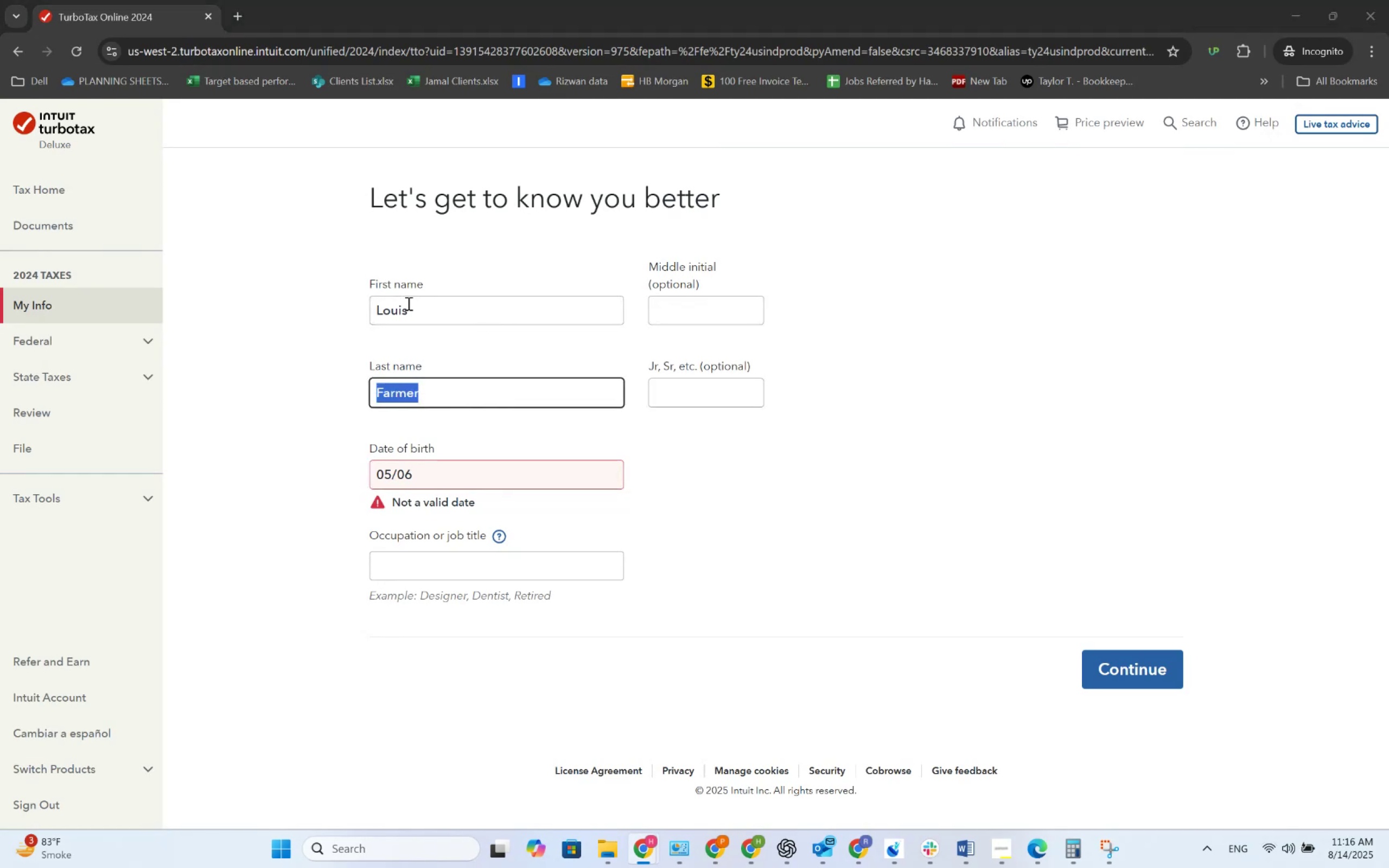 
key(Alt+Tab)
 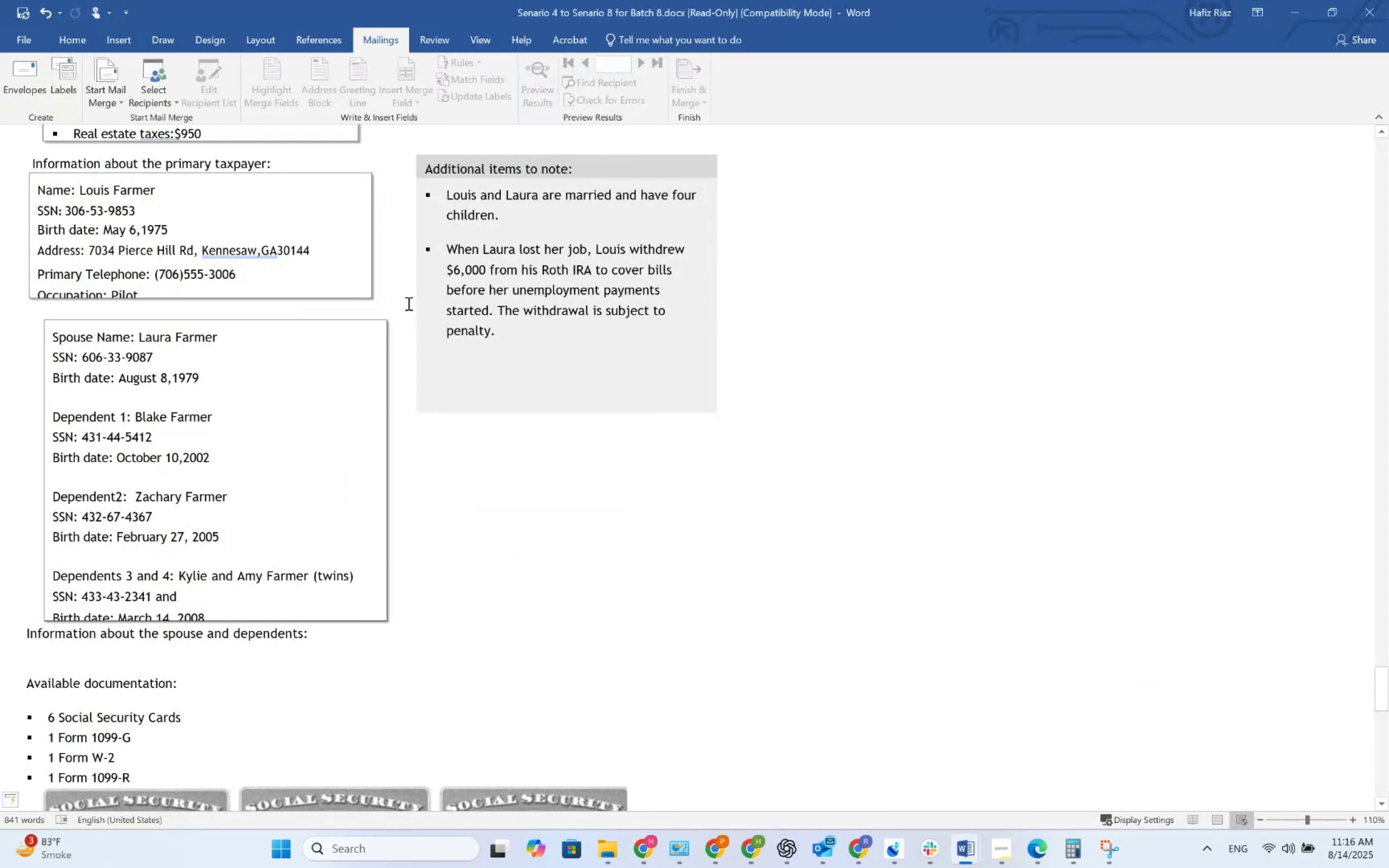 
wait(5.03)
 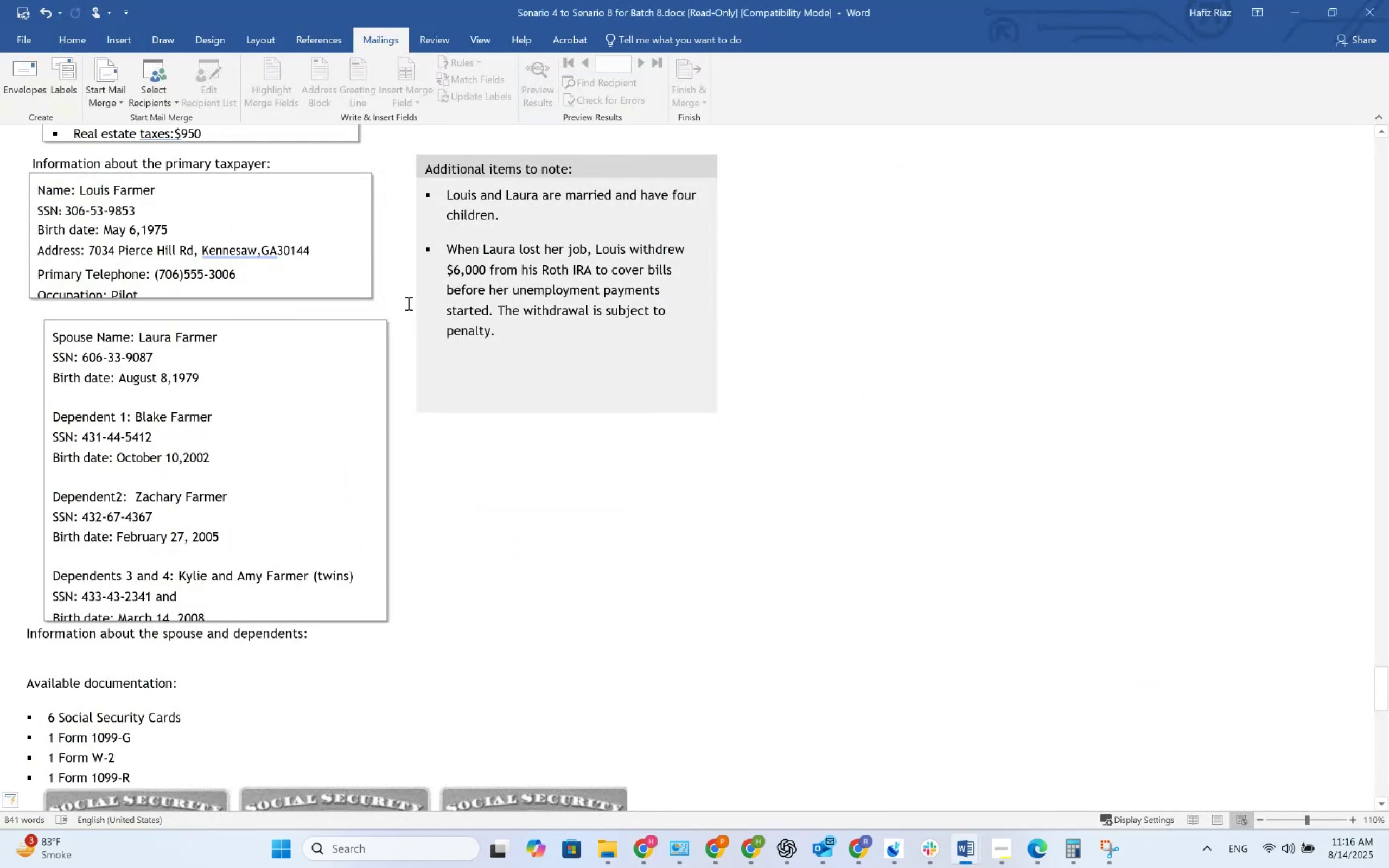 
key(Alt+AltLeft)
 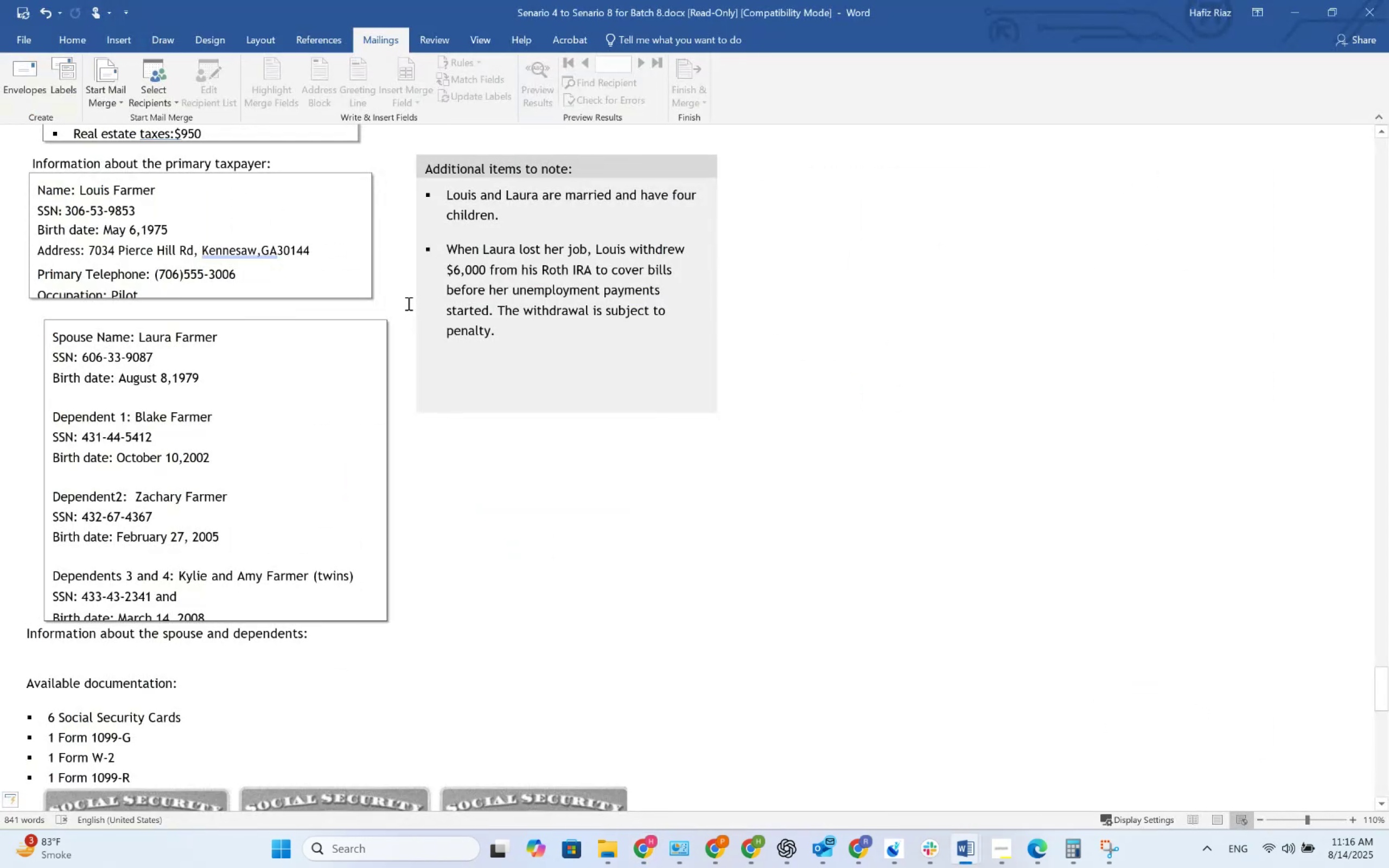 
key(Alt+Tab)
 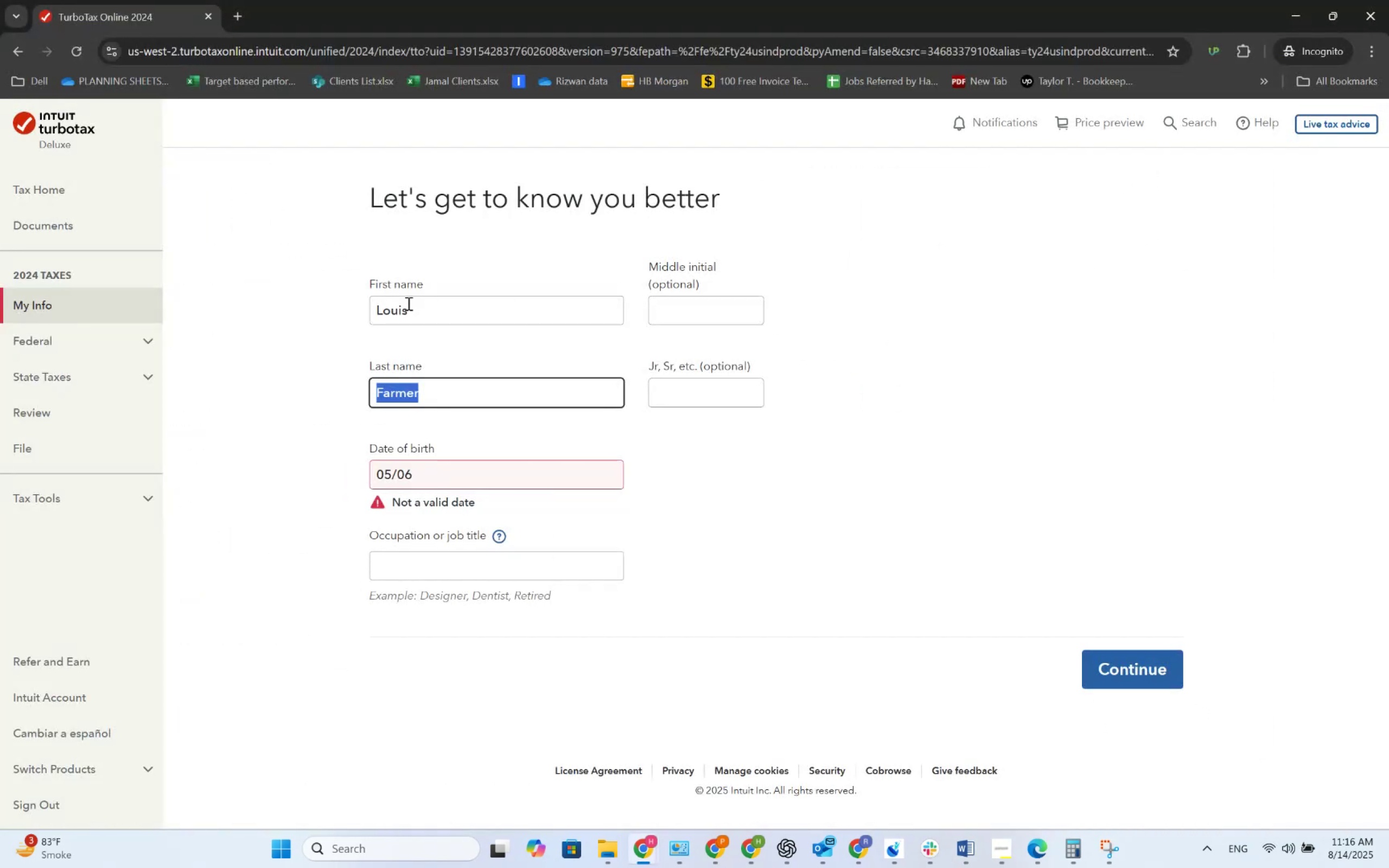 
key(Tab)
 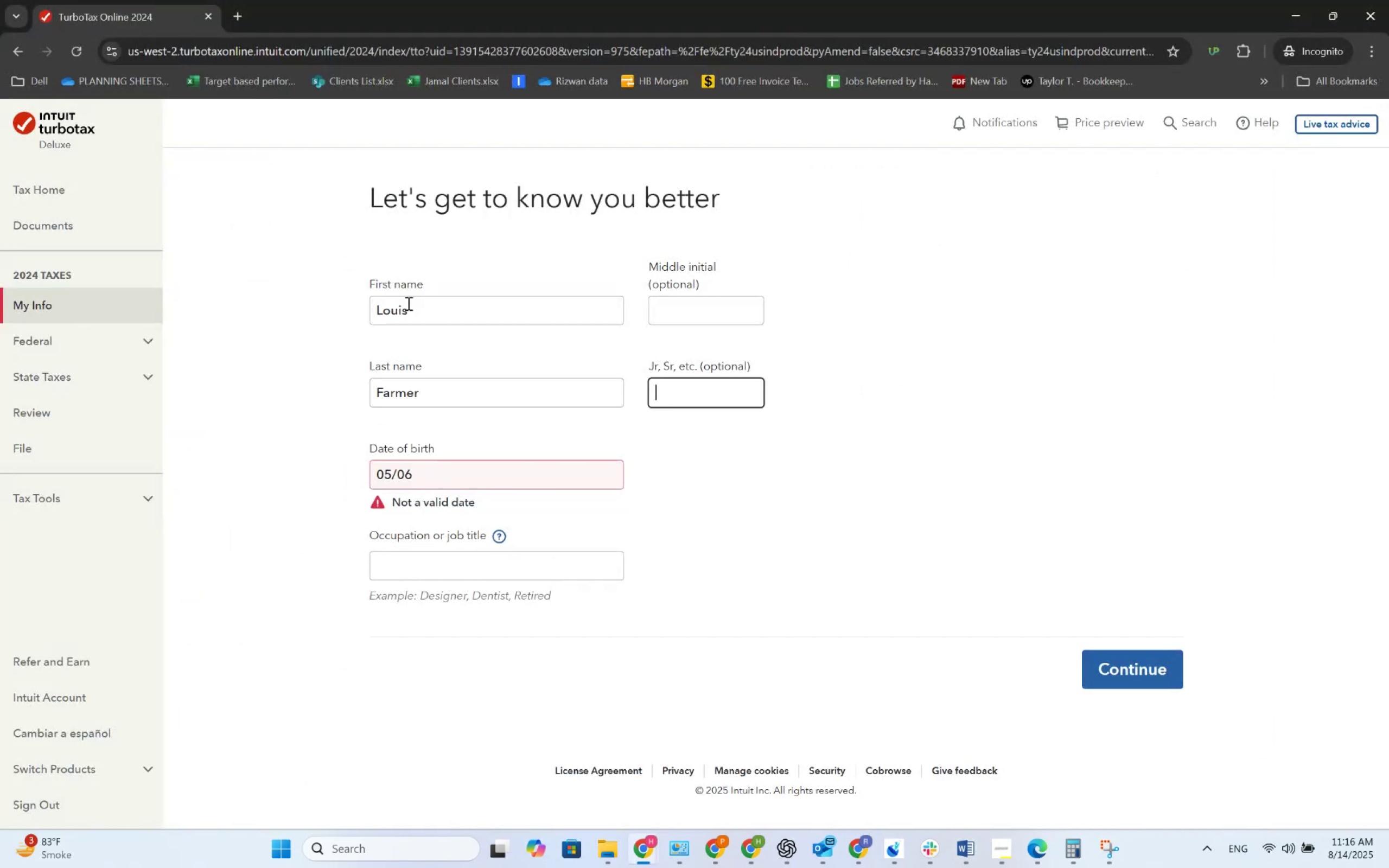 
key(Tab)
 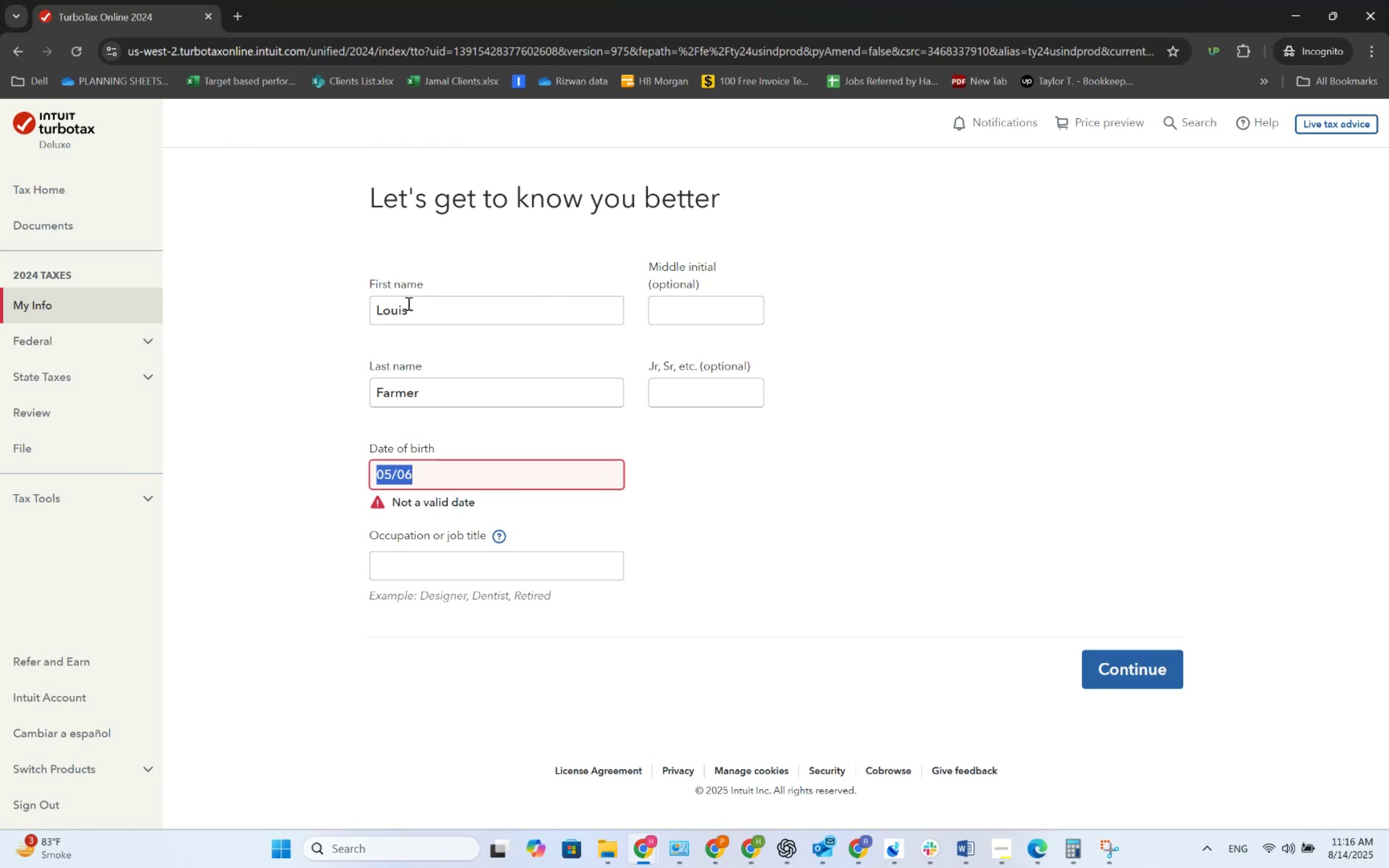 
key(Tab)
 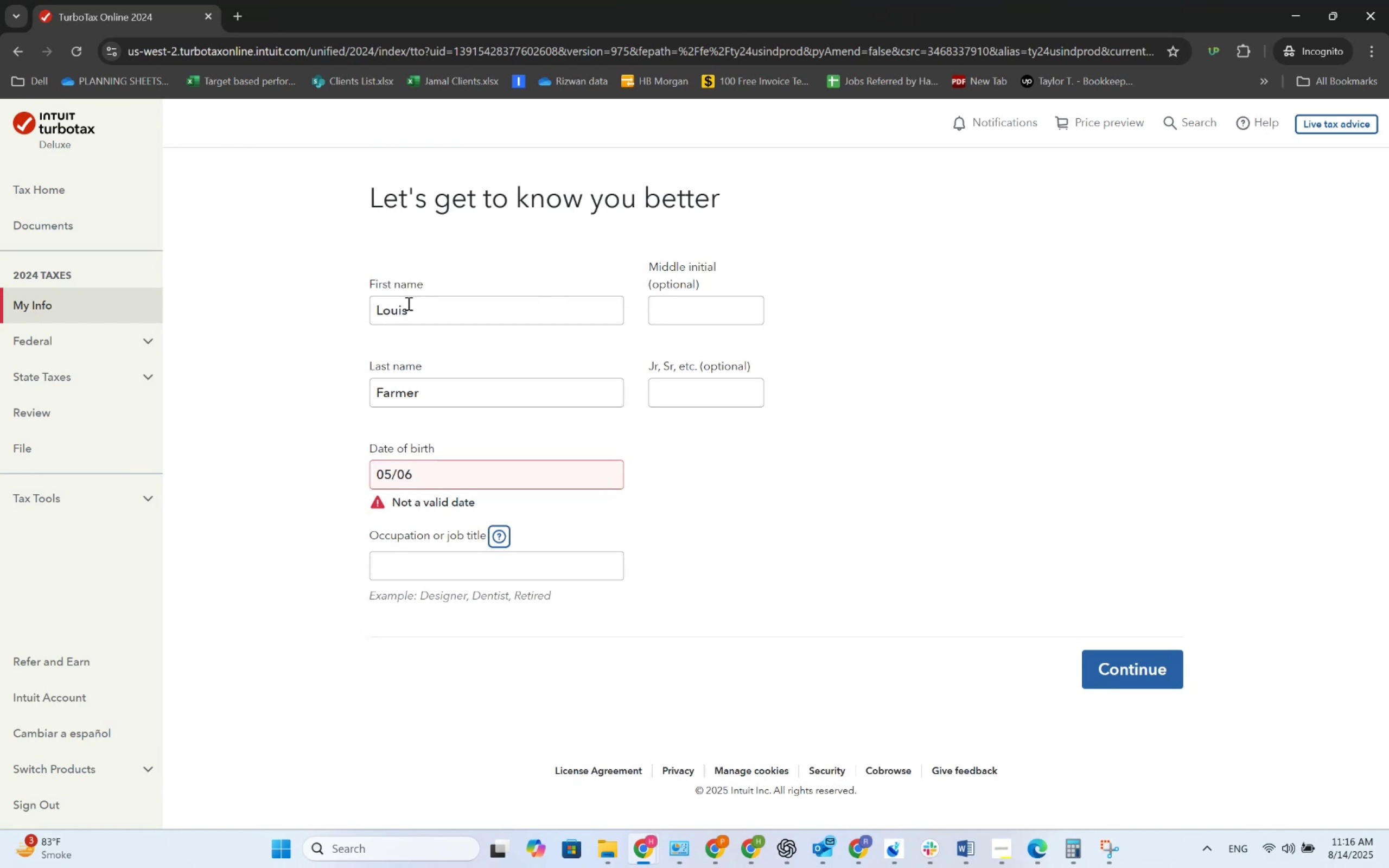 
key(Shift+Tab)
 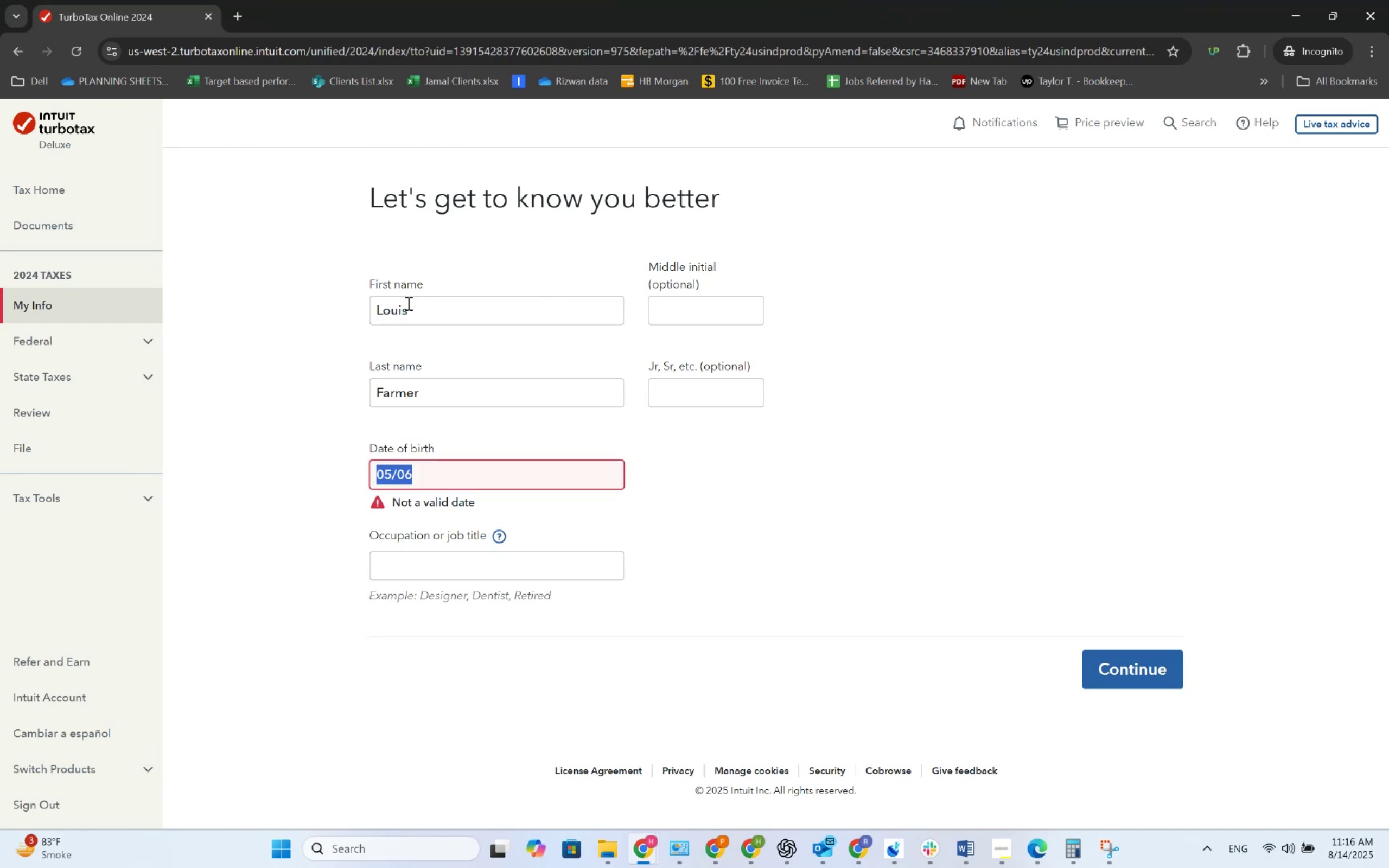 
key(Numpad0)
 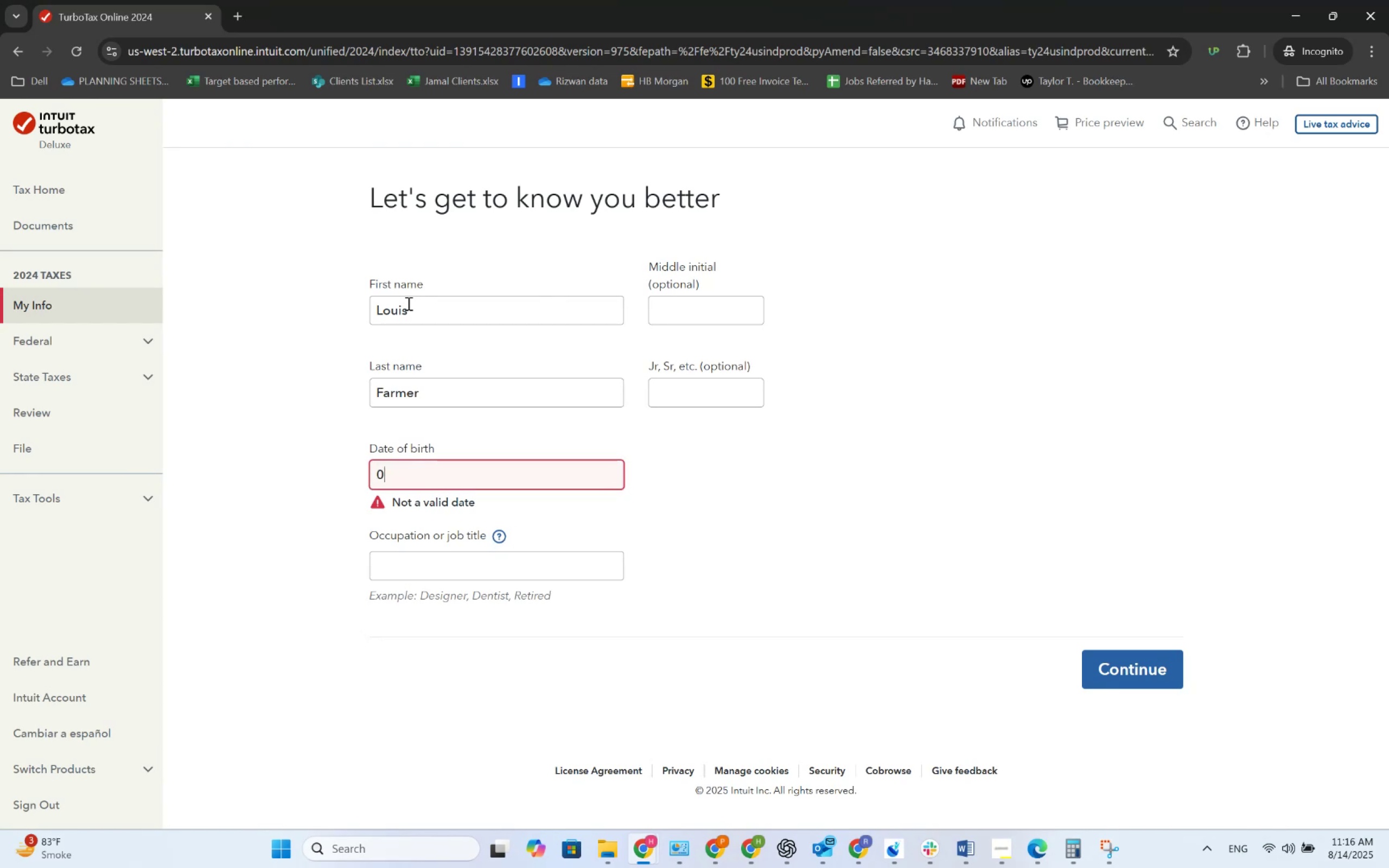 
key(Numpad5)
 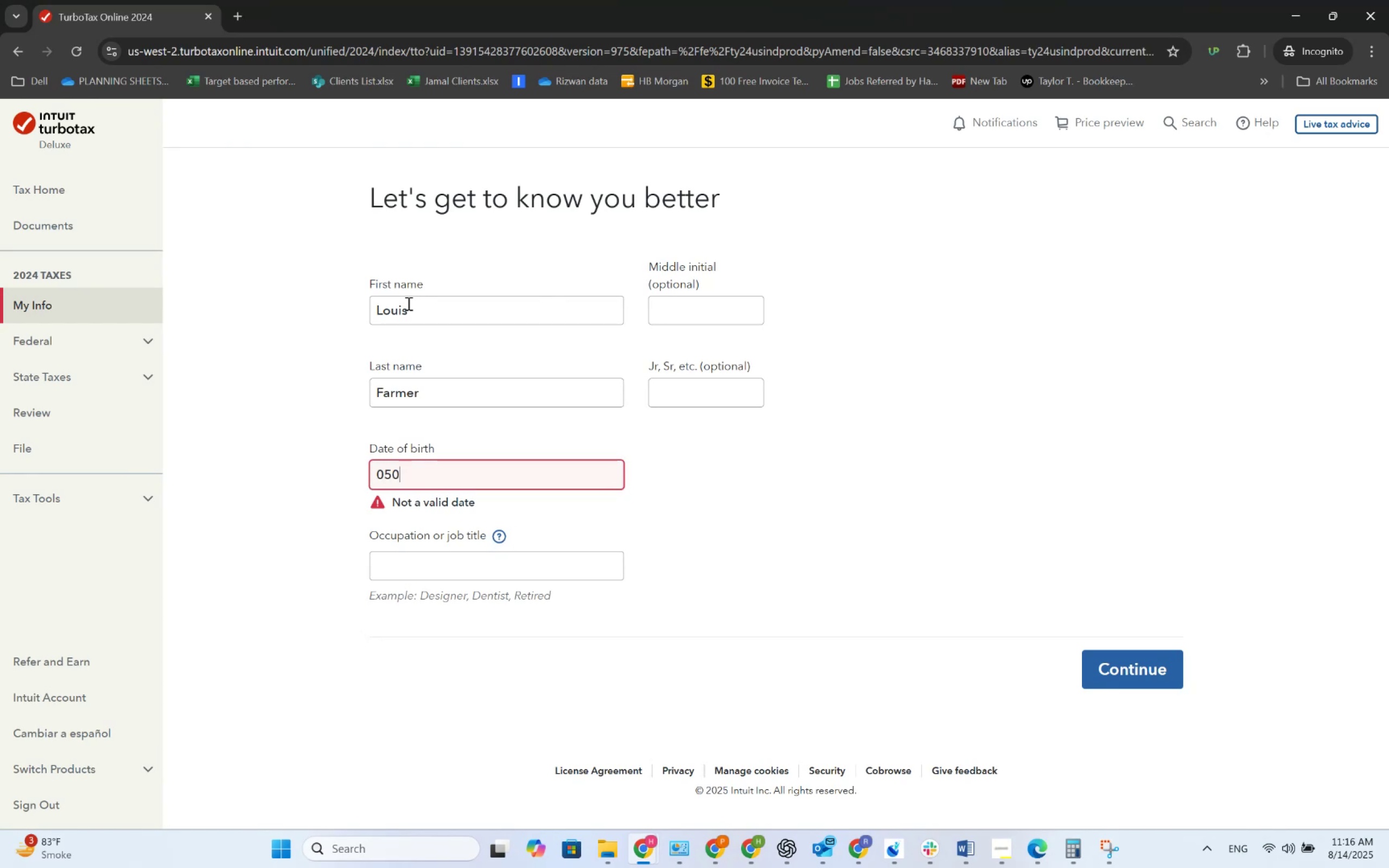 
key(Numpad0)
 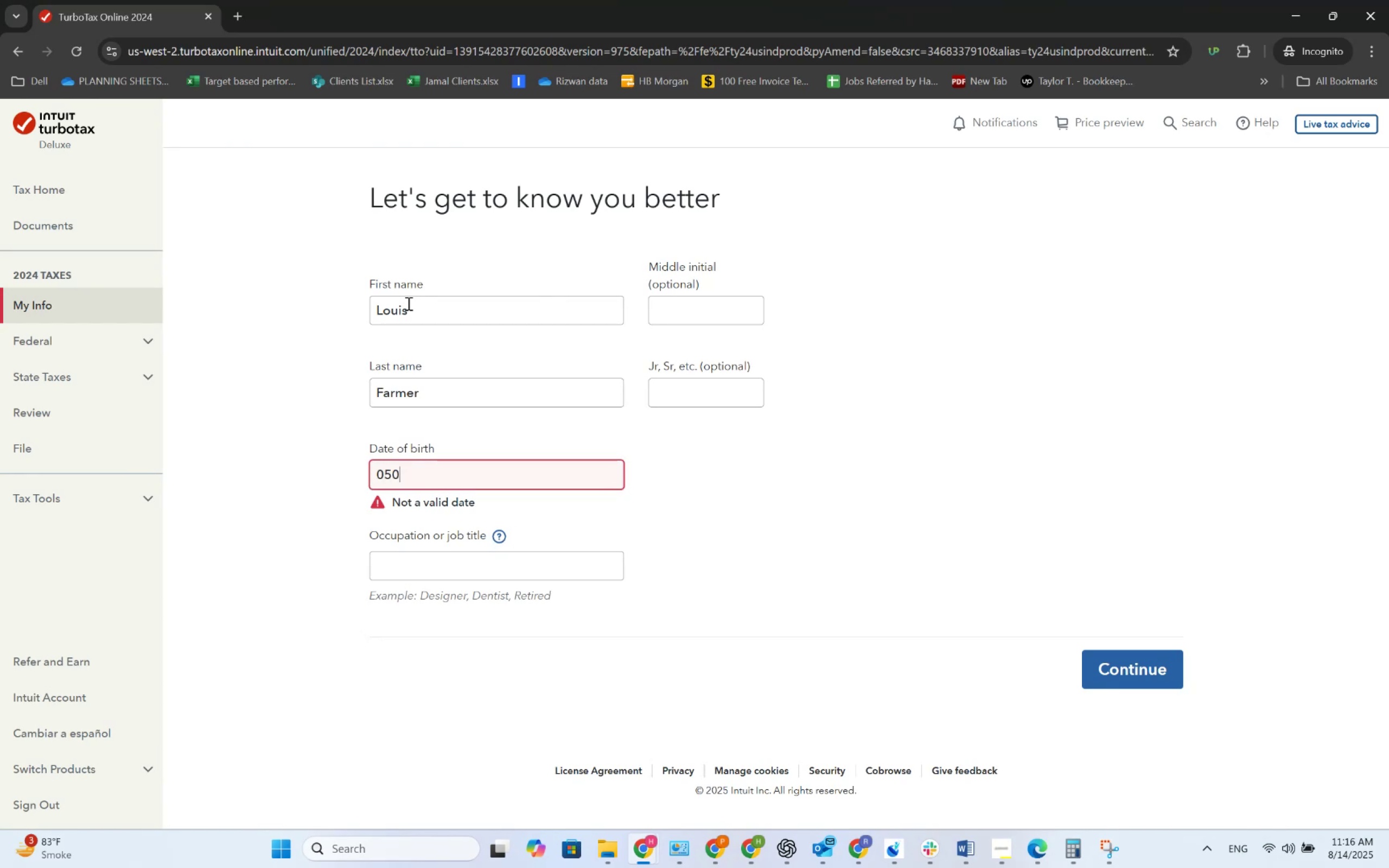 
key(Numpad5)
 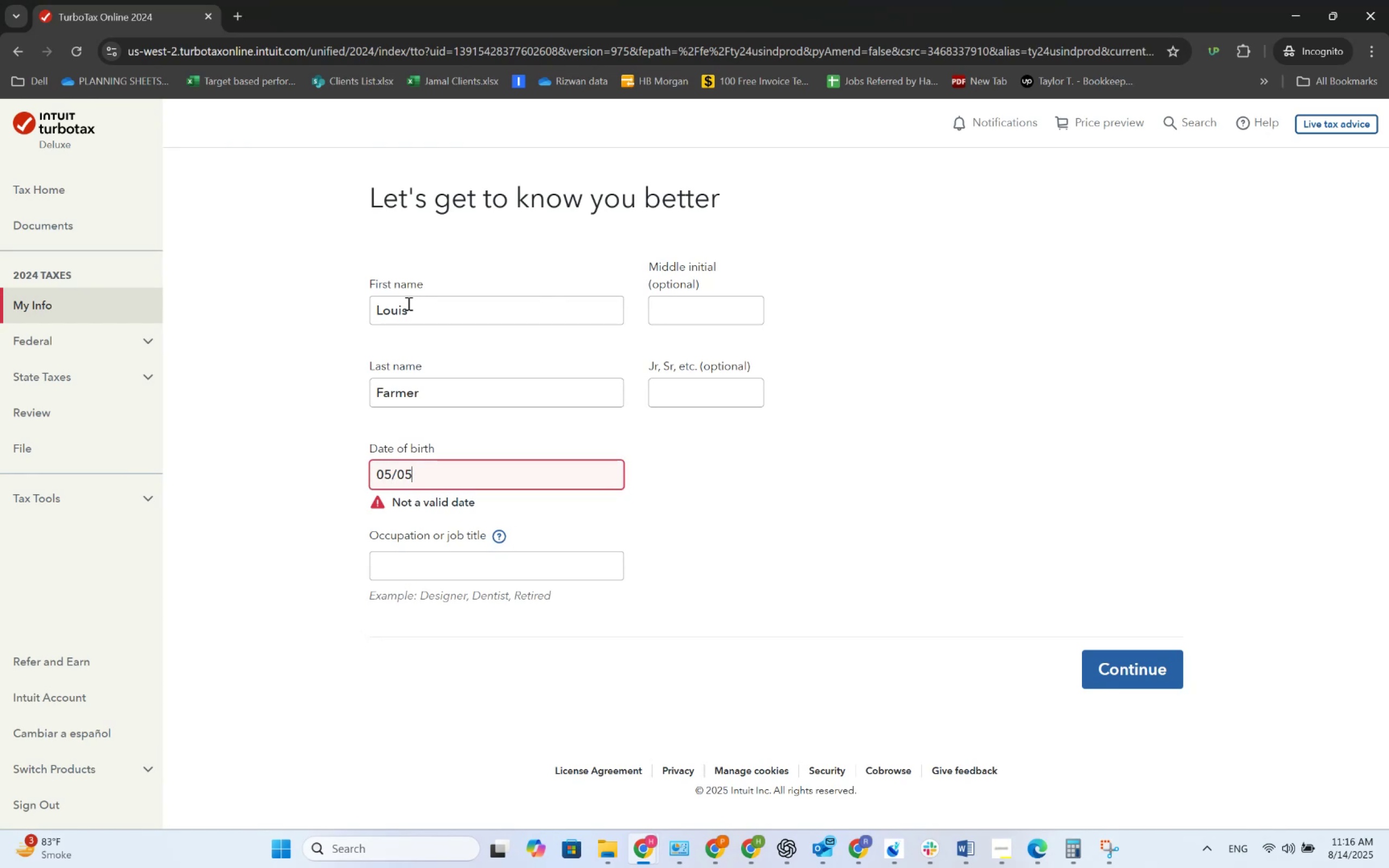 
key(Backspace)
 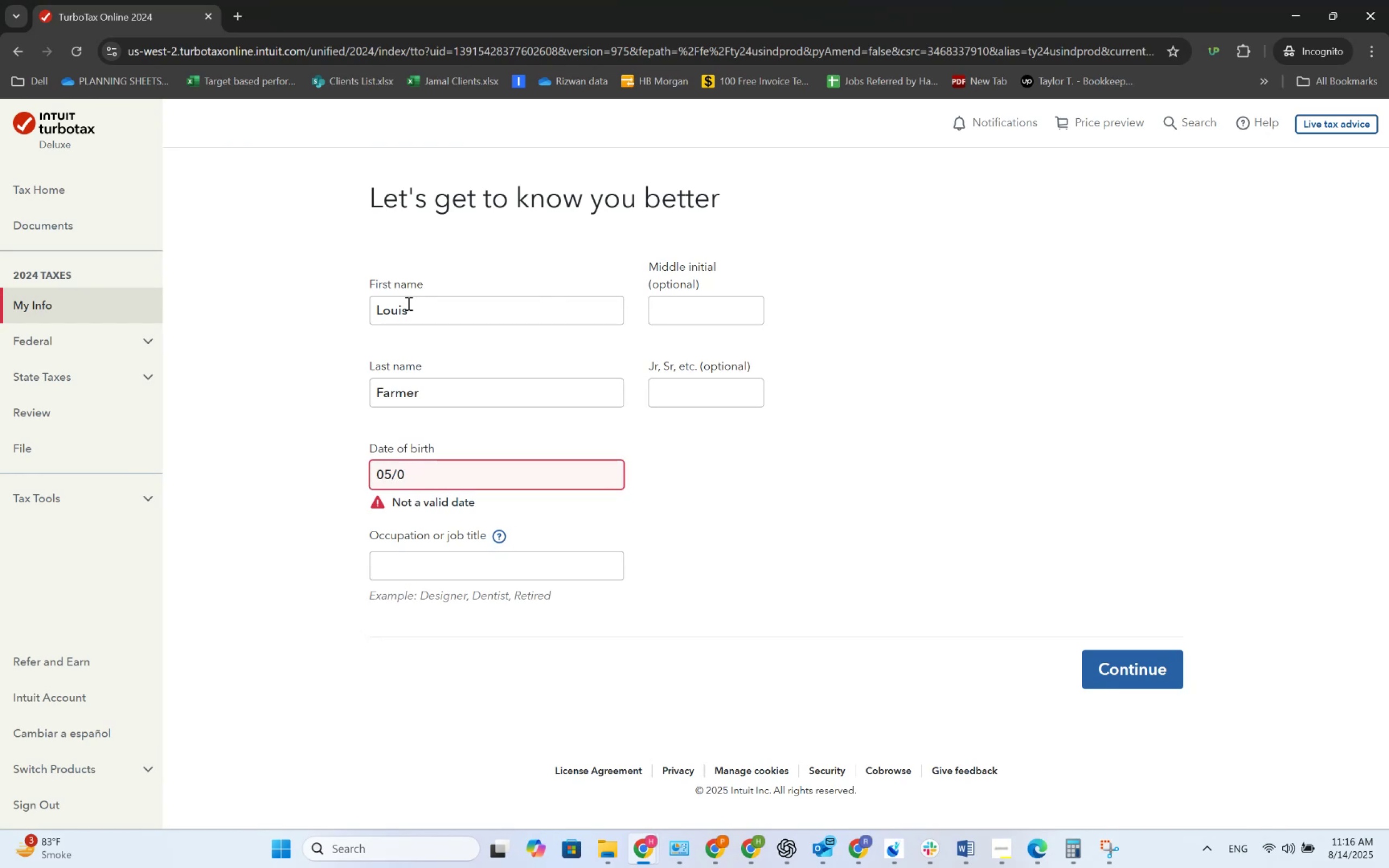 
key(Numpad6)
 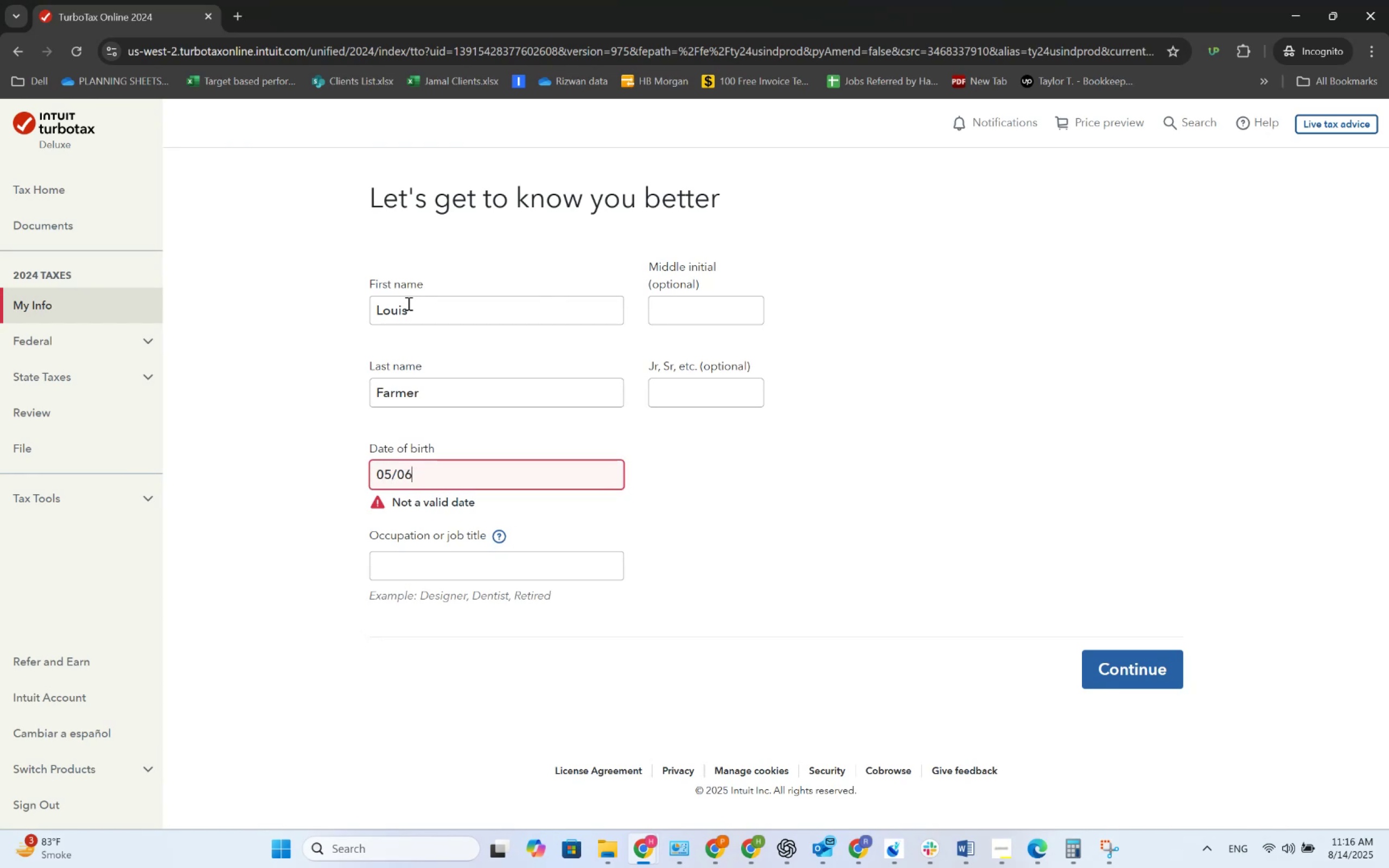 
key(Numpad1)
 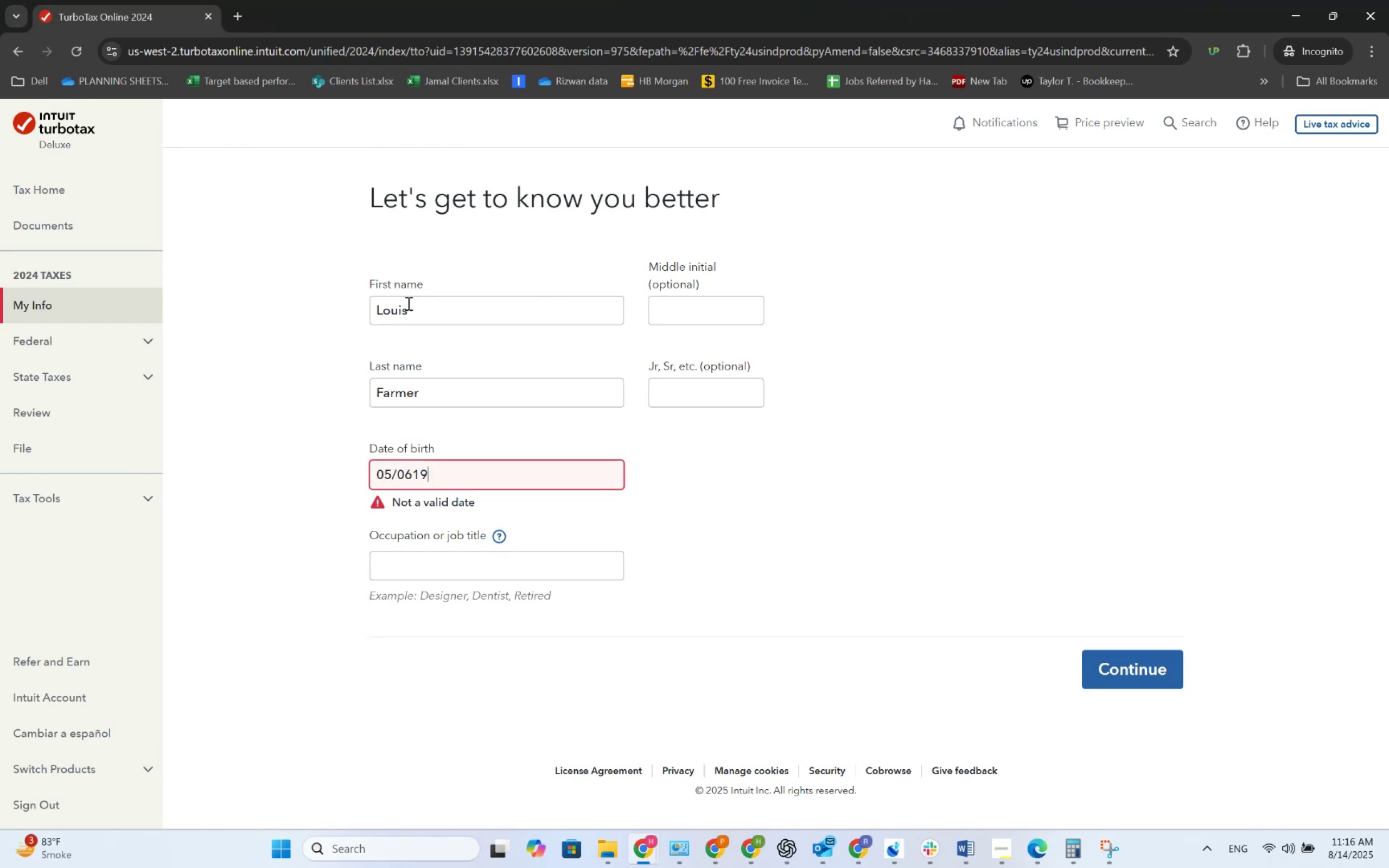 
key(Numpad9)
 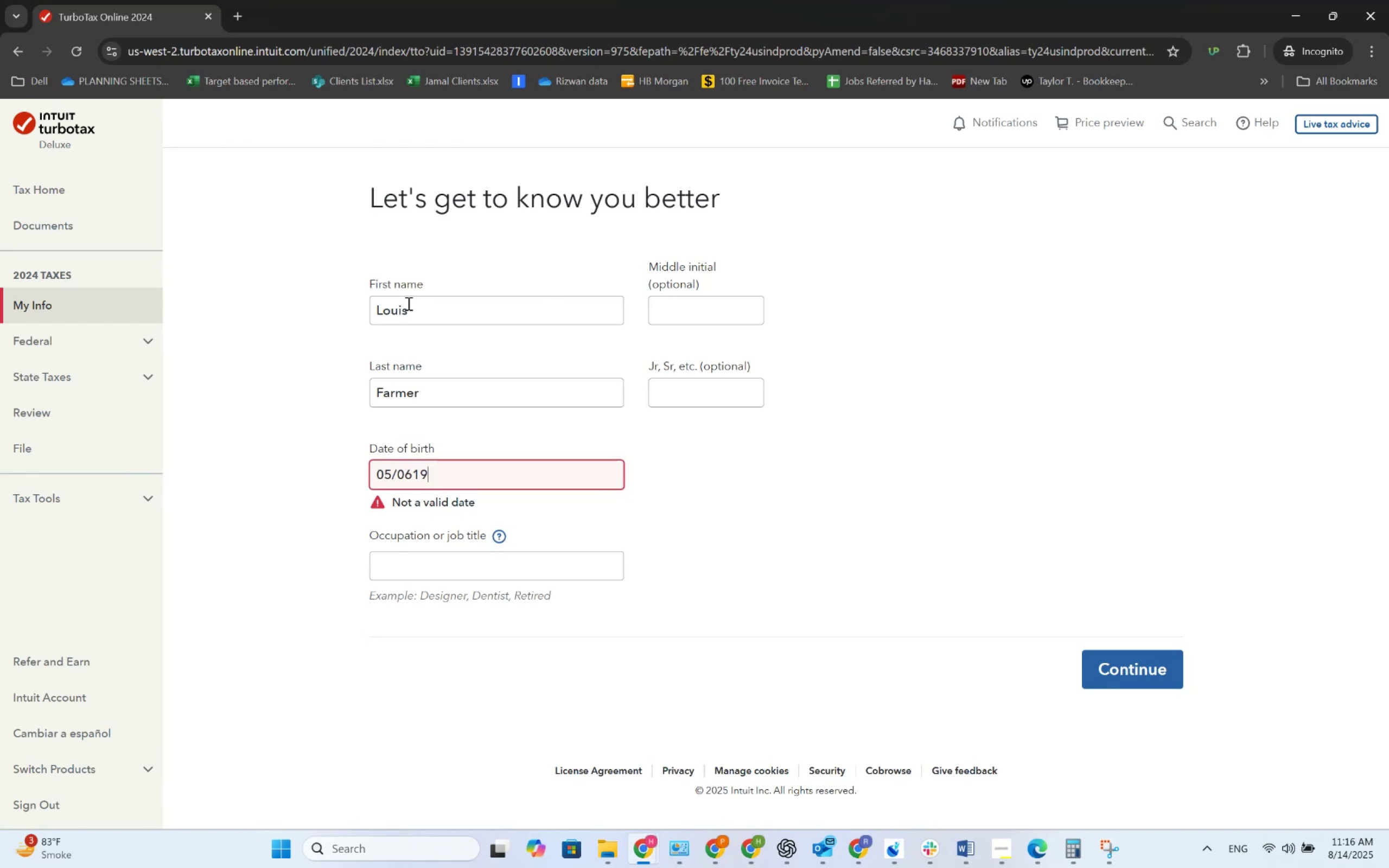 
key(Numpad7)
 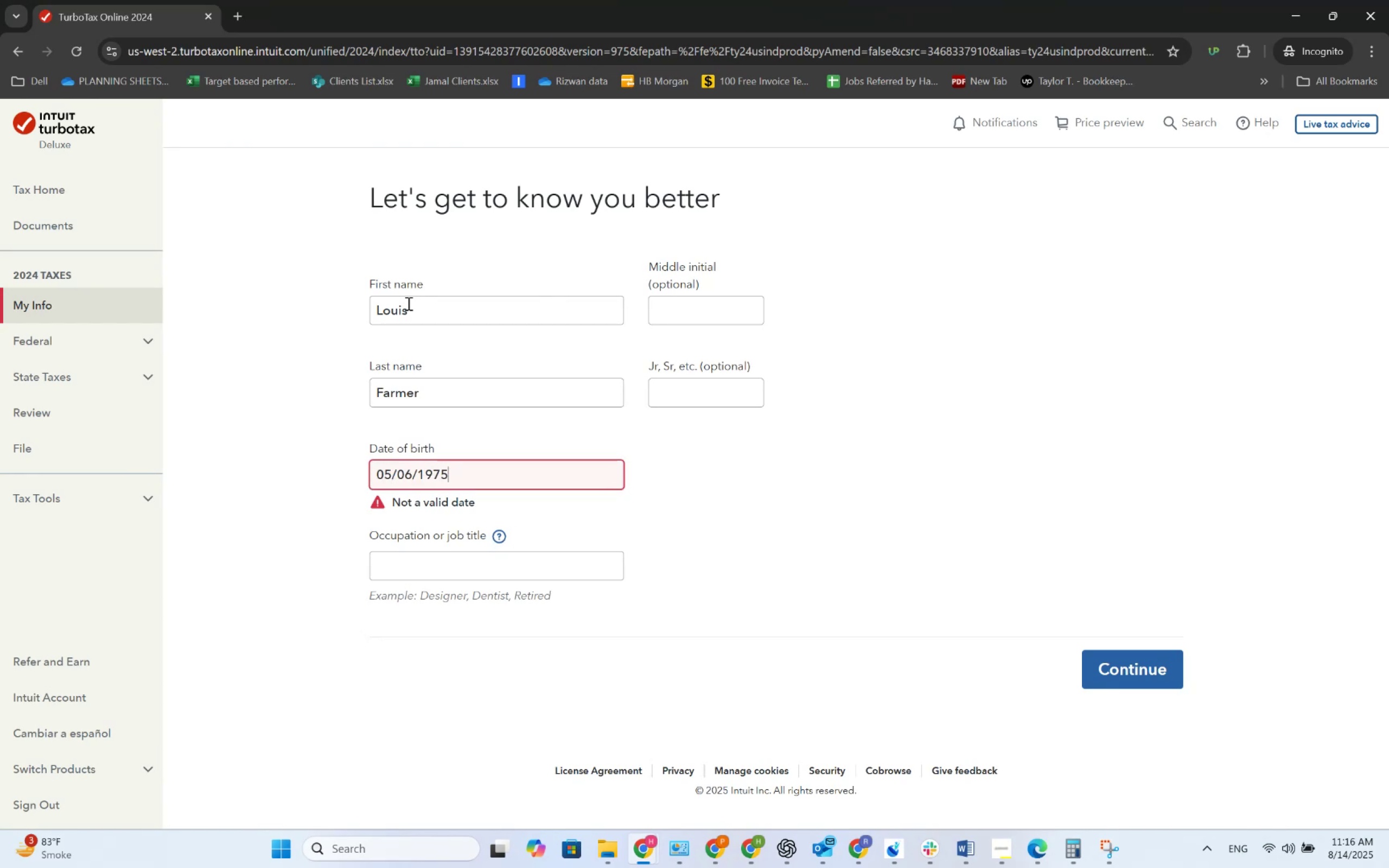 
key(Numpad5)
 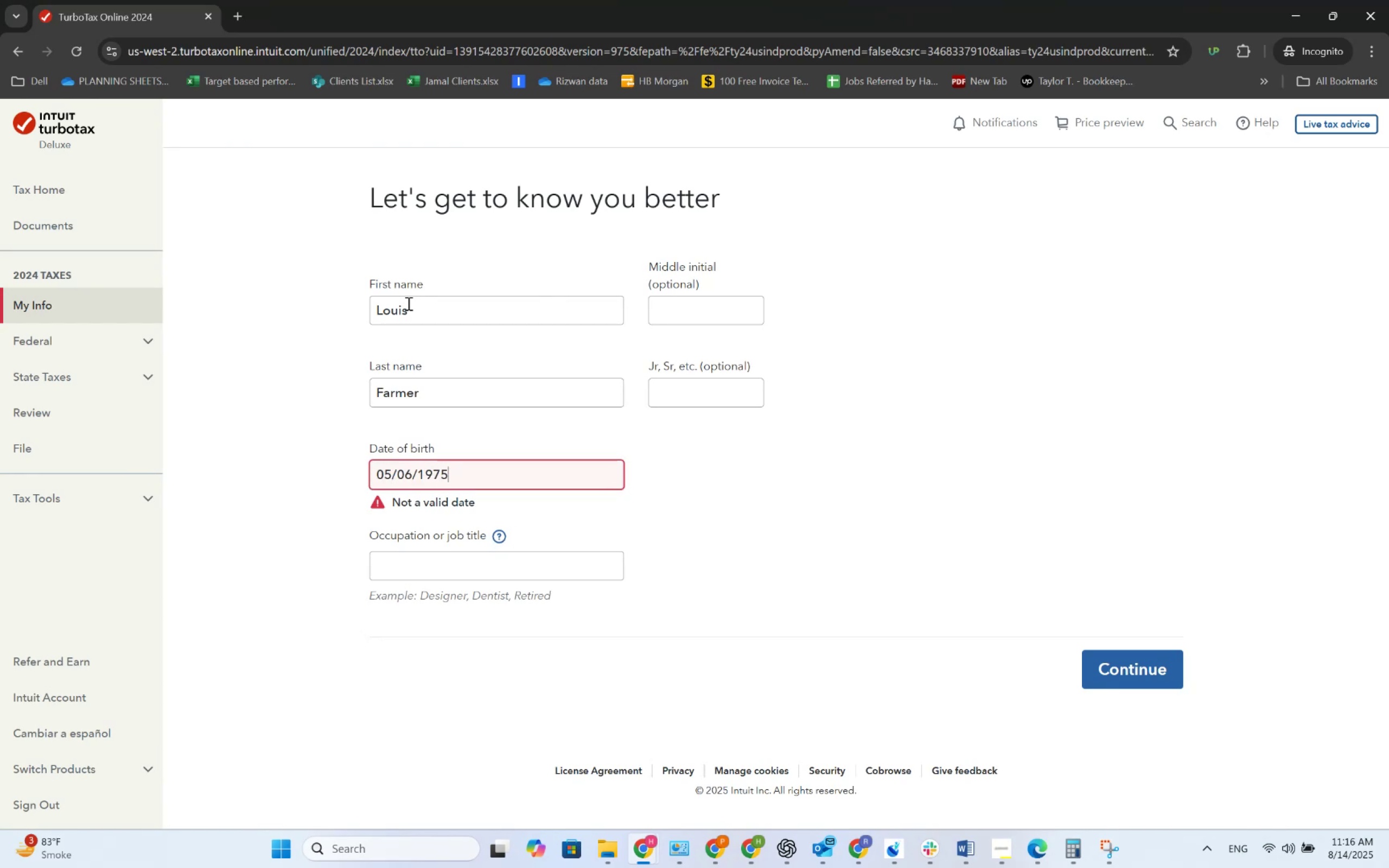 
key(Tab)
 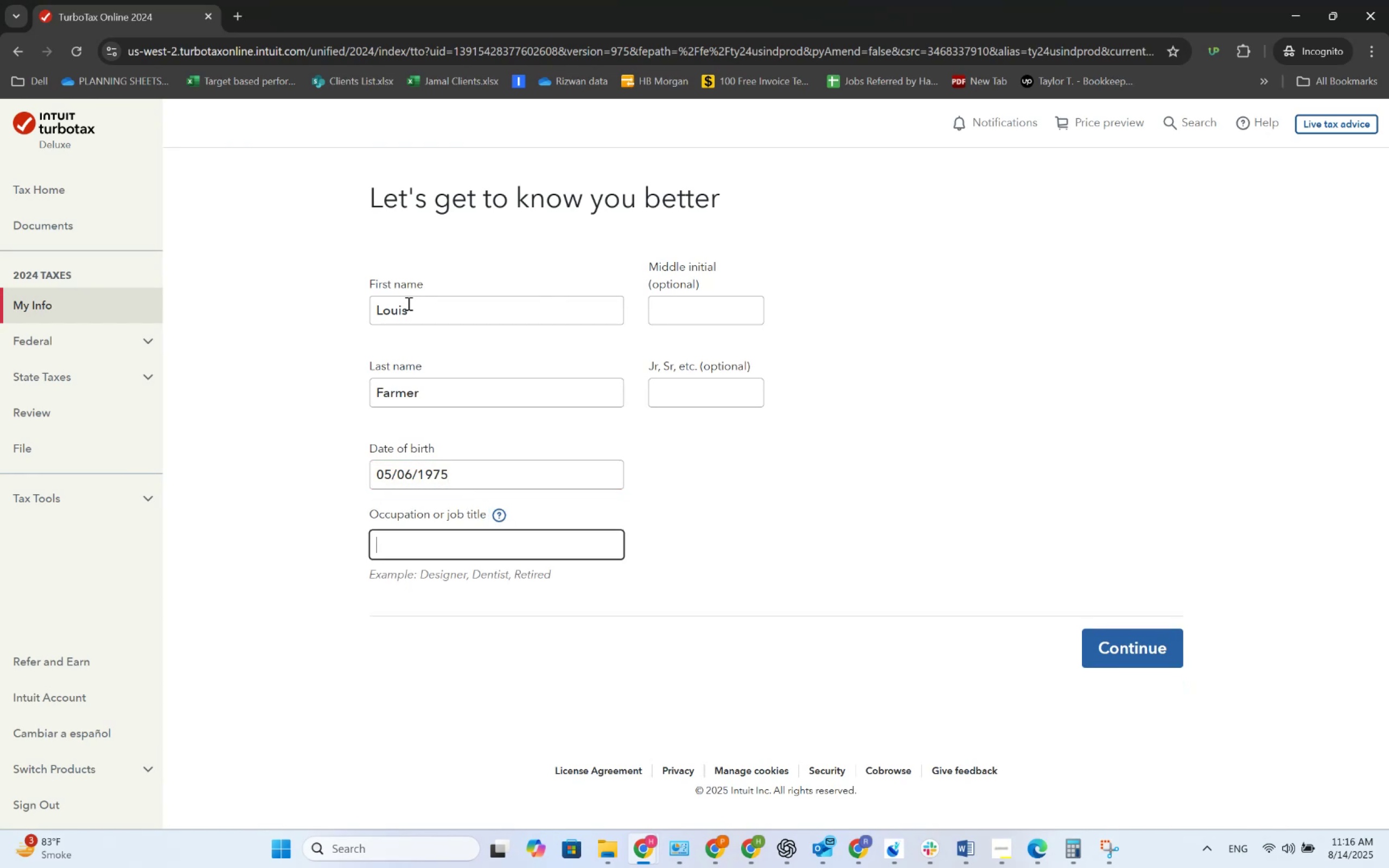 
key(Tab)
 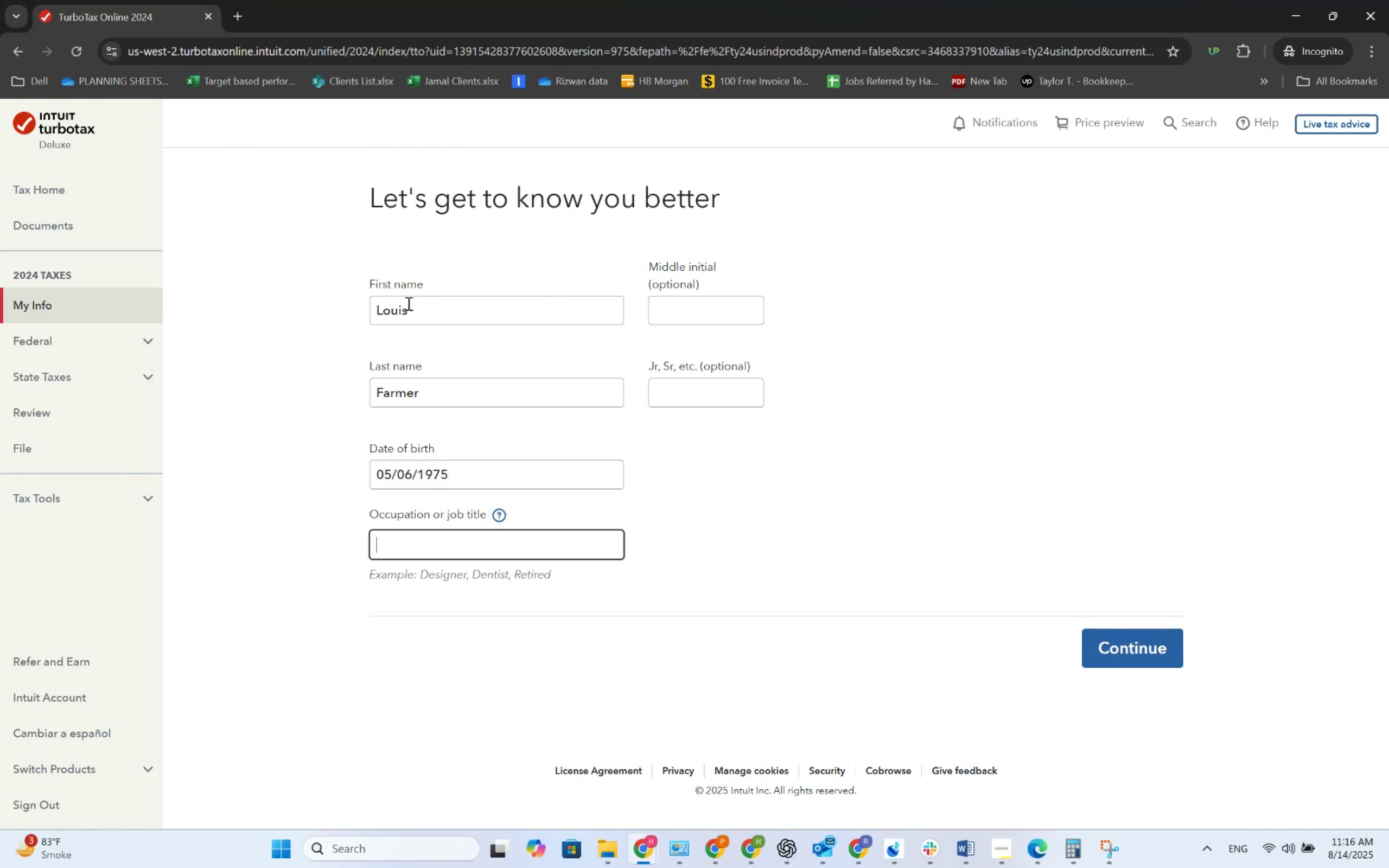 
key(Alt+AltLeft)
 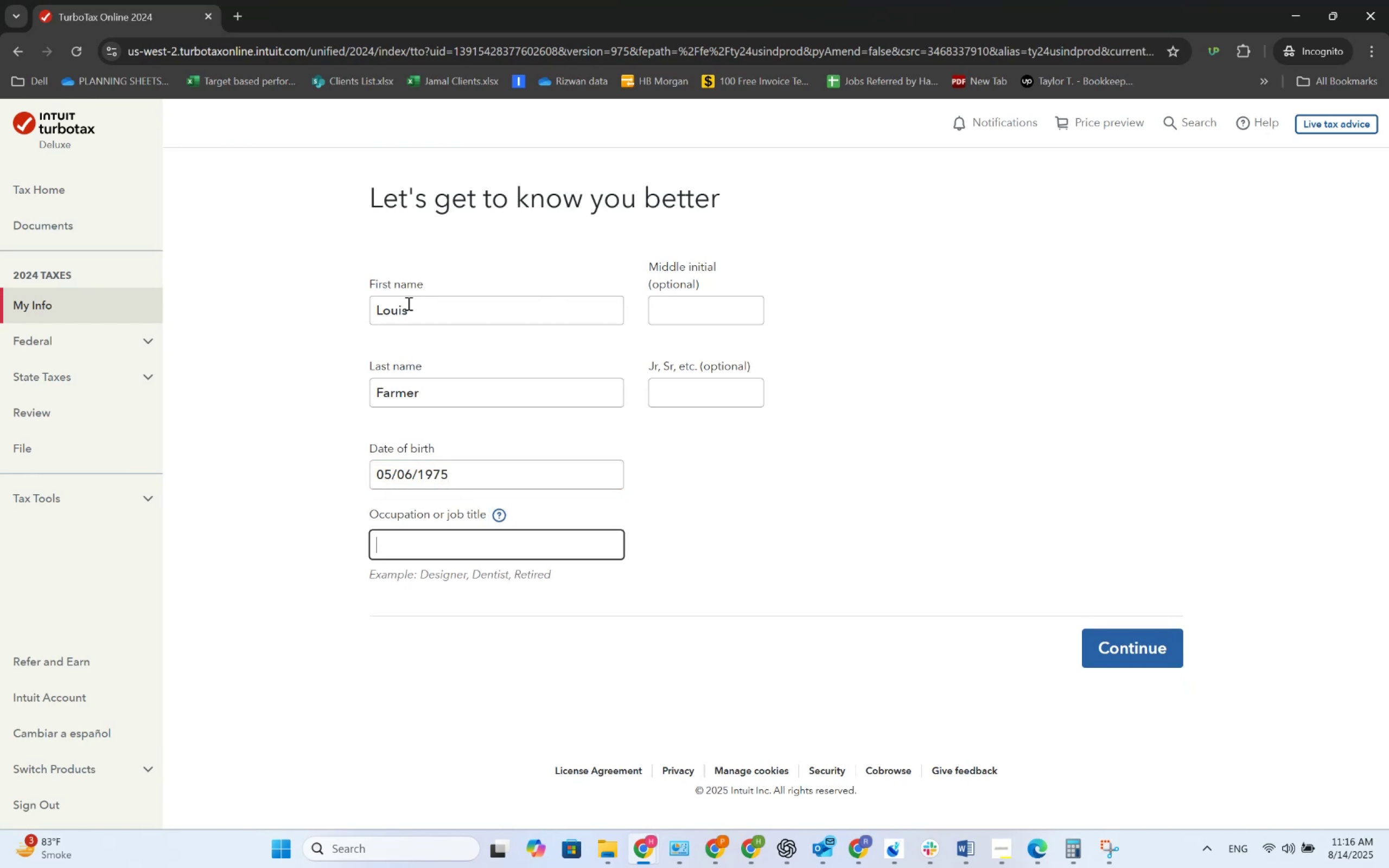 
key(Alt+Tab)
 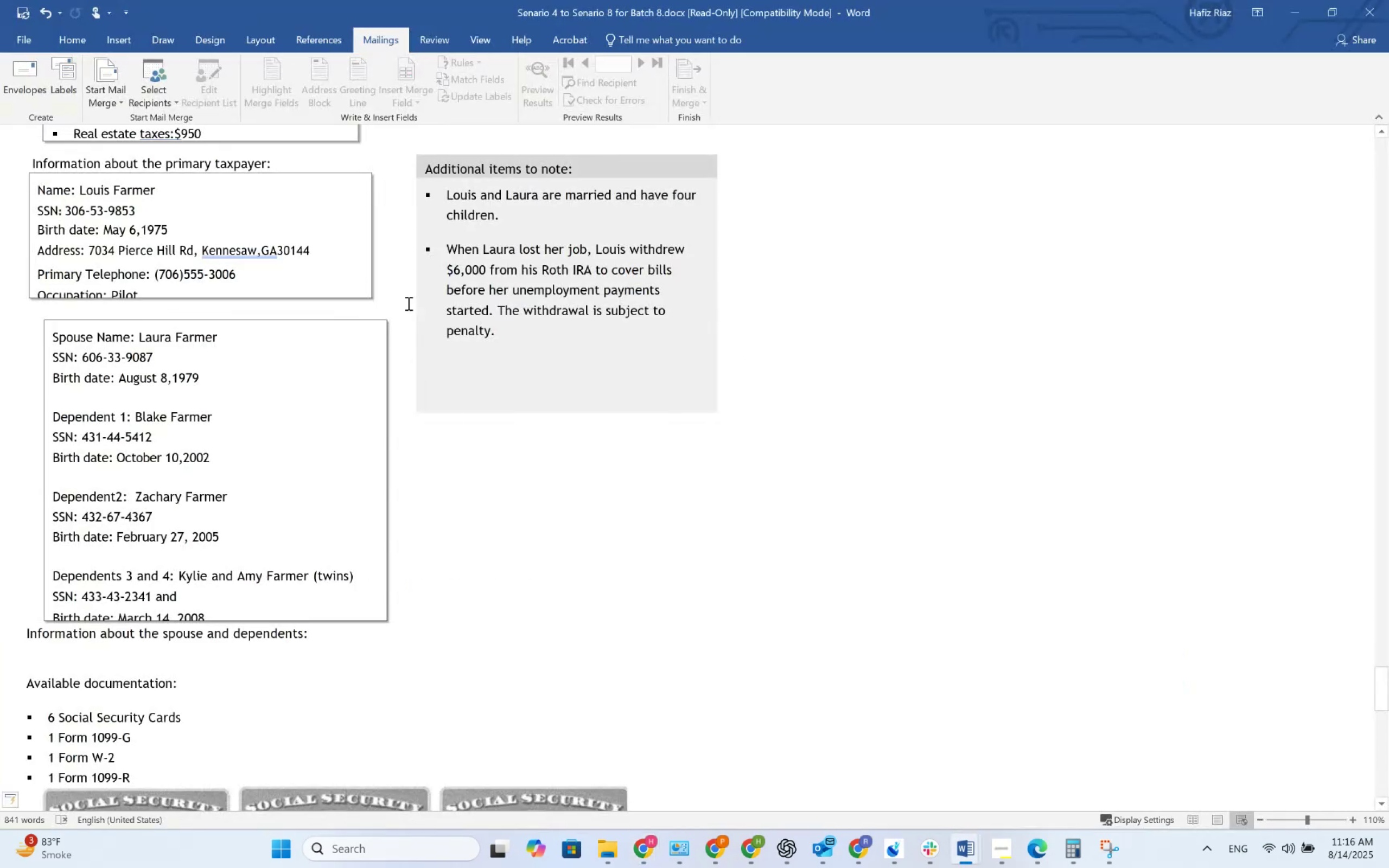 
key(Alt+AltLeft)
 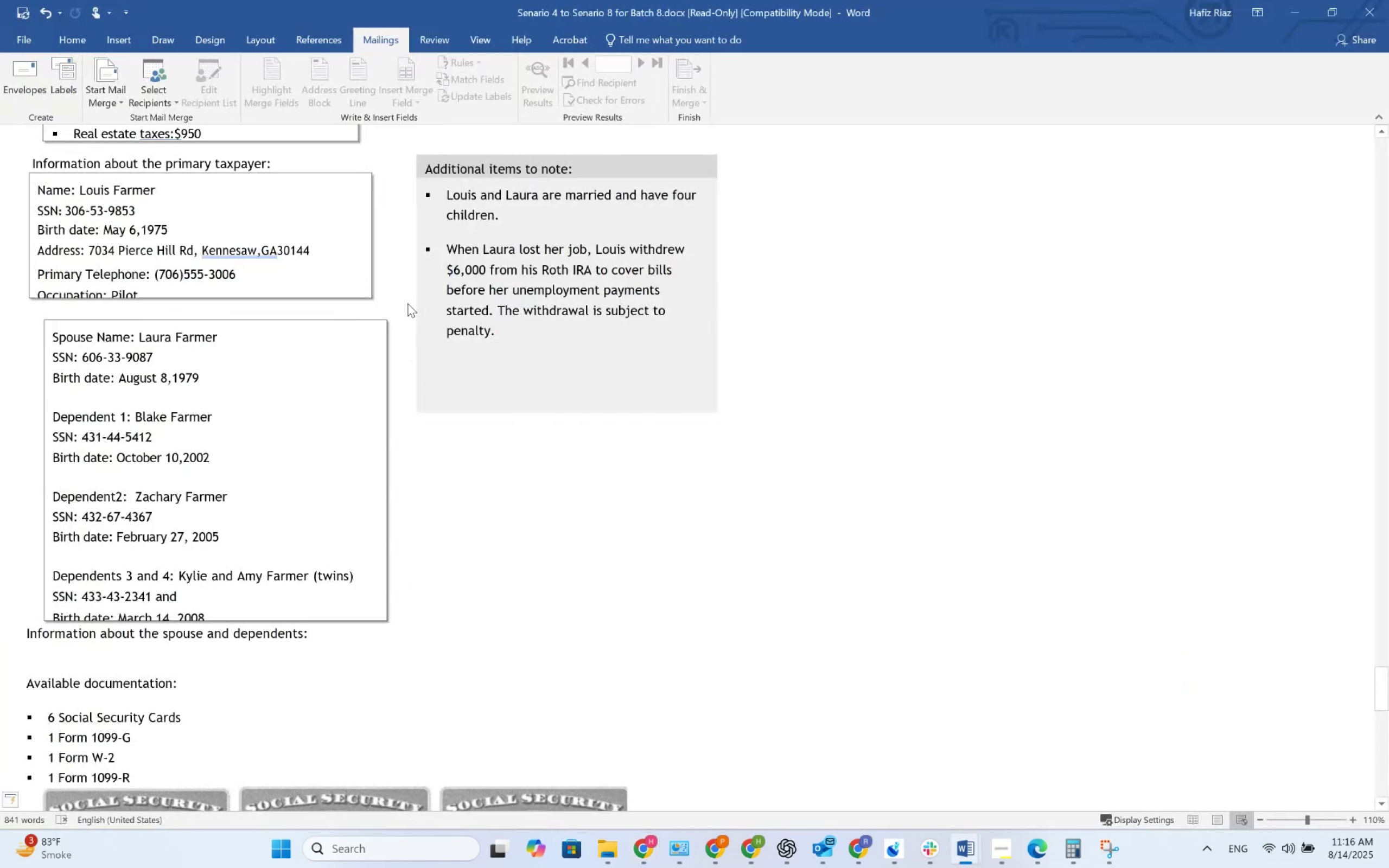 
key(Tab)
type(Pilot)
 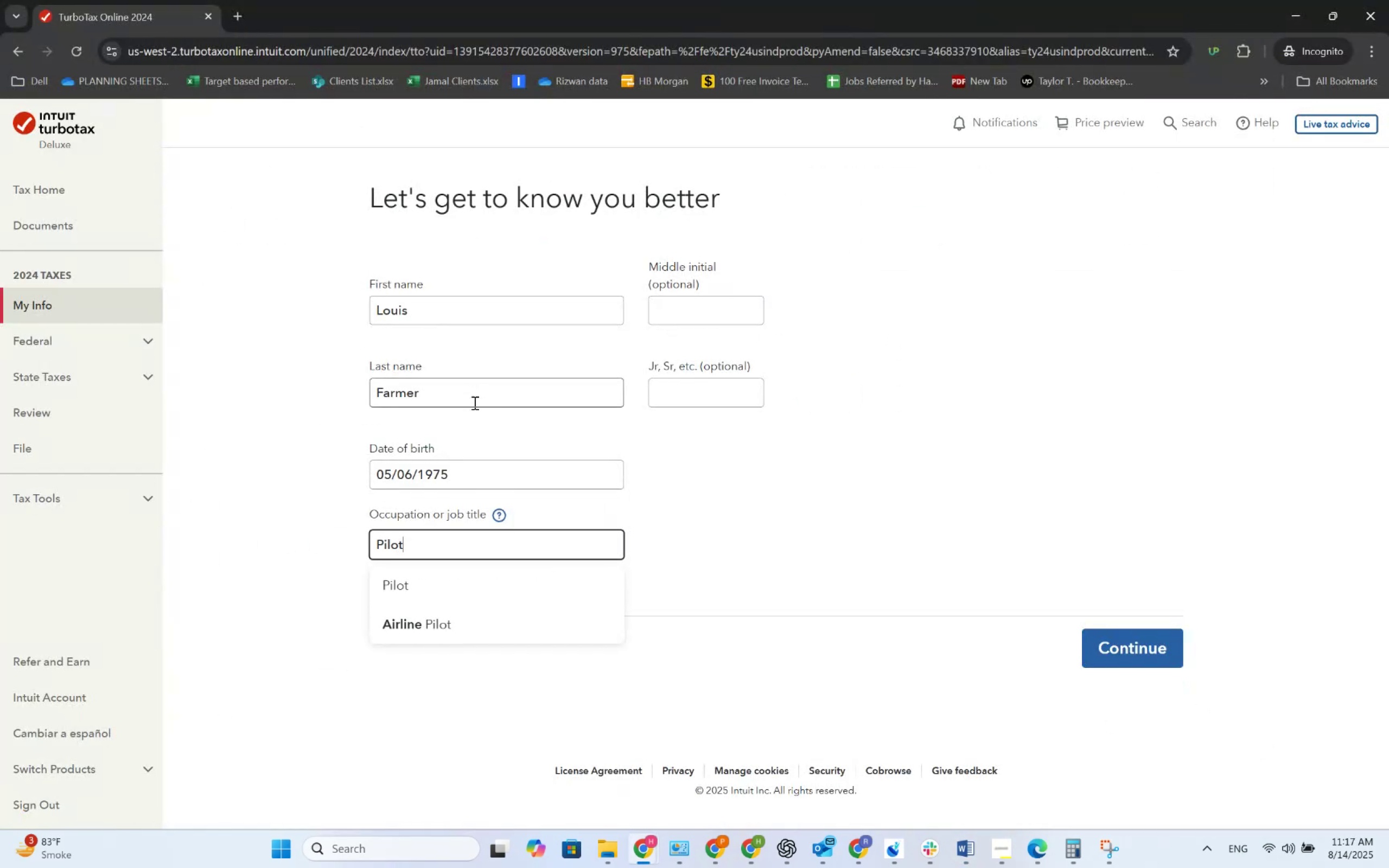 
left_click([505, 575])
 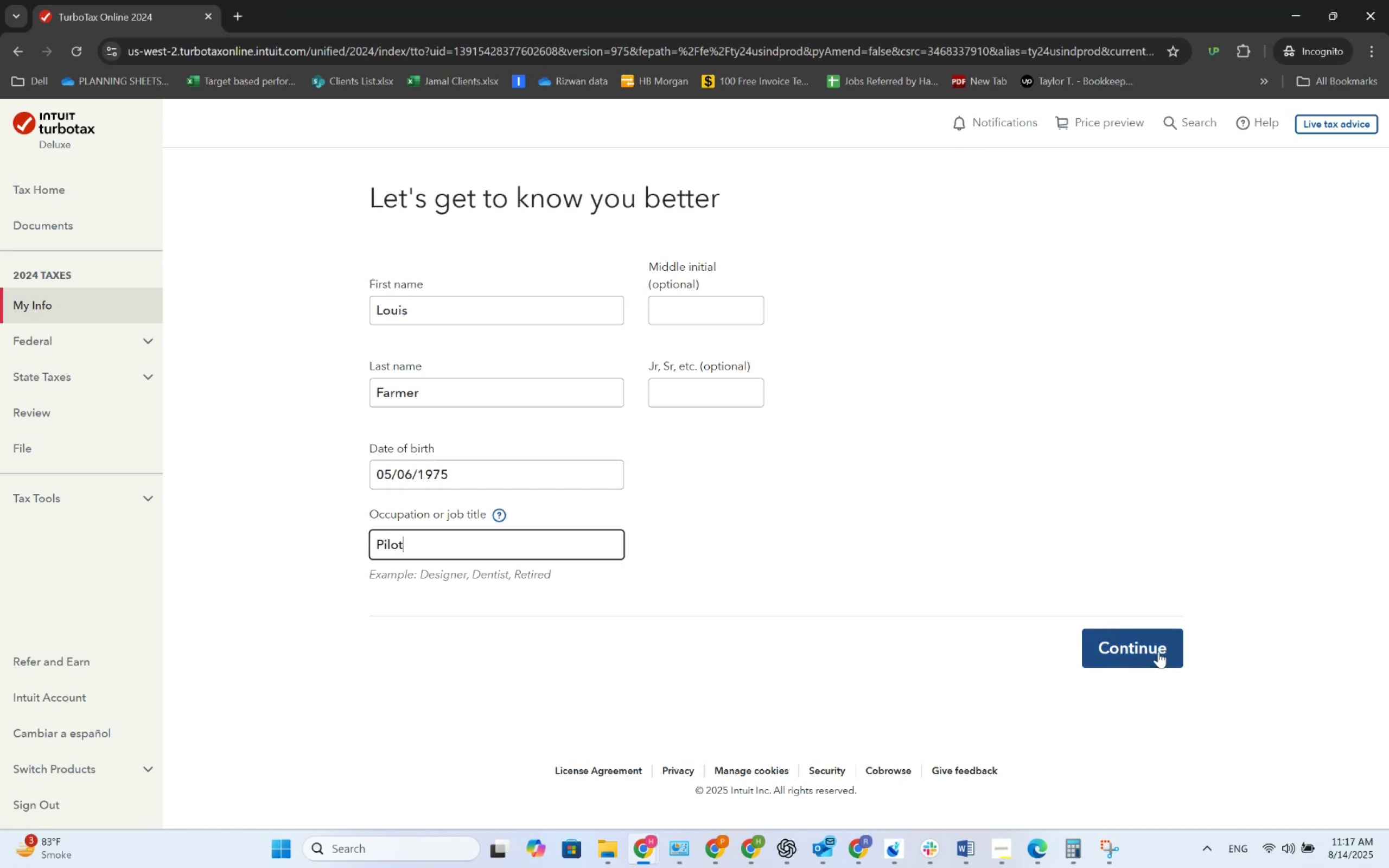 
left_click([1164, 649])
 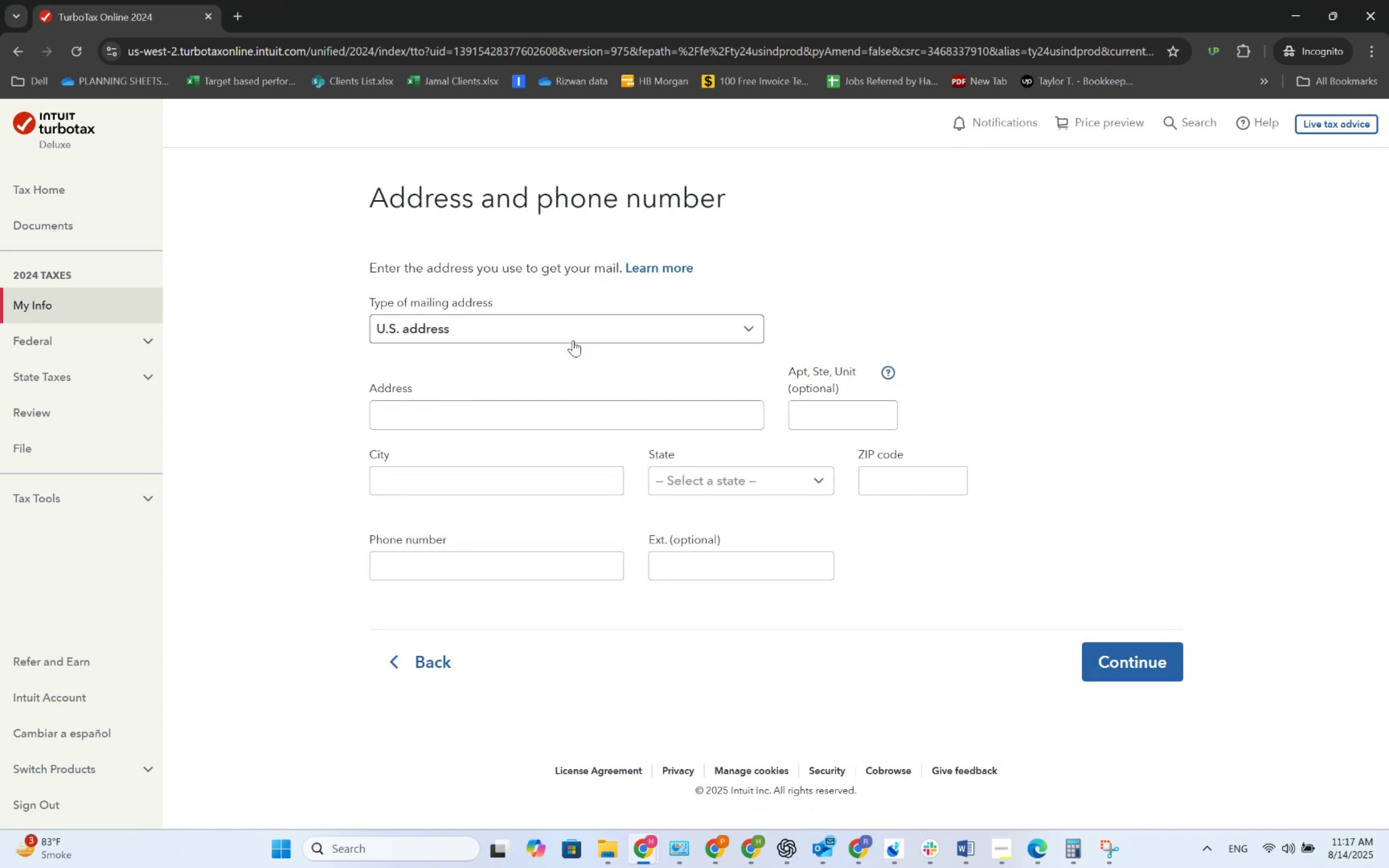 
key(Alt+AltLeft)
 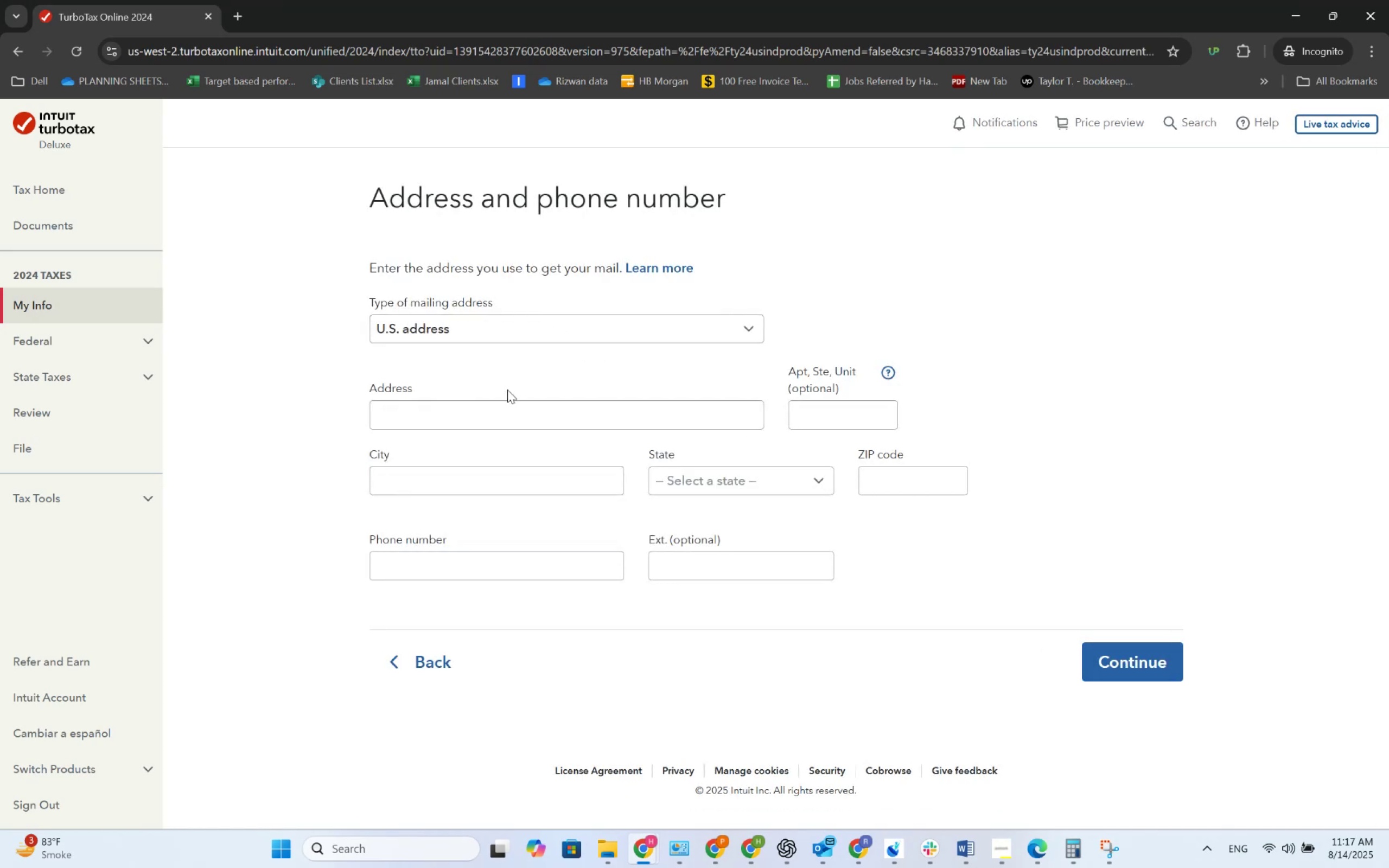 
key(Alt+Tab)
 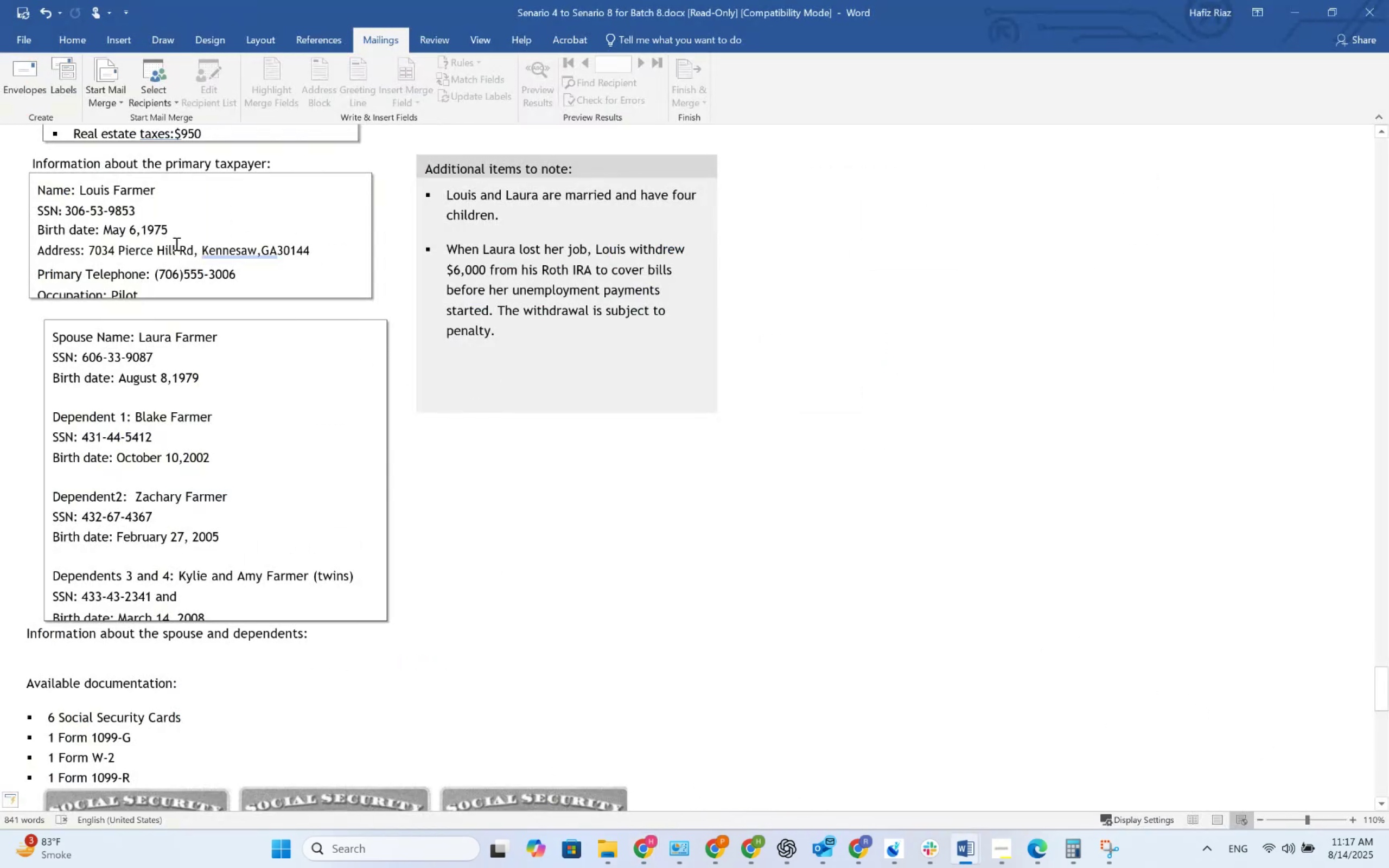 
left_click_drag(start_coordinate=[189, 246], to_coordinate=[99, 255])
 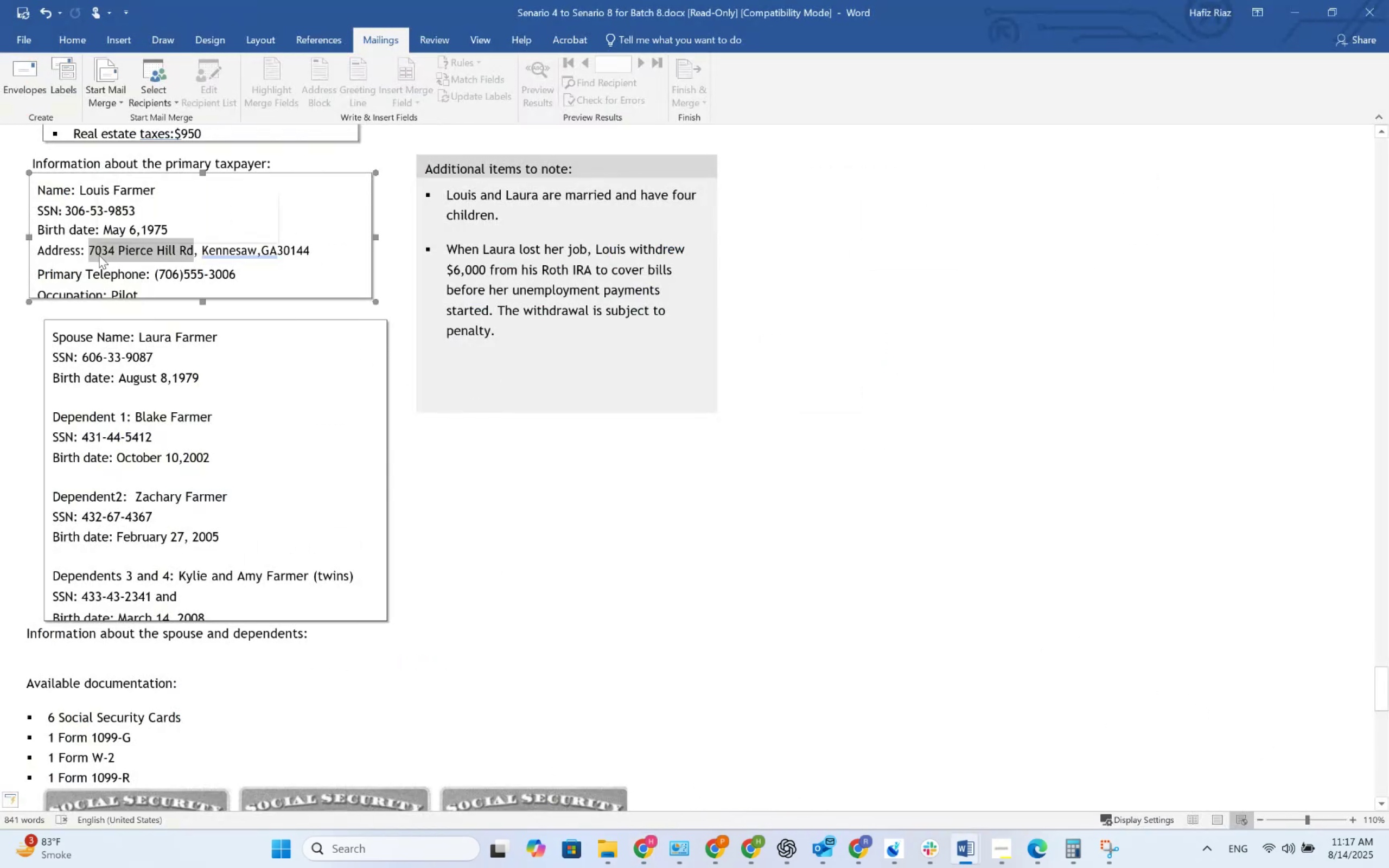 
key(Control+C)
 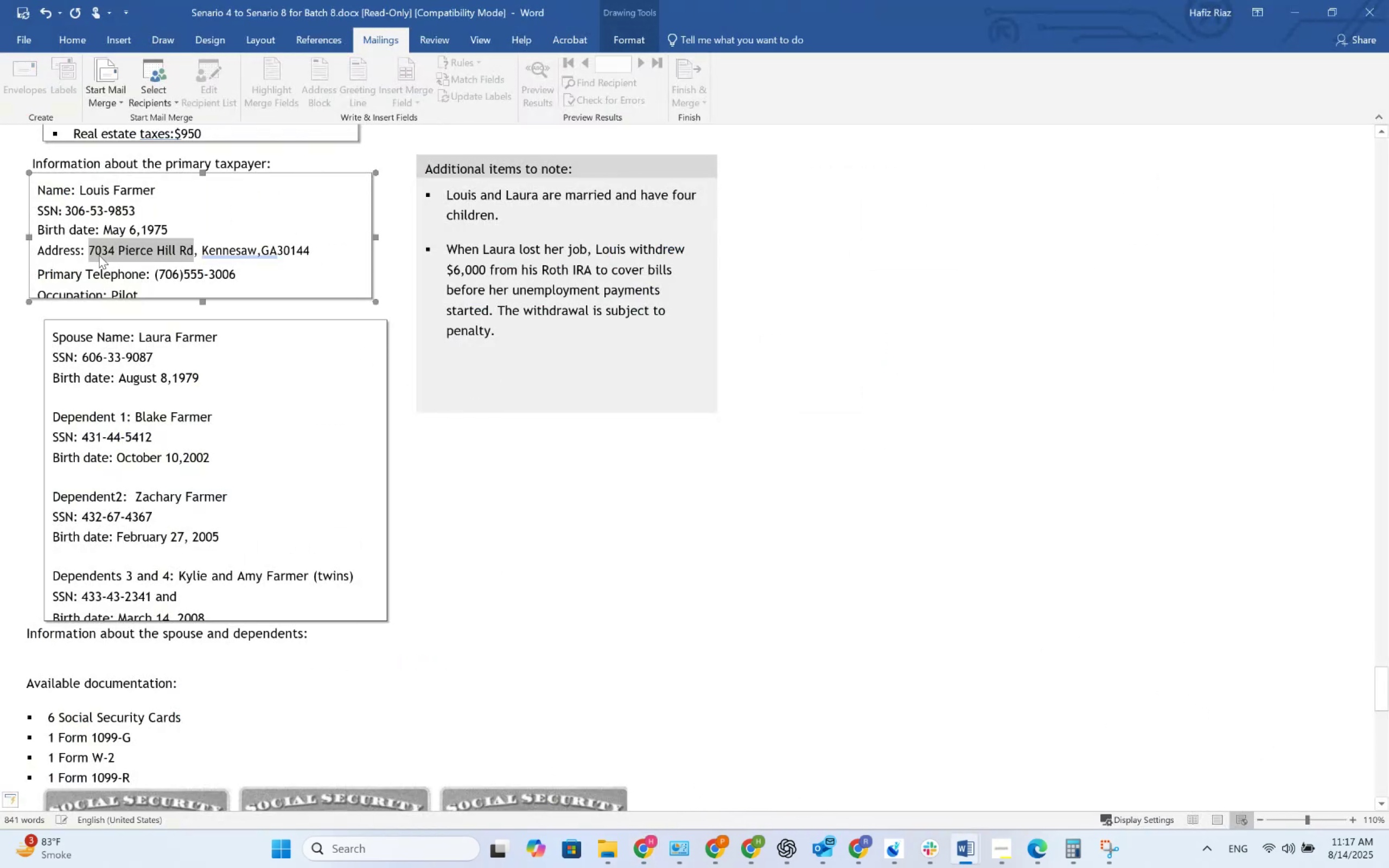 
key(Alt+AltLeft)
 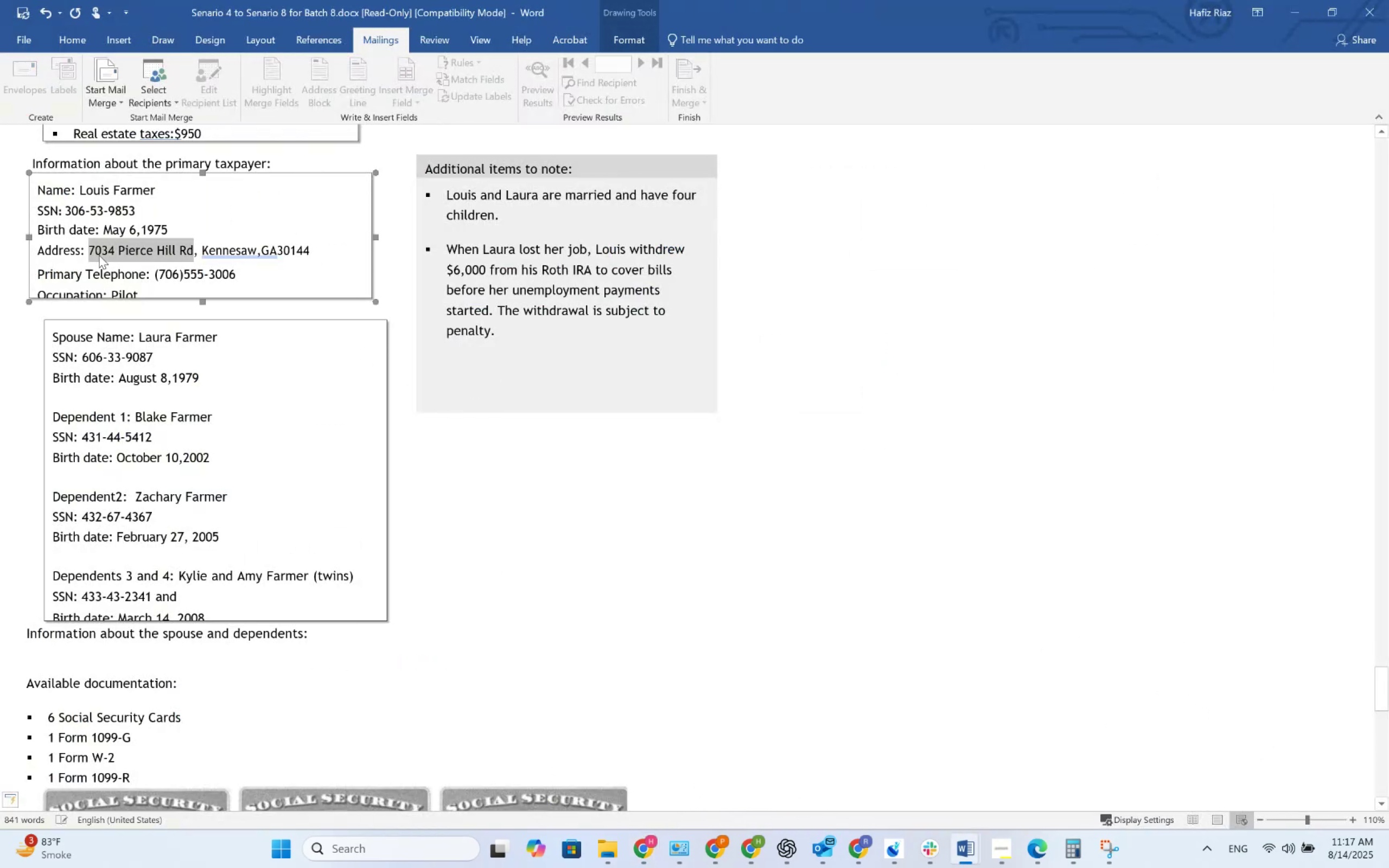 
key(Alt+Tab)
 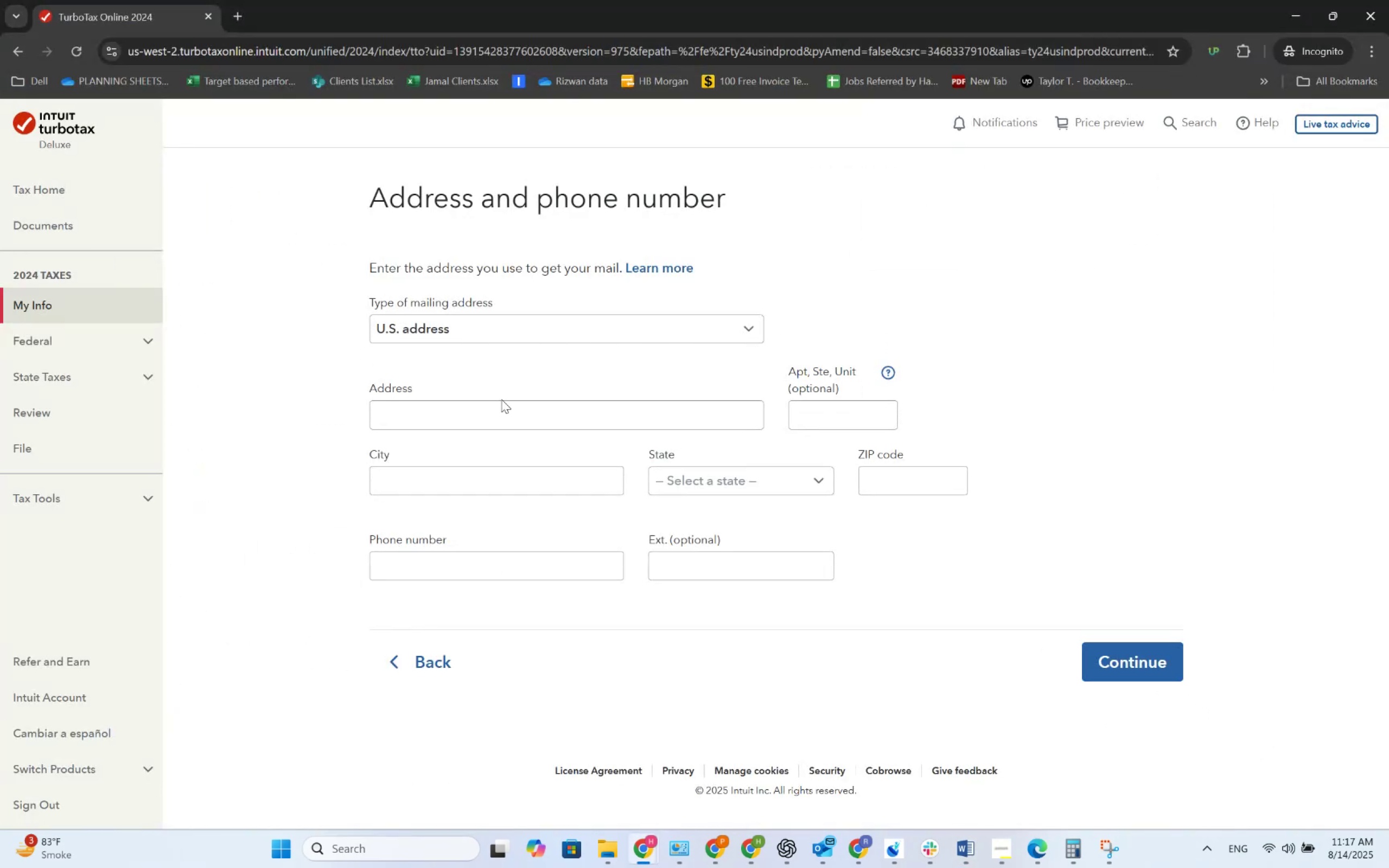 
key(Control+ControlLeft)
 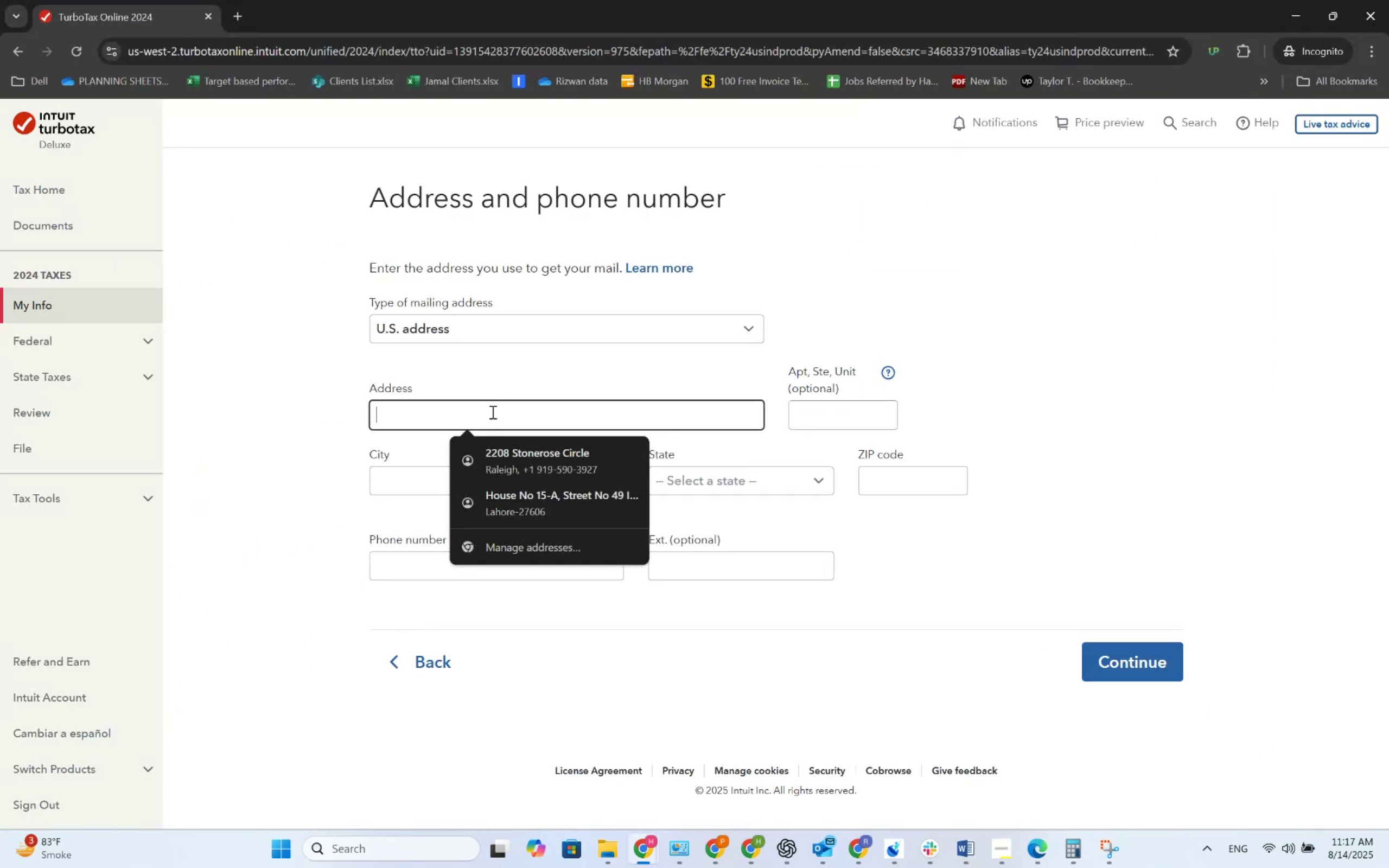 
left_click([492, 412])
 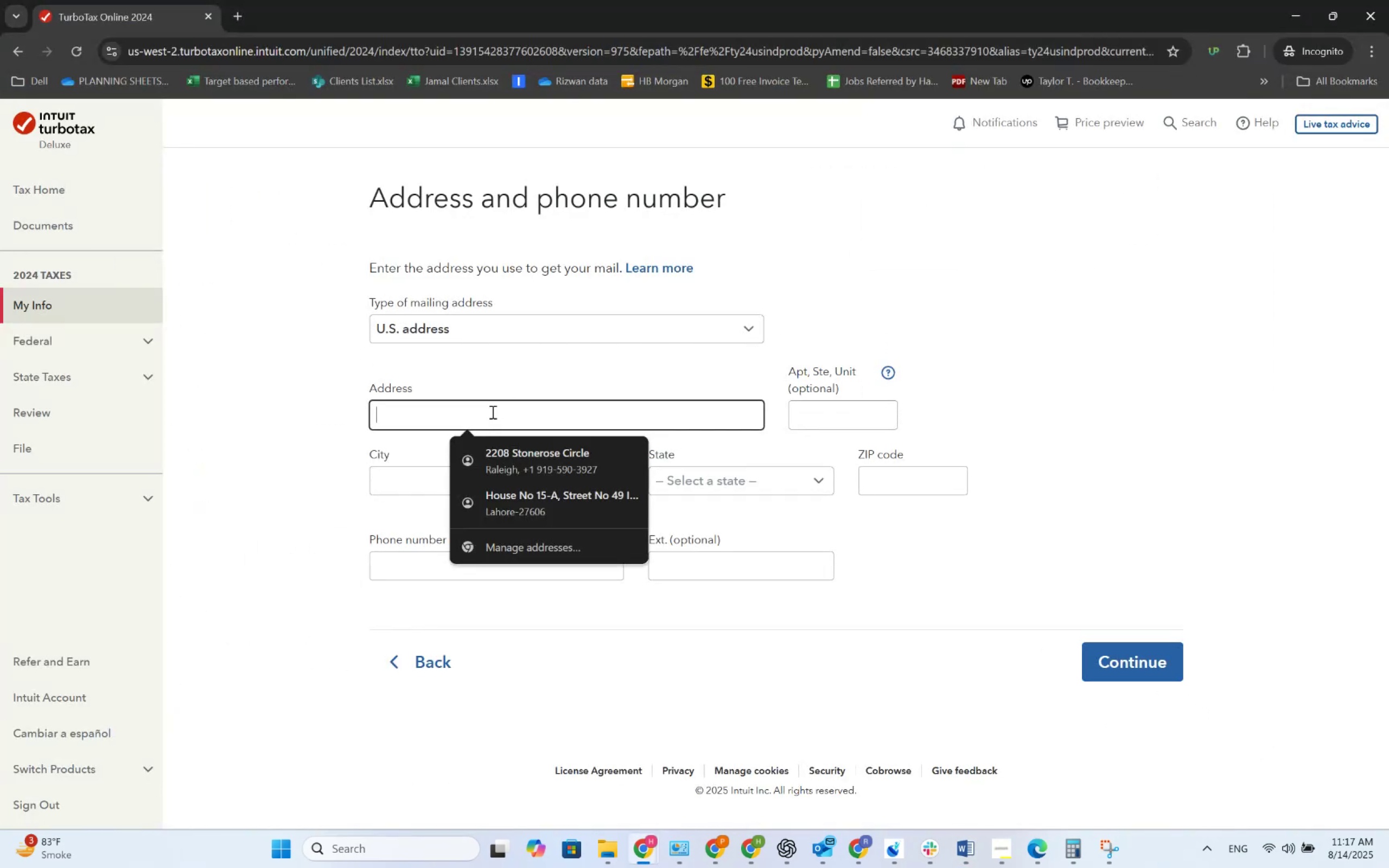 
key(Control+V)
 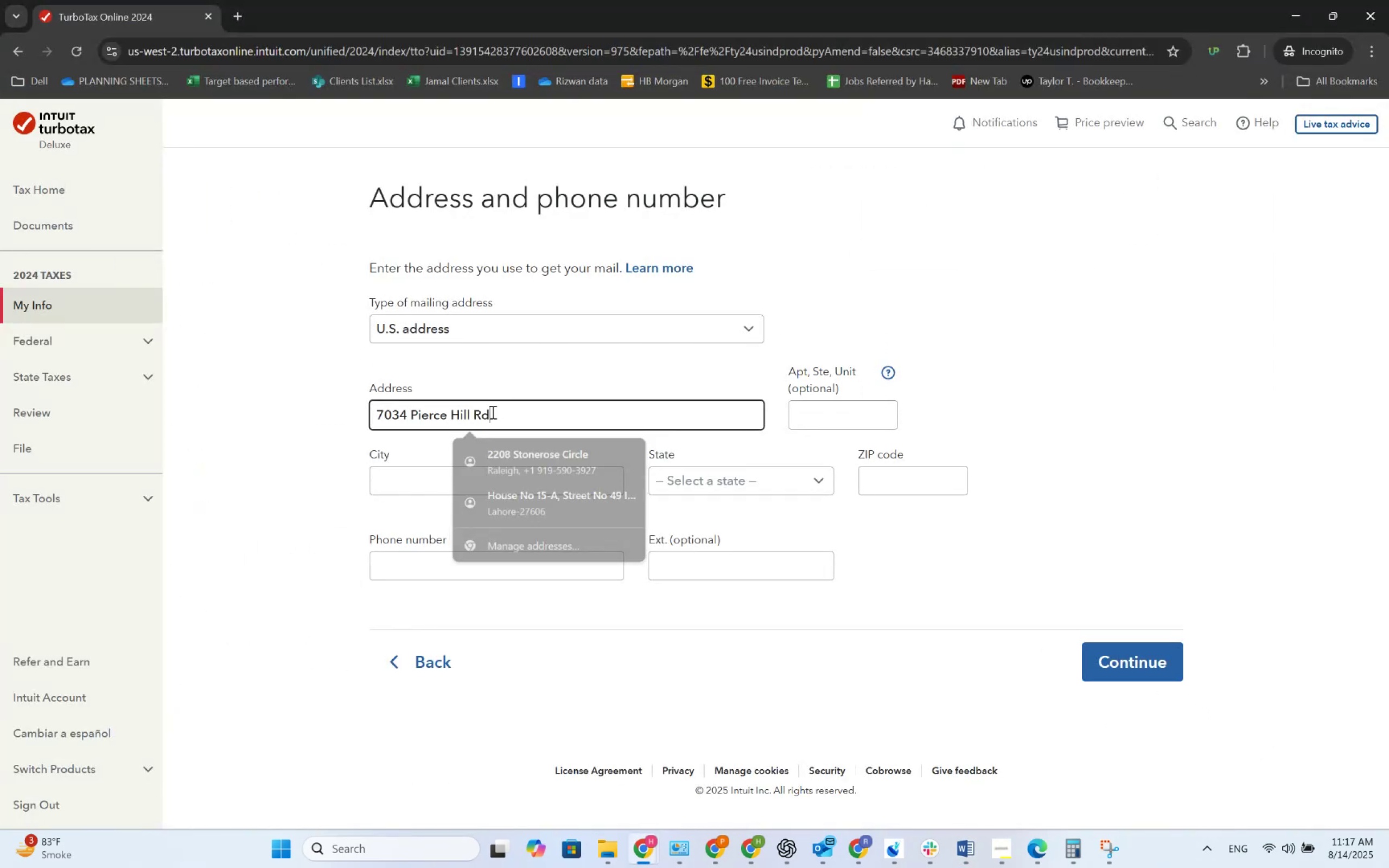 
key(Tab)
 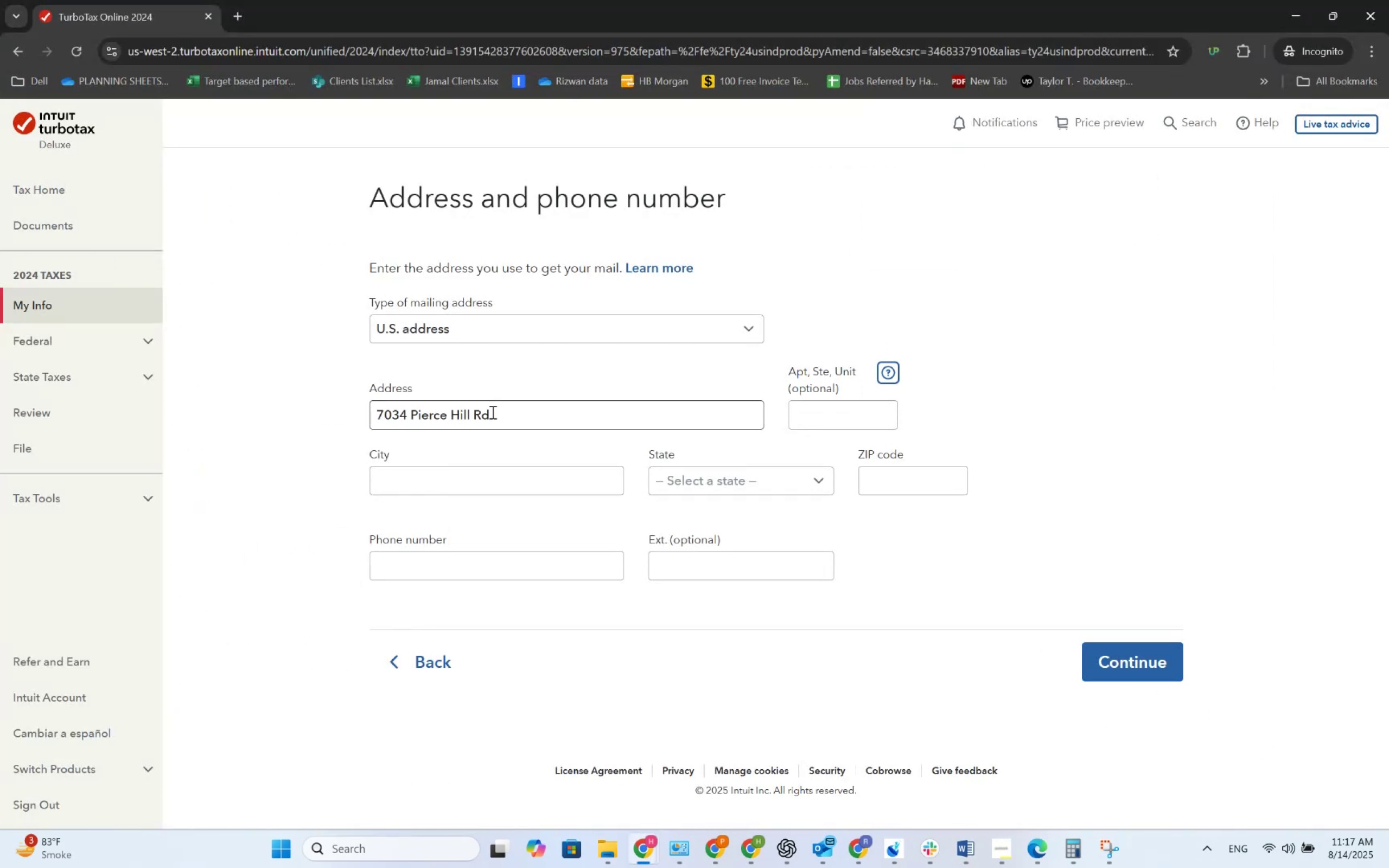 
key(Tab)
 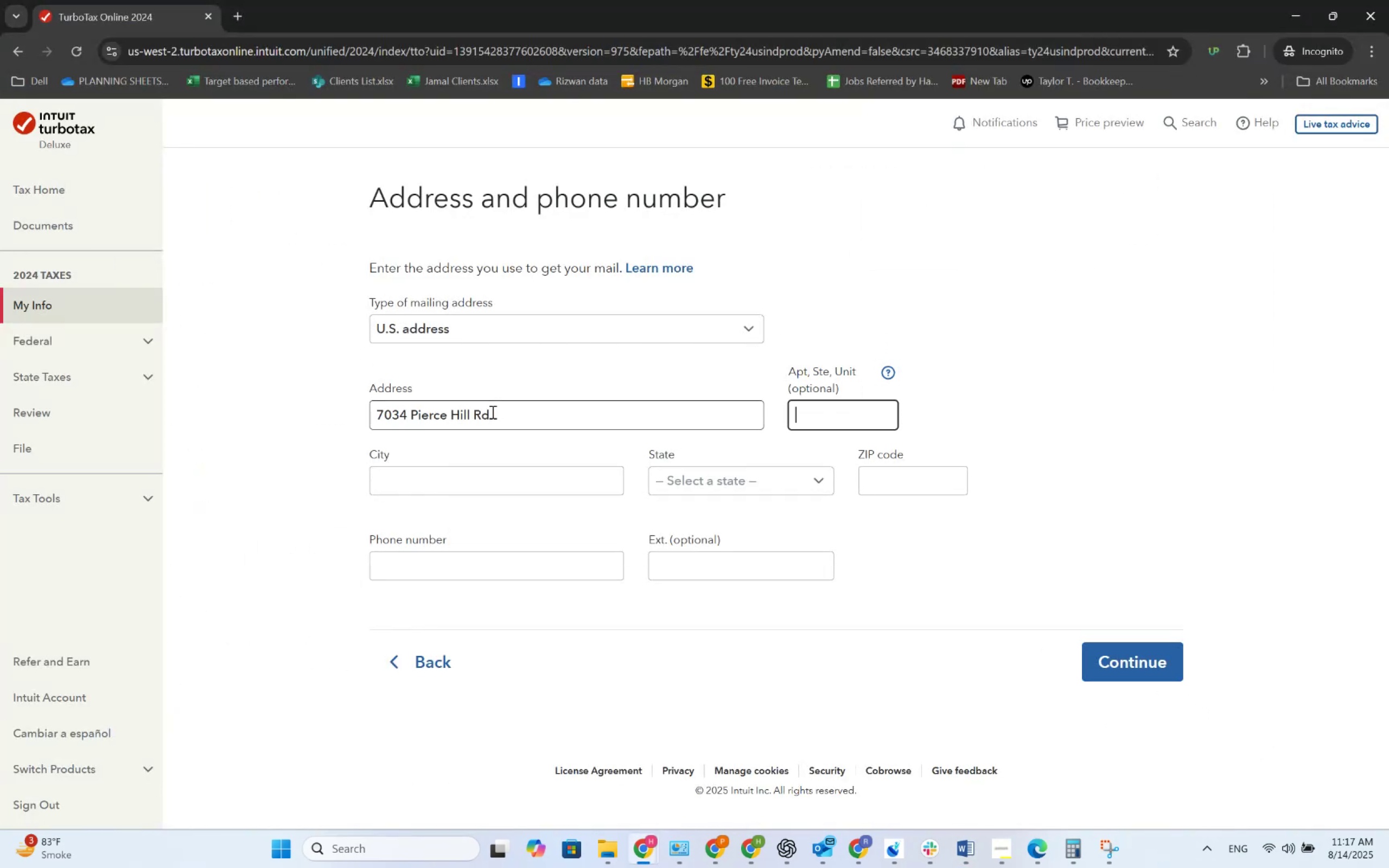 
key(Tab)
 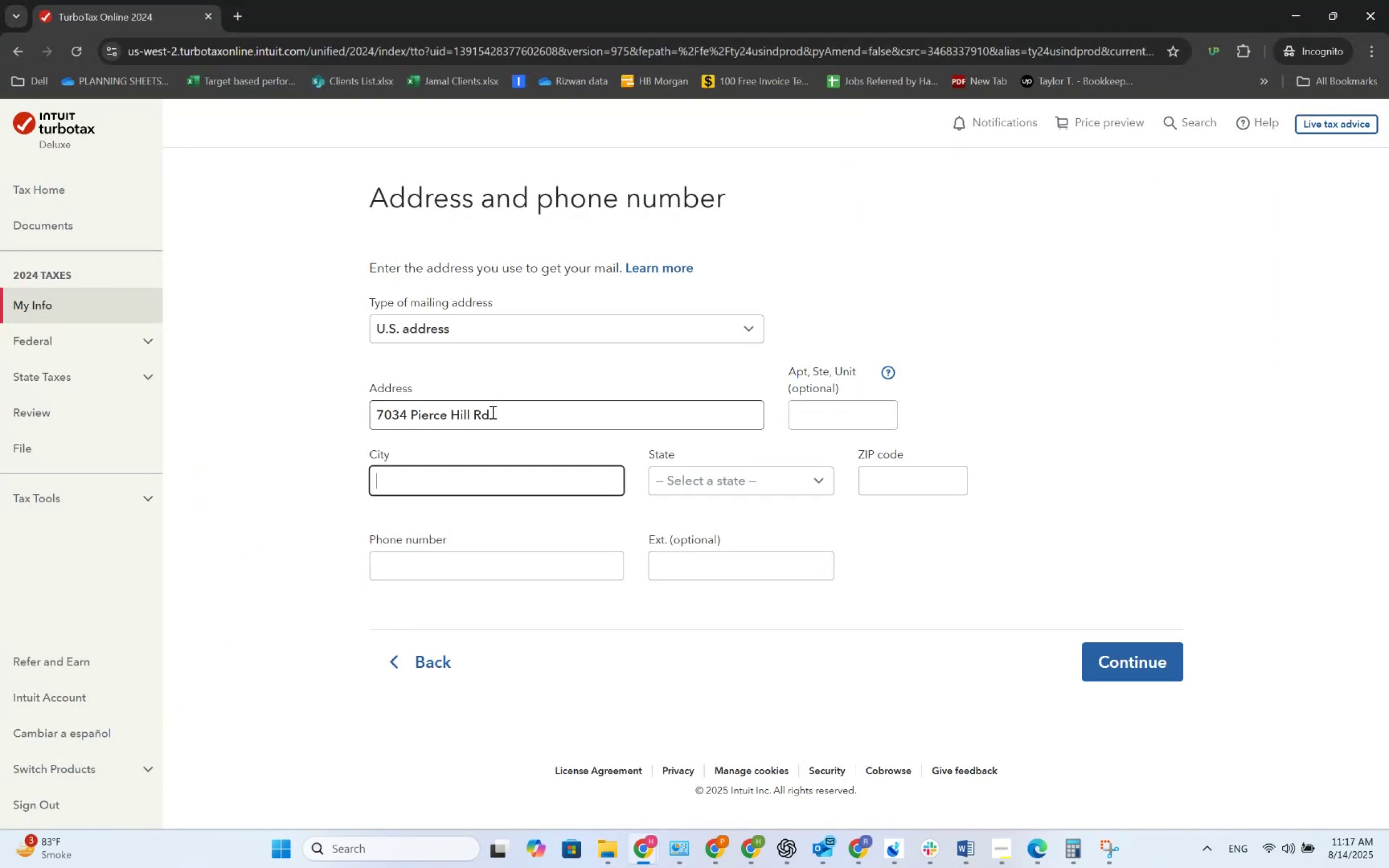 
key(Alt+AltLeft)
 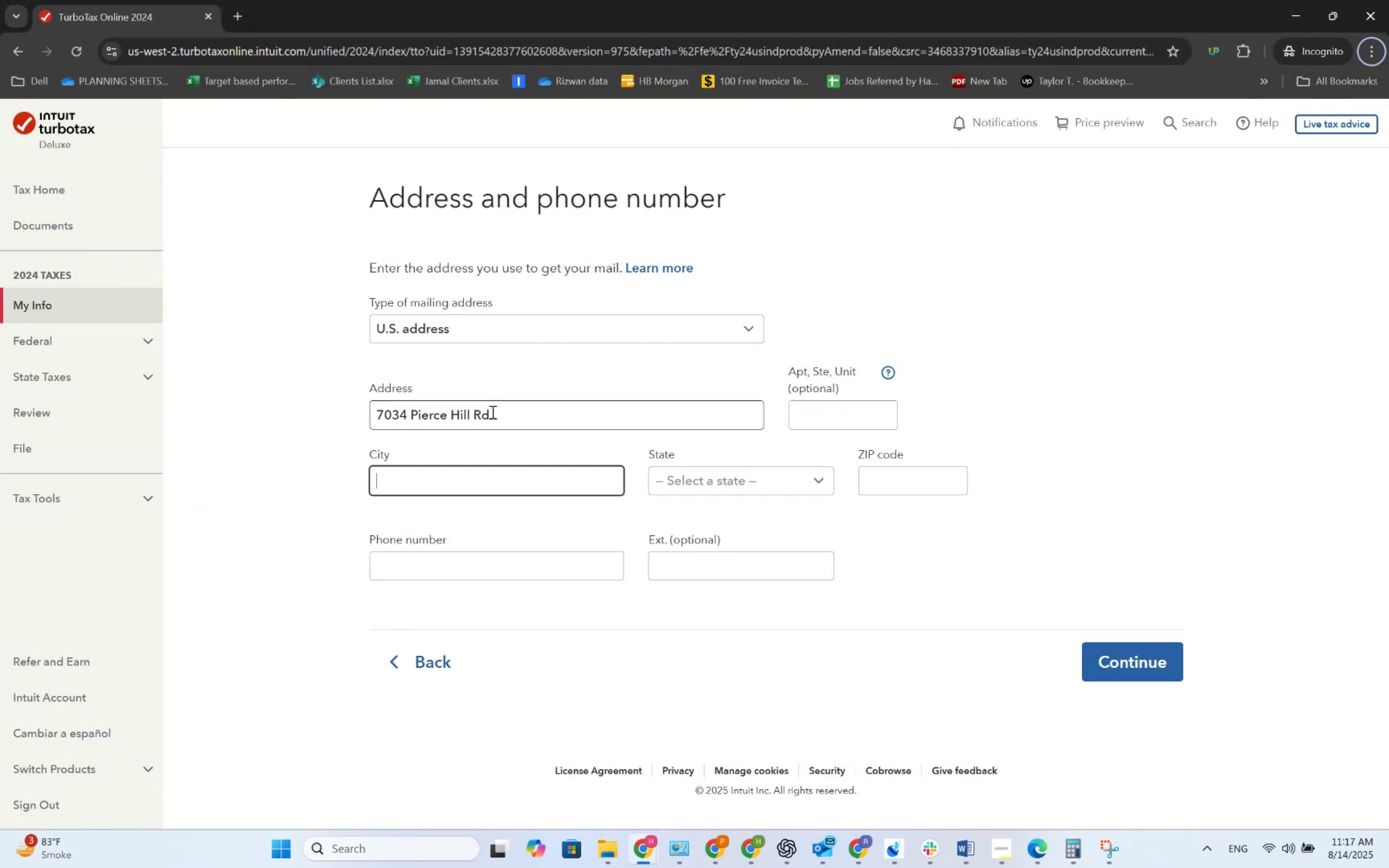 
key(Tab)
 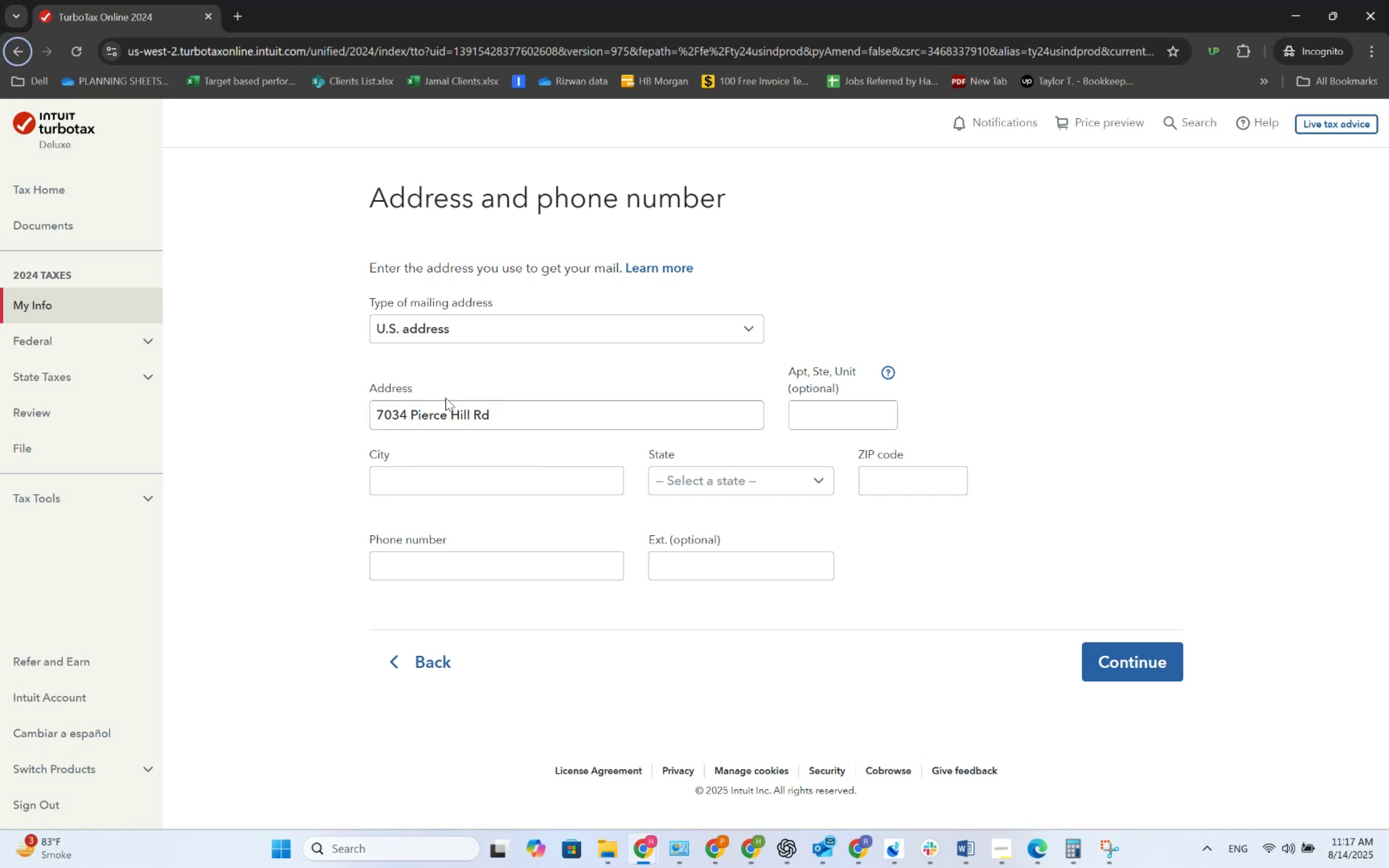 
key(Alt+AltLeft)
 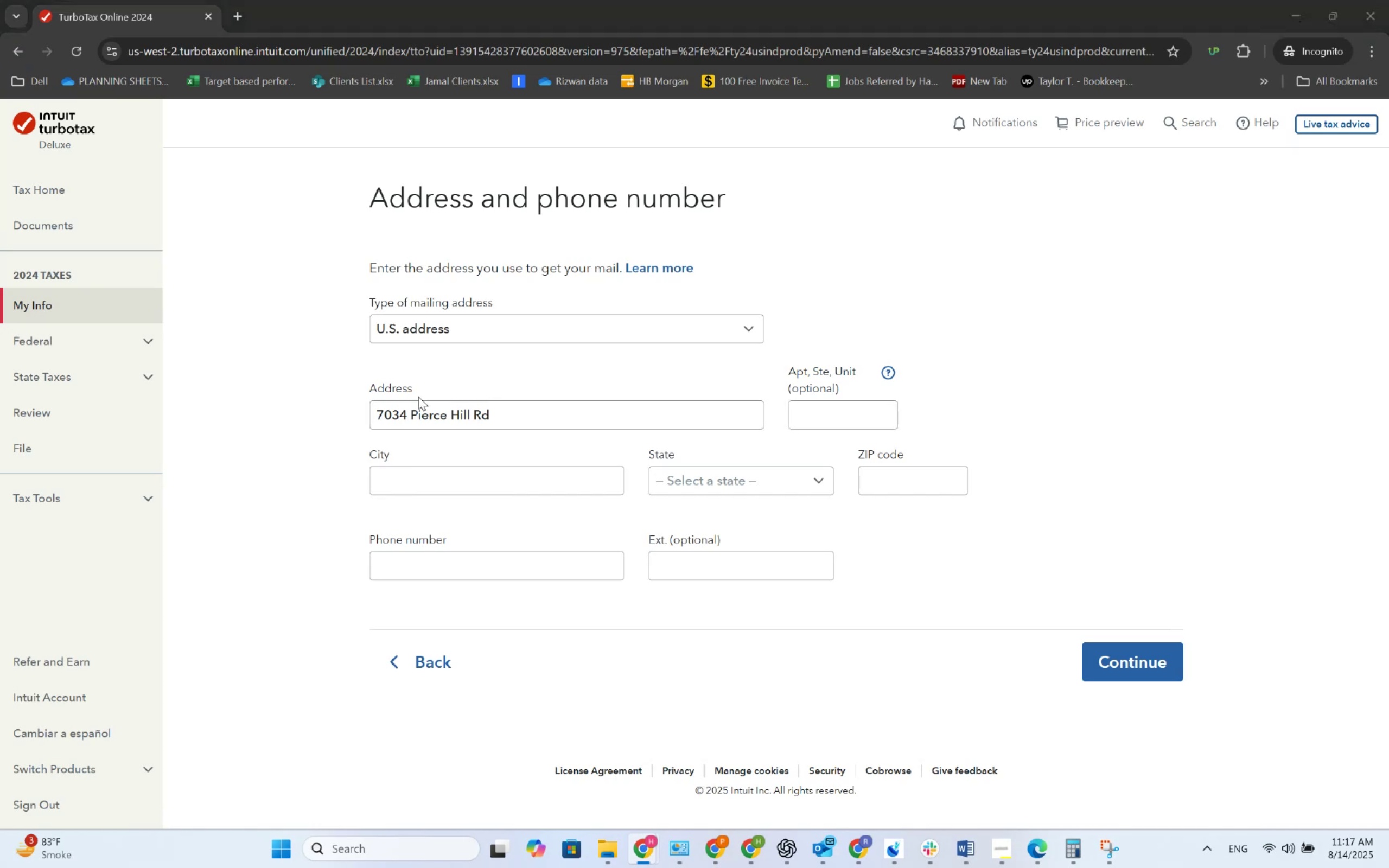 
key(Alt+Tab)
 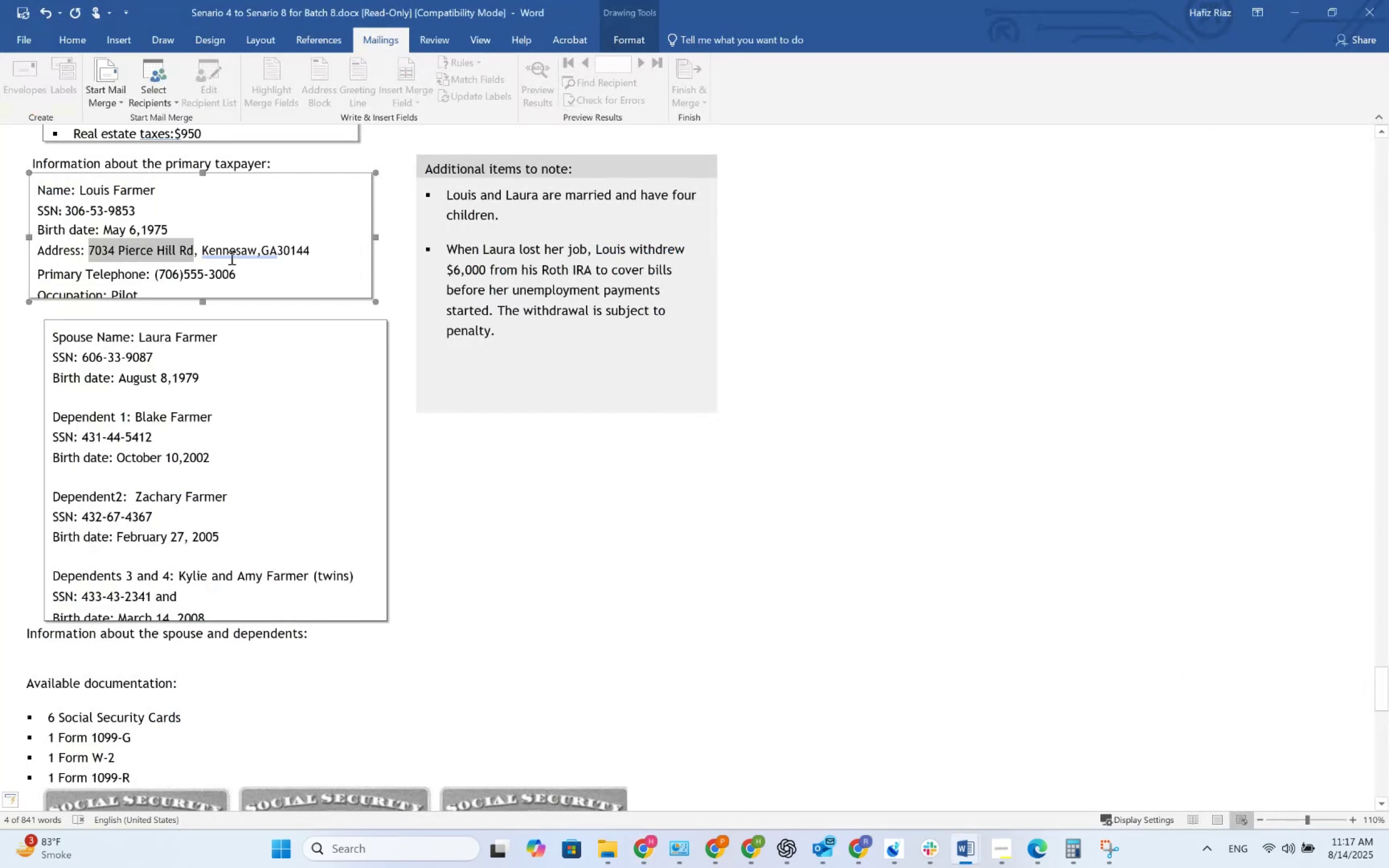 
double_click([226, 251])
 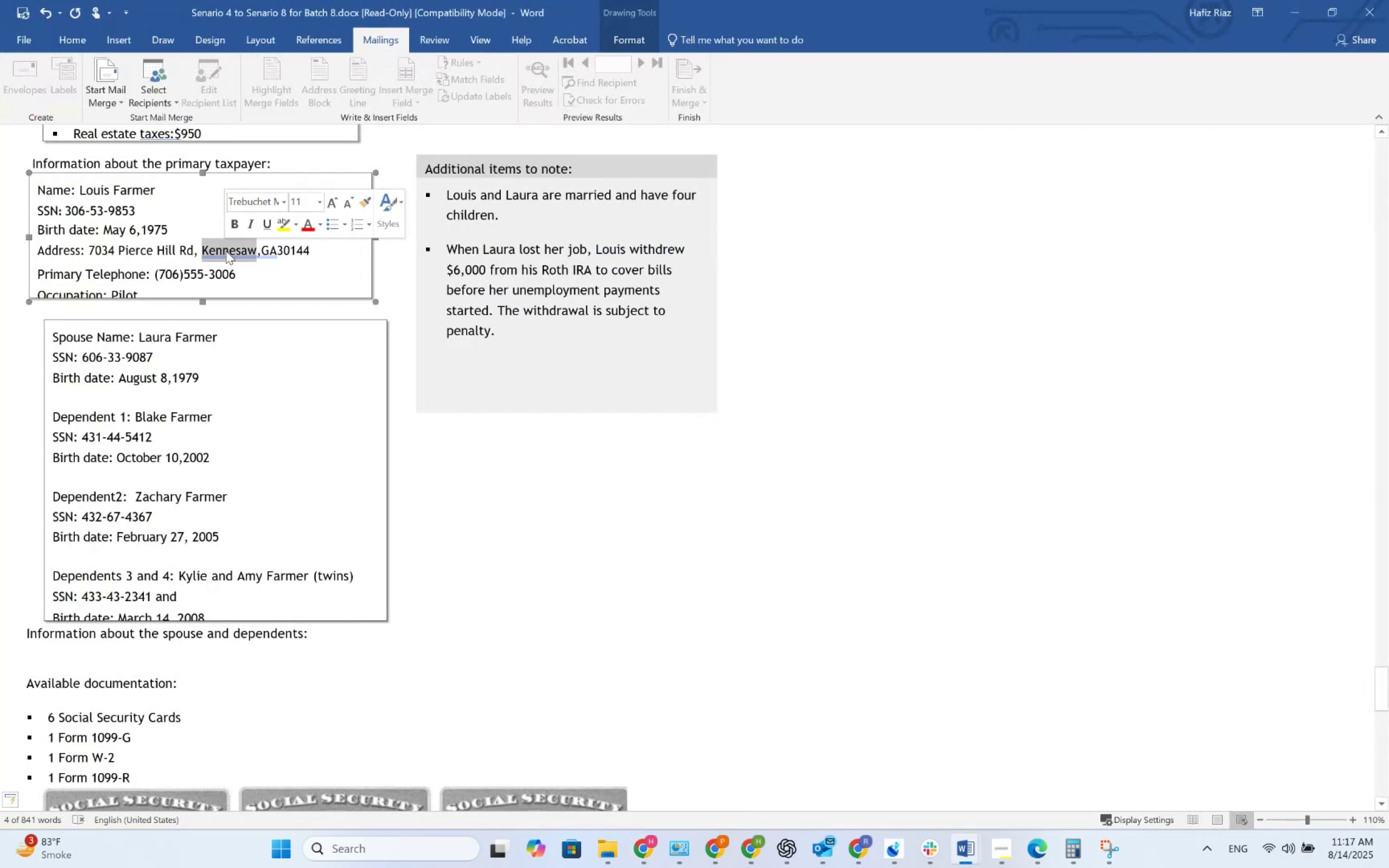 
key(Control+C)
 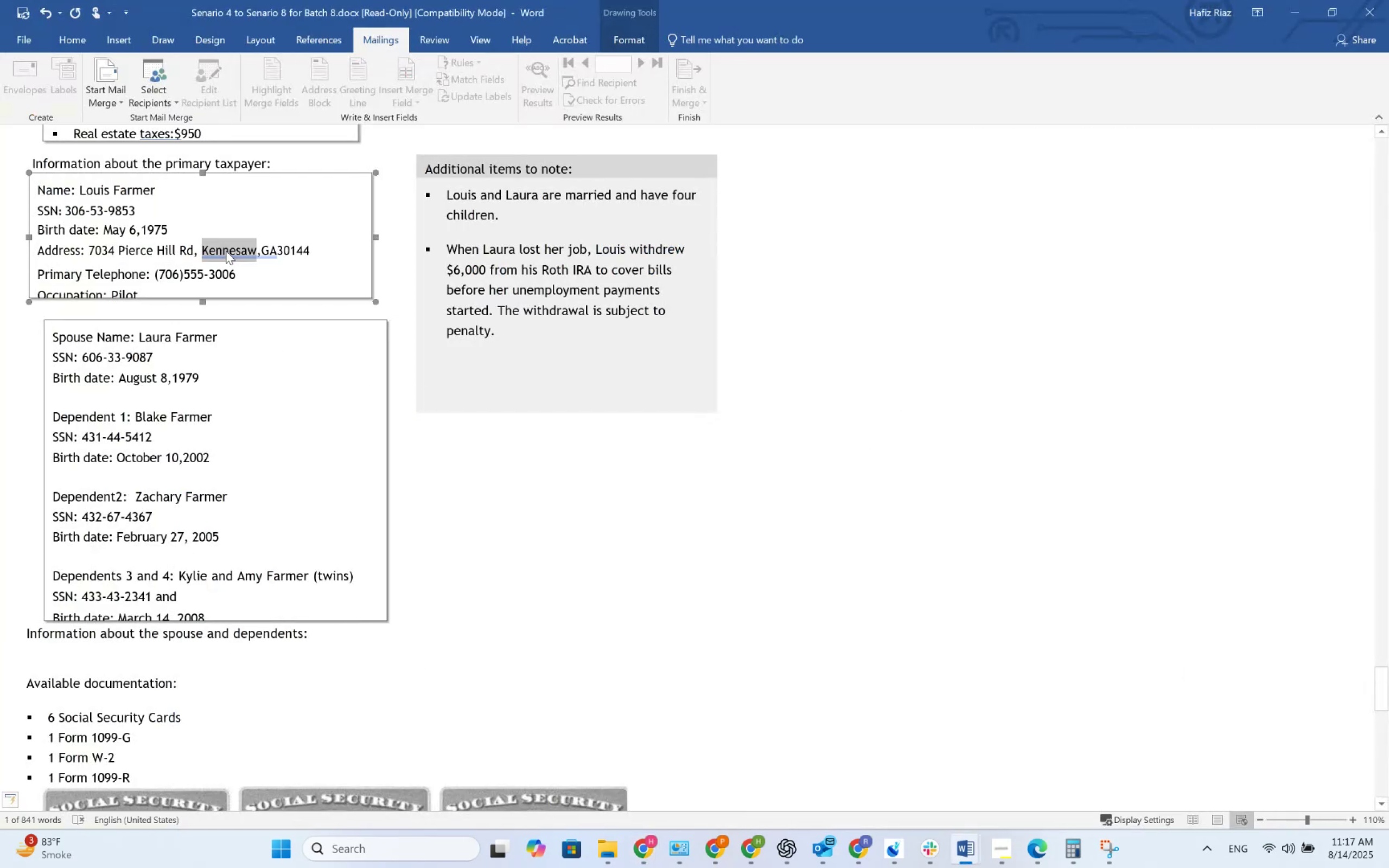 
key(Alt+AltLeft)
 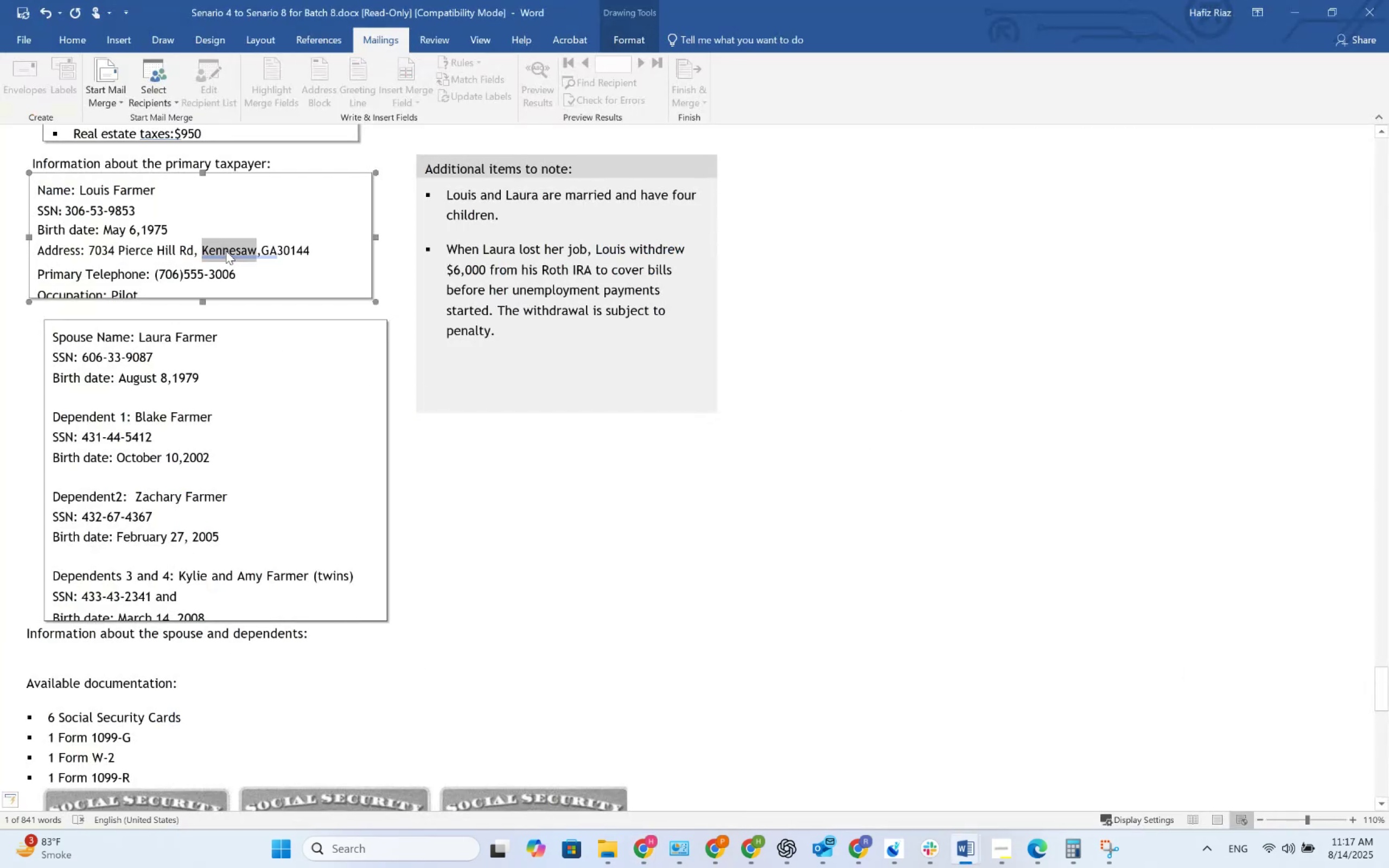 
key(Alt+Tab)
 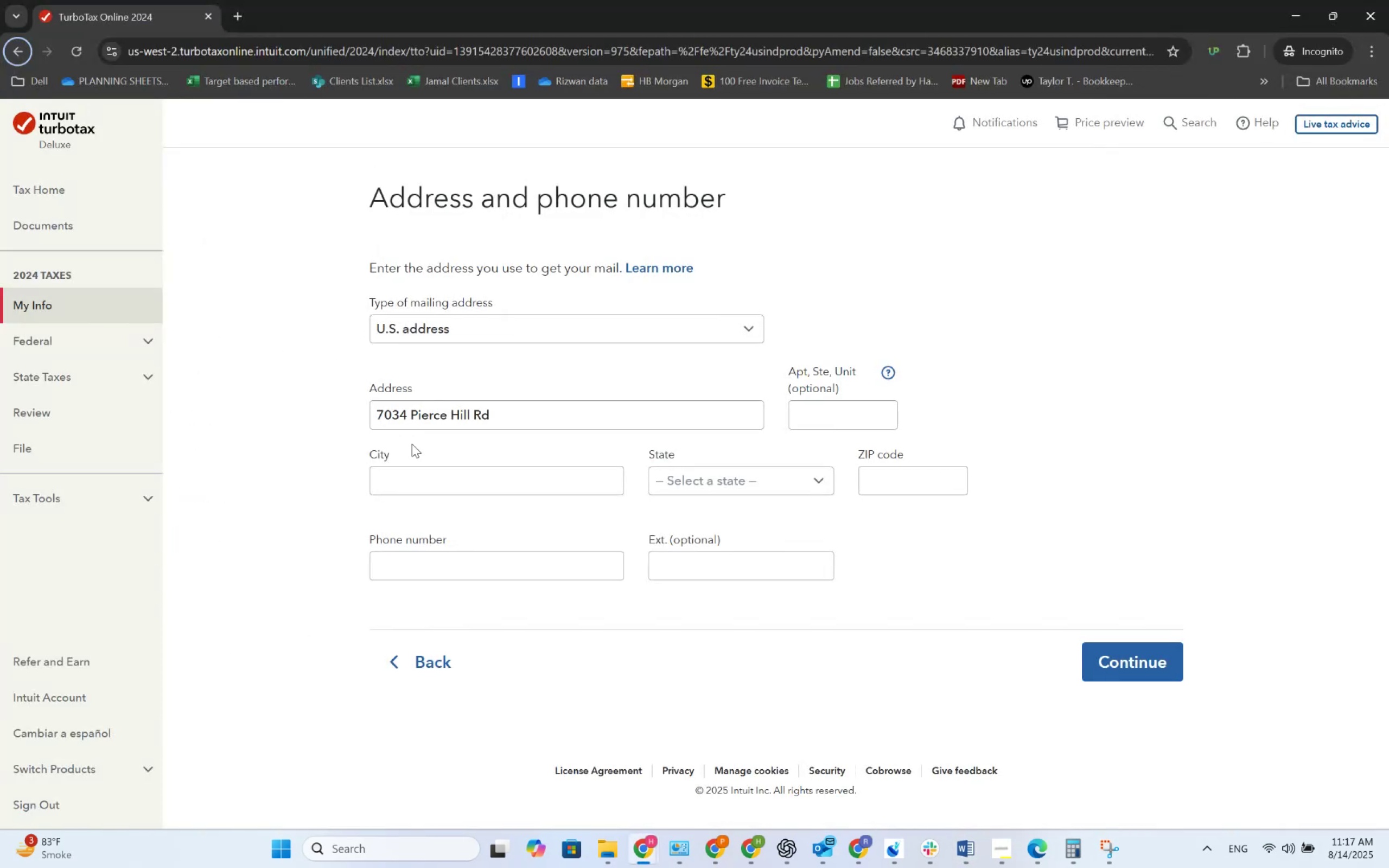 
key(Control+ControlLeft)
 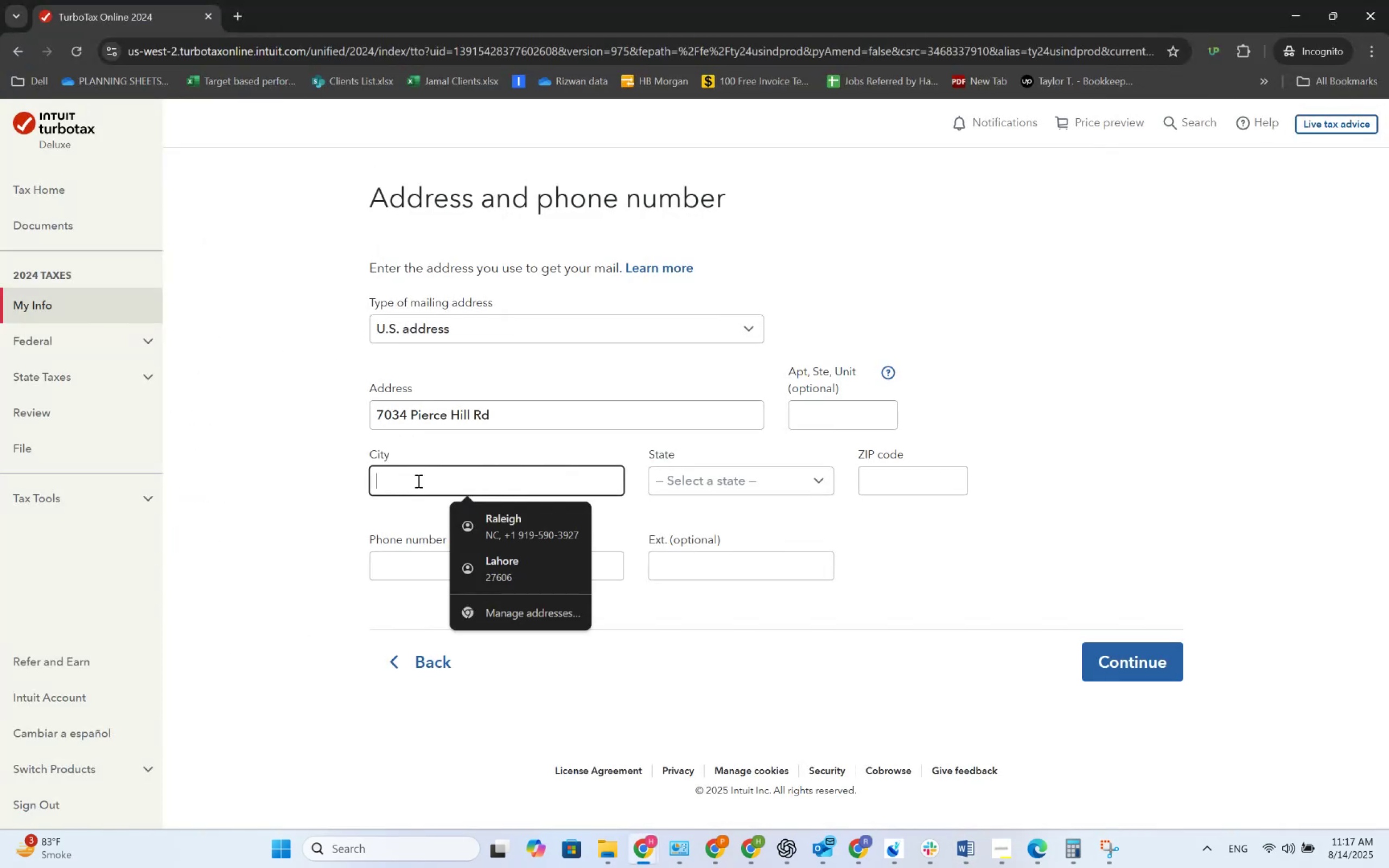 
left_click([417, 481])
 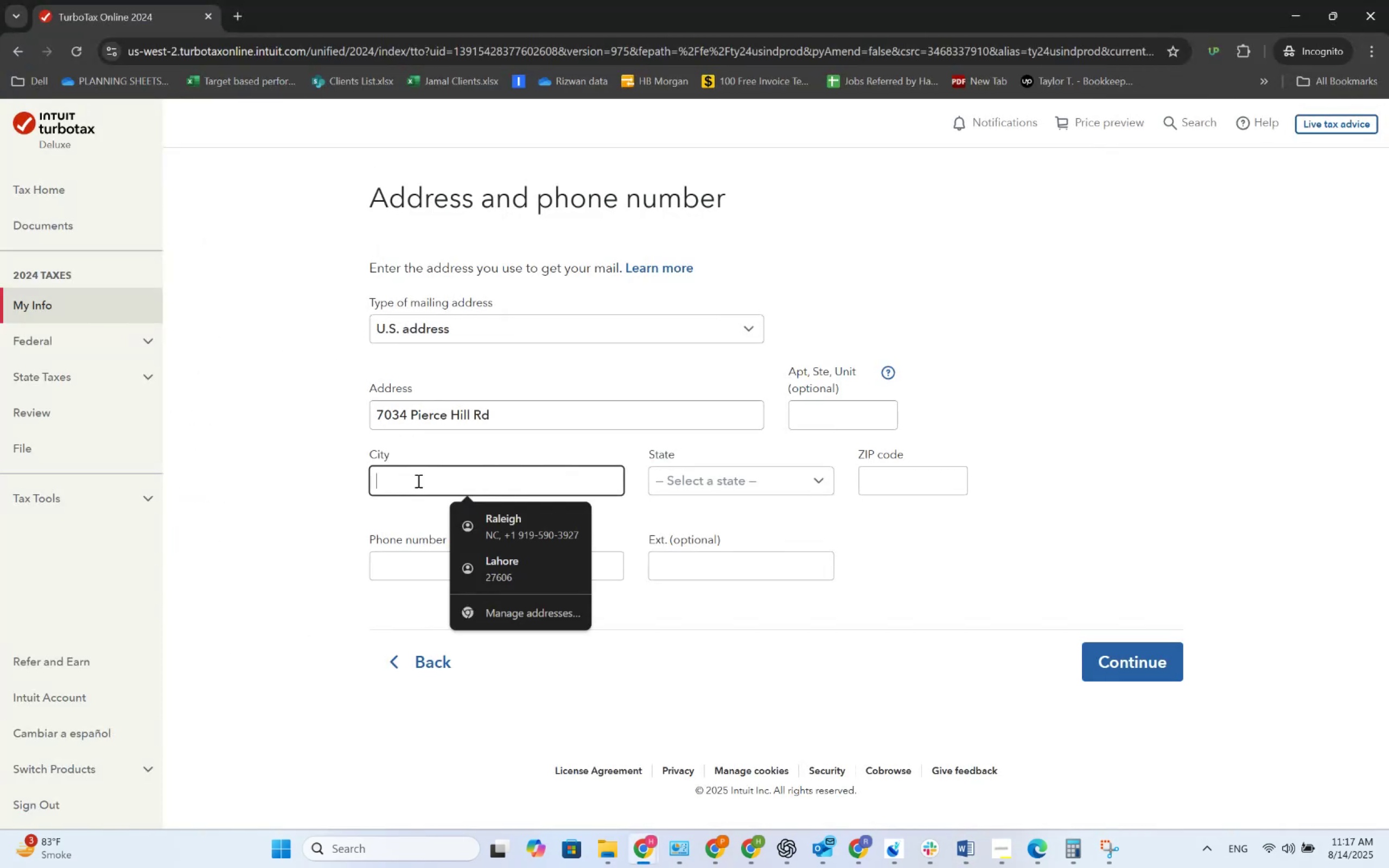 
key(Control+V)
 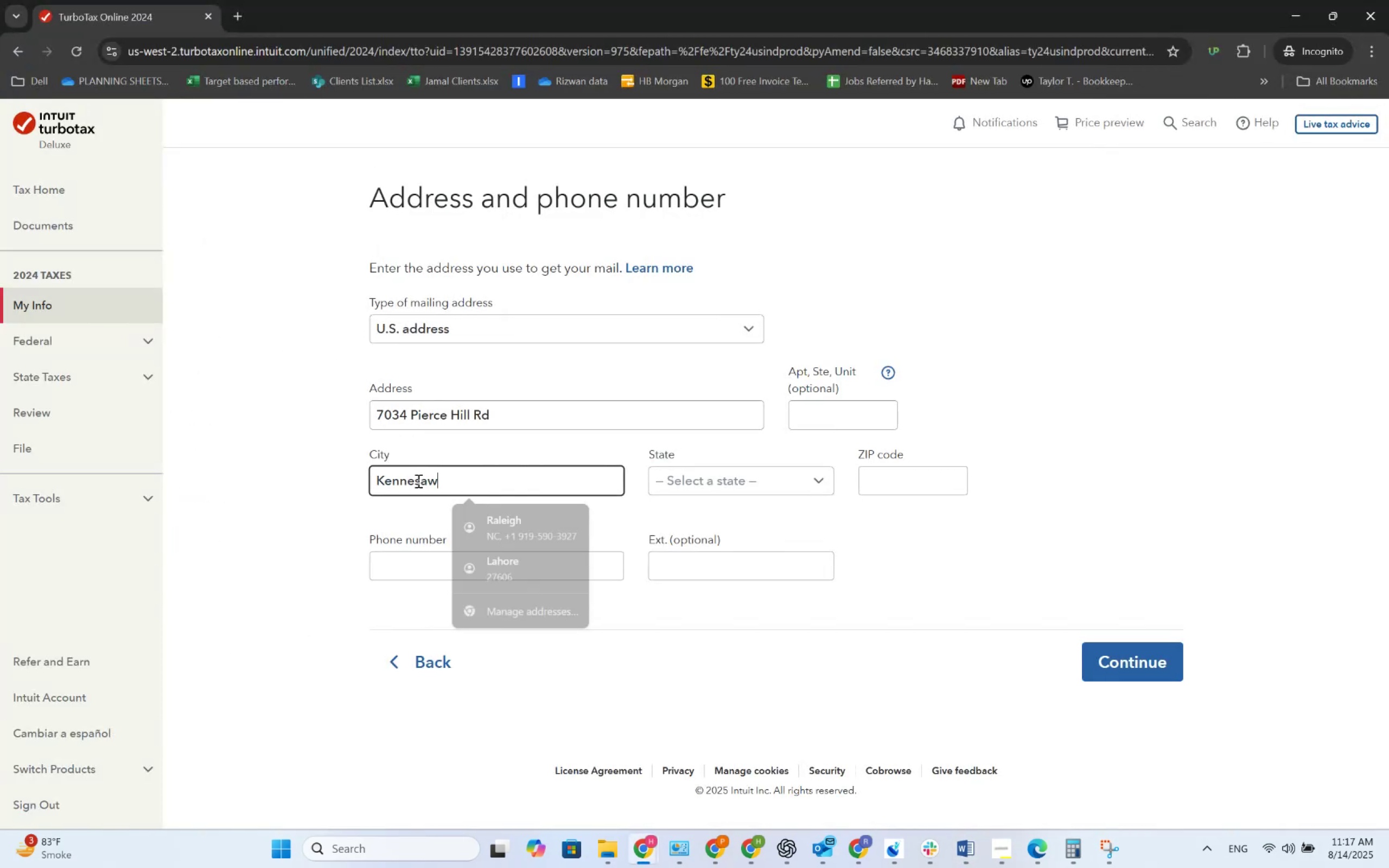 
key(Tab)
 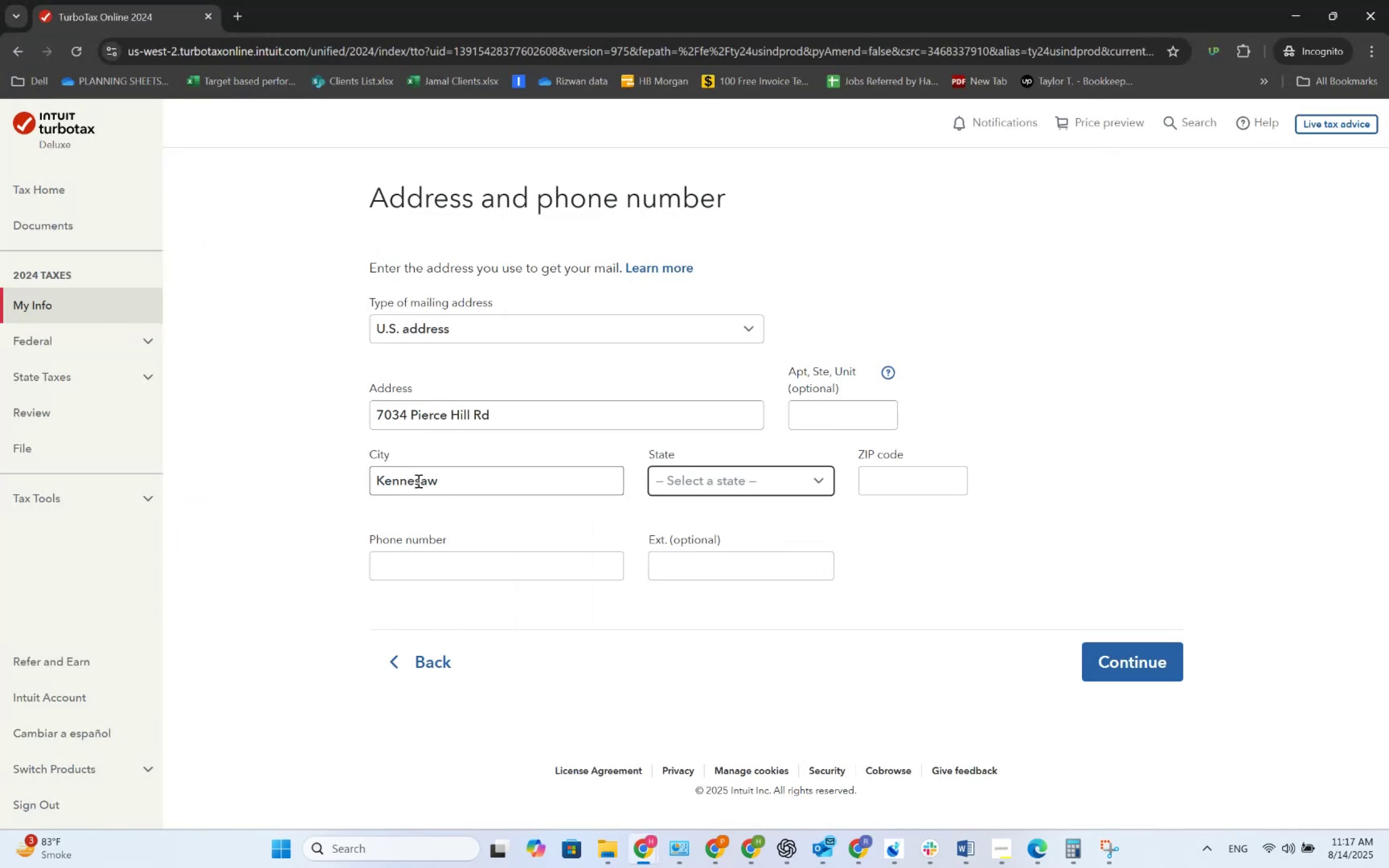 
key(Alt+AltLeft)
 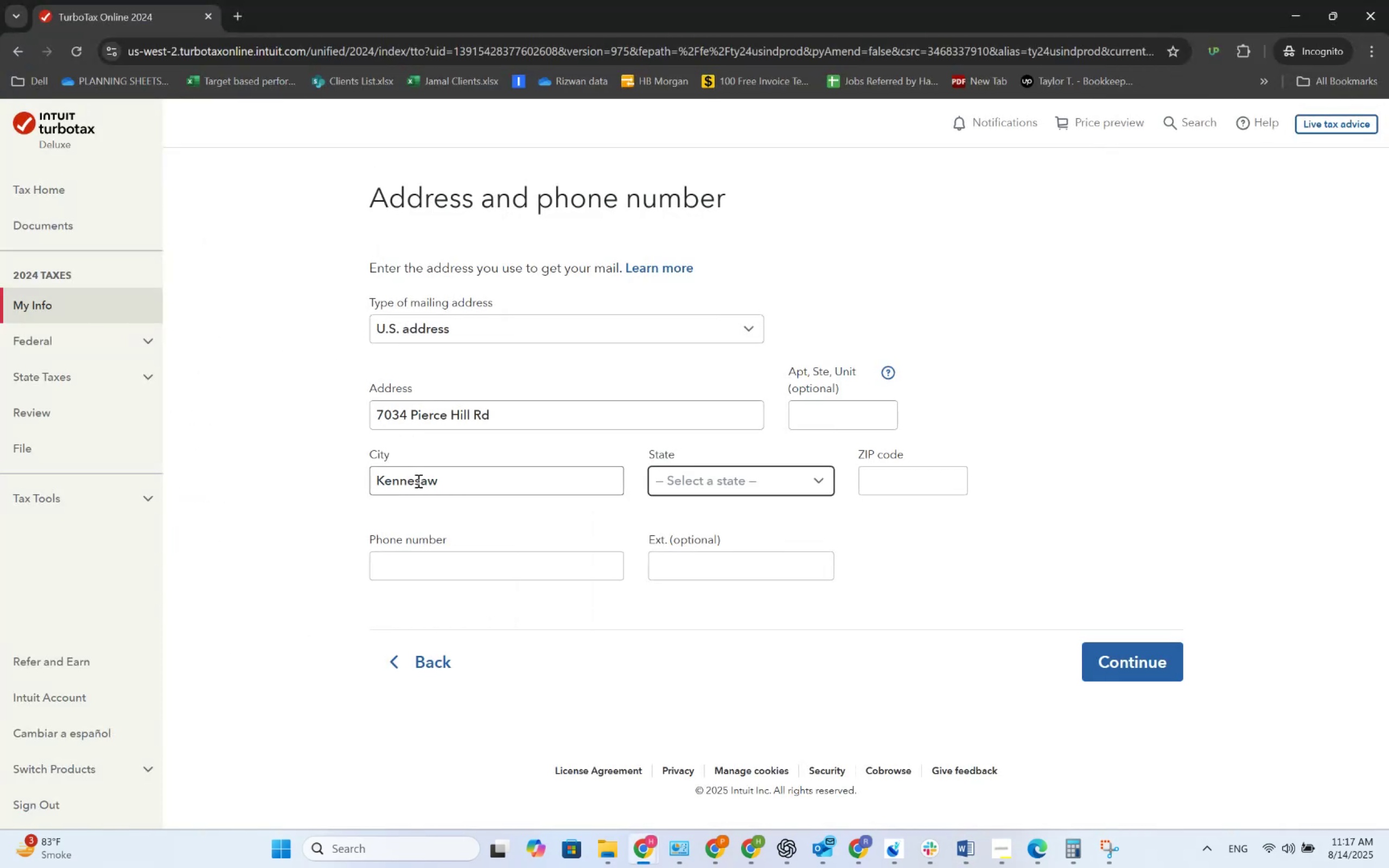 
key(Alt+Tab)
 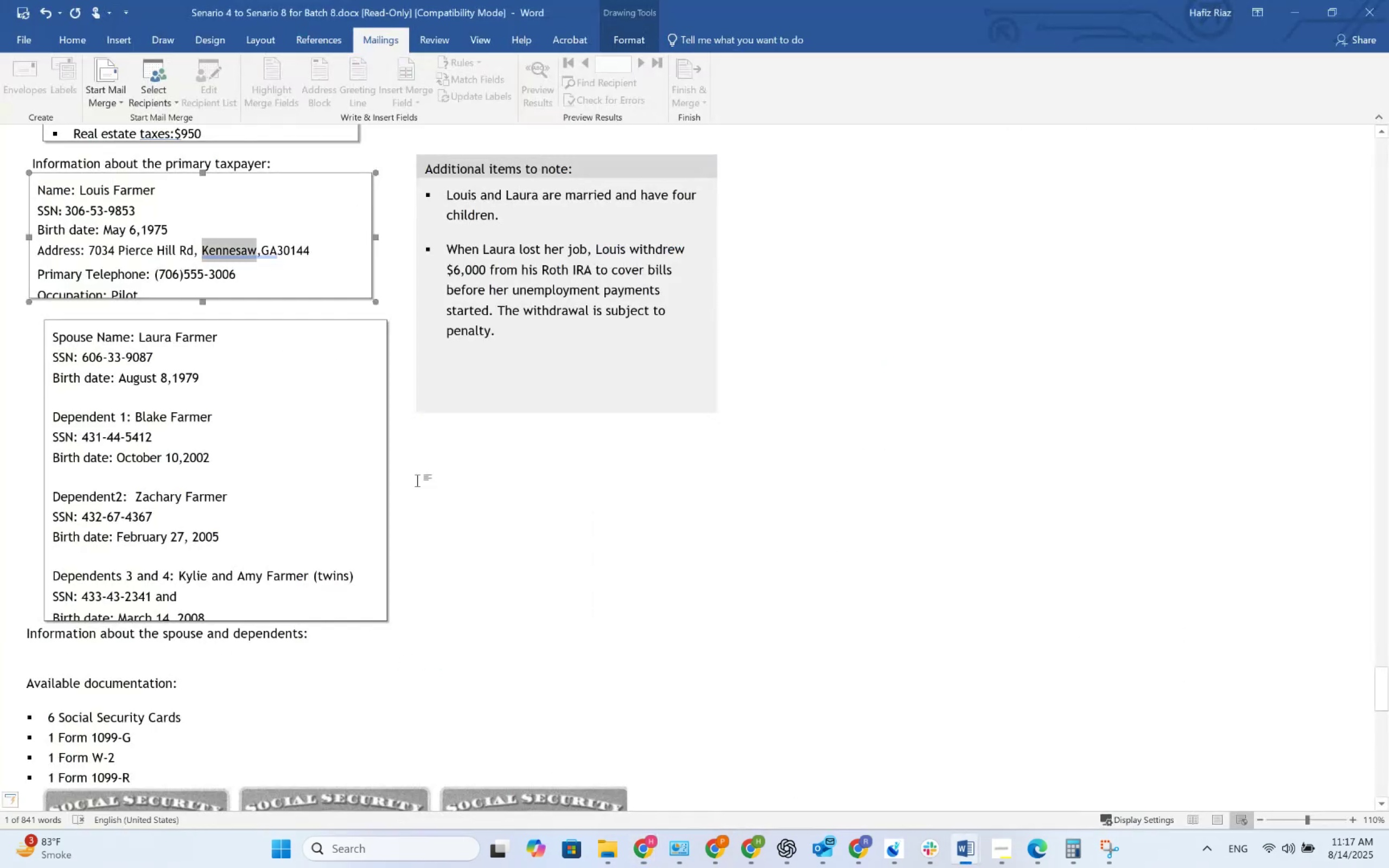 
key(Alt+AltLeft)
 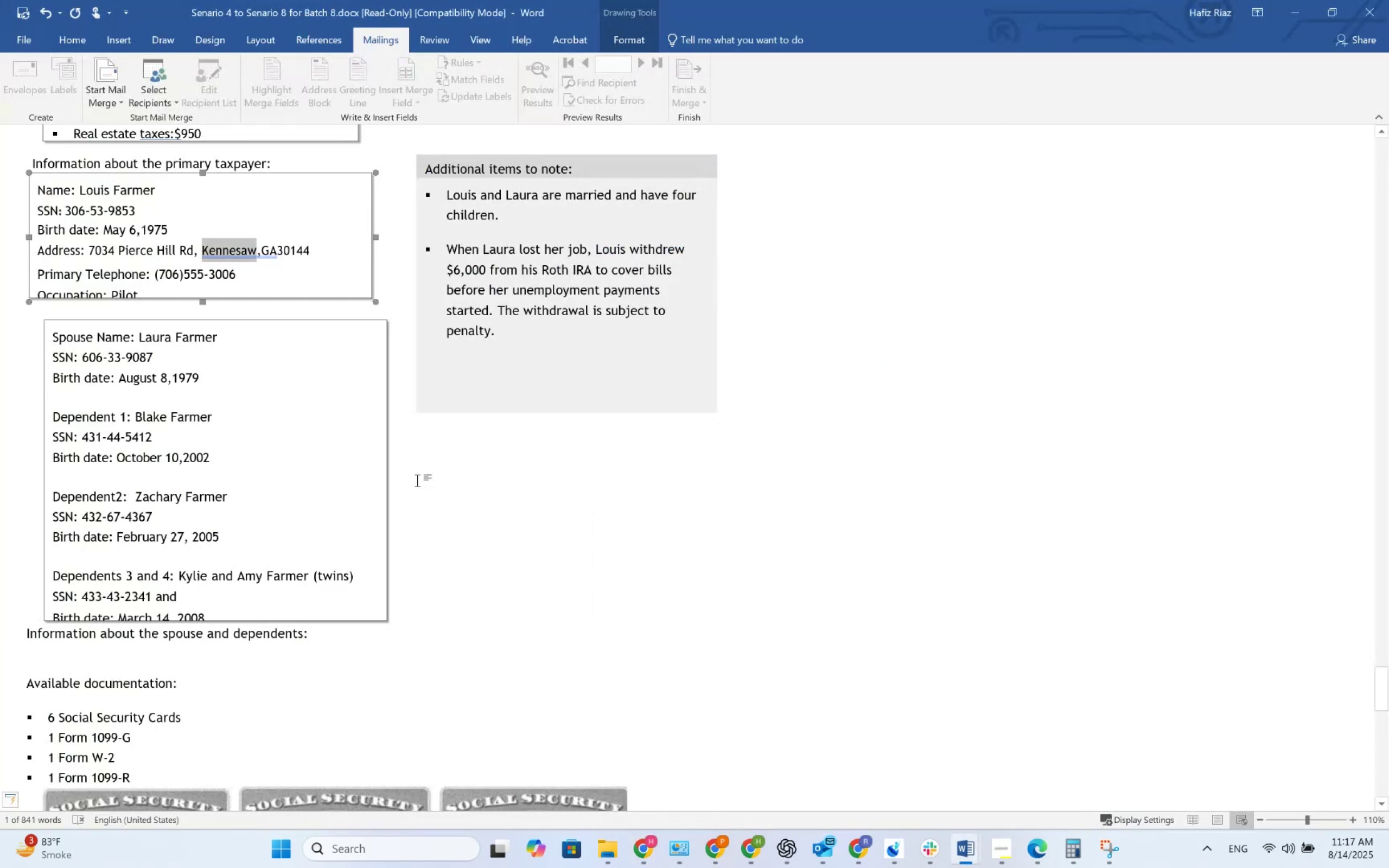 
key(Tab)
type(ge)
key(Tab)
 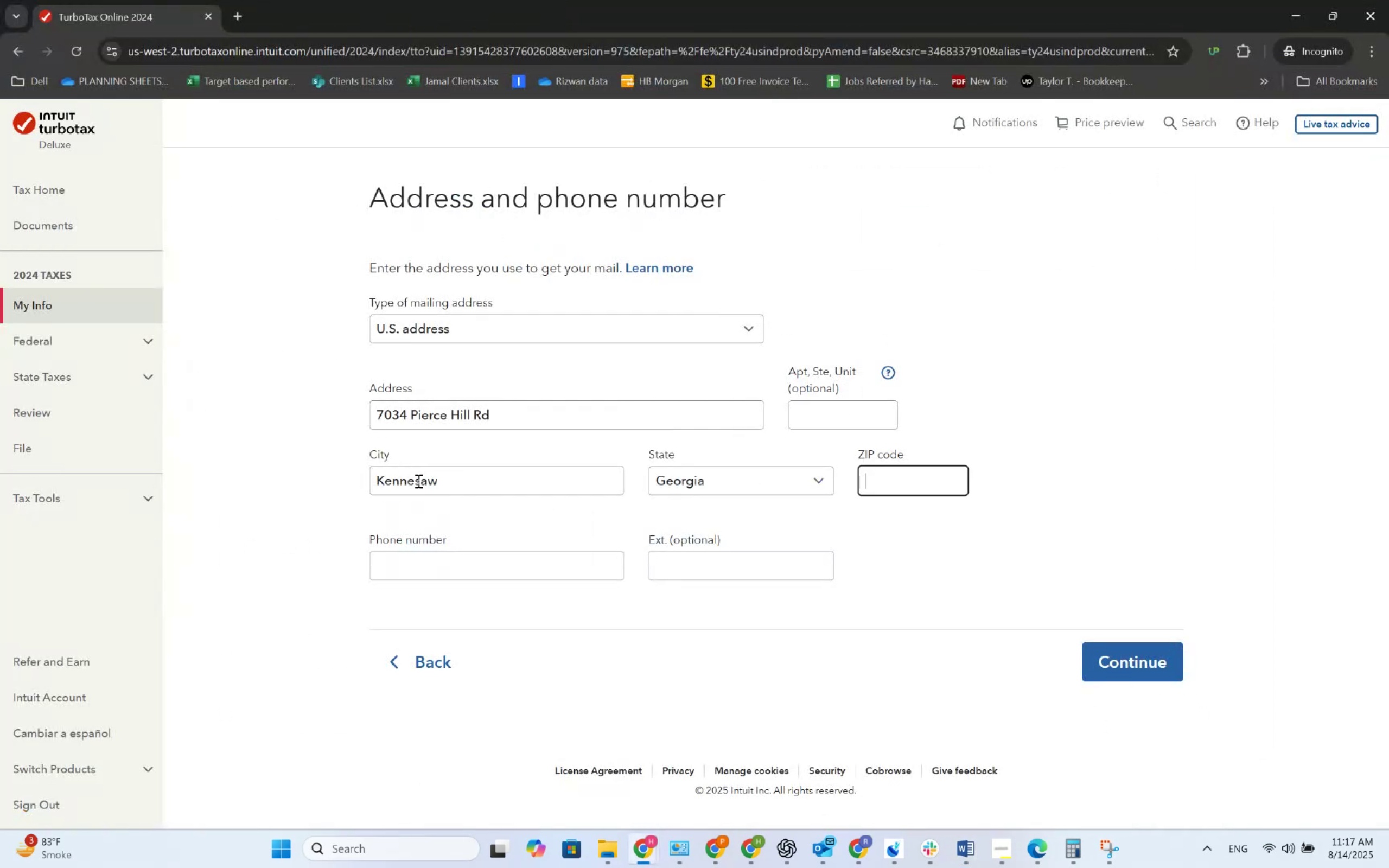 
key(Alt+AltLeft)
 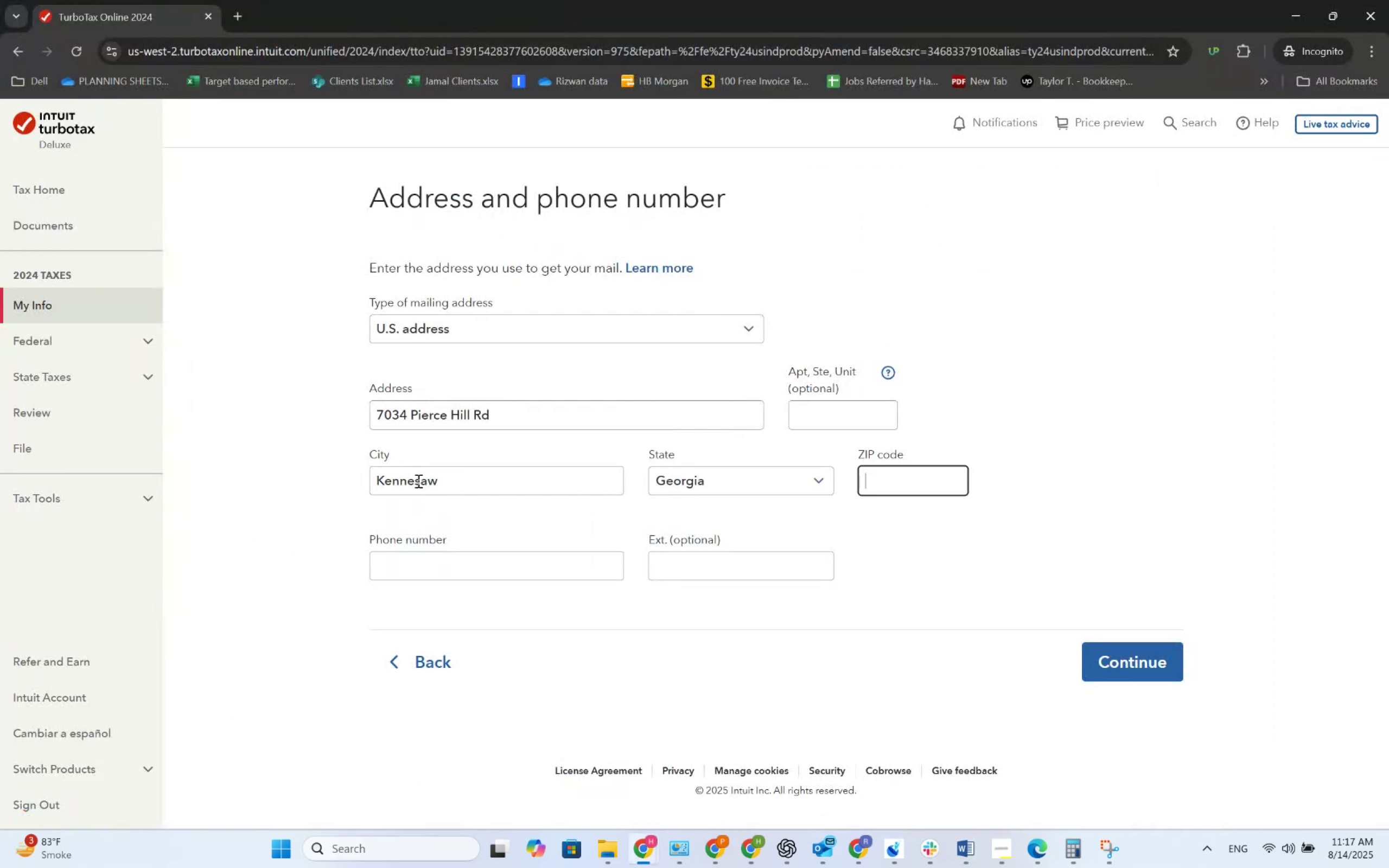 
key(Alt+Tab)
 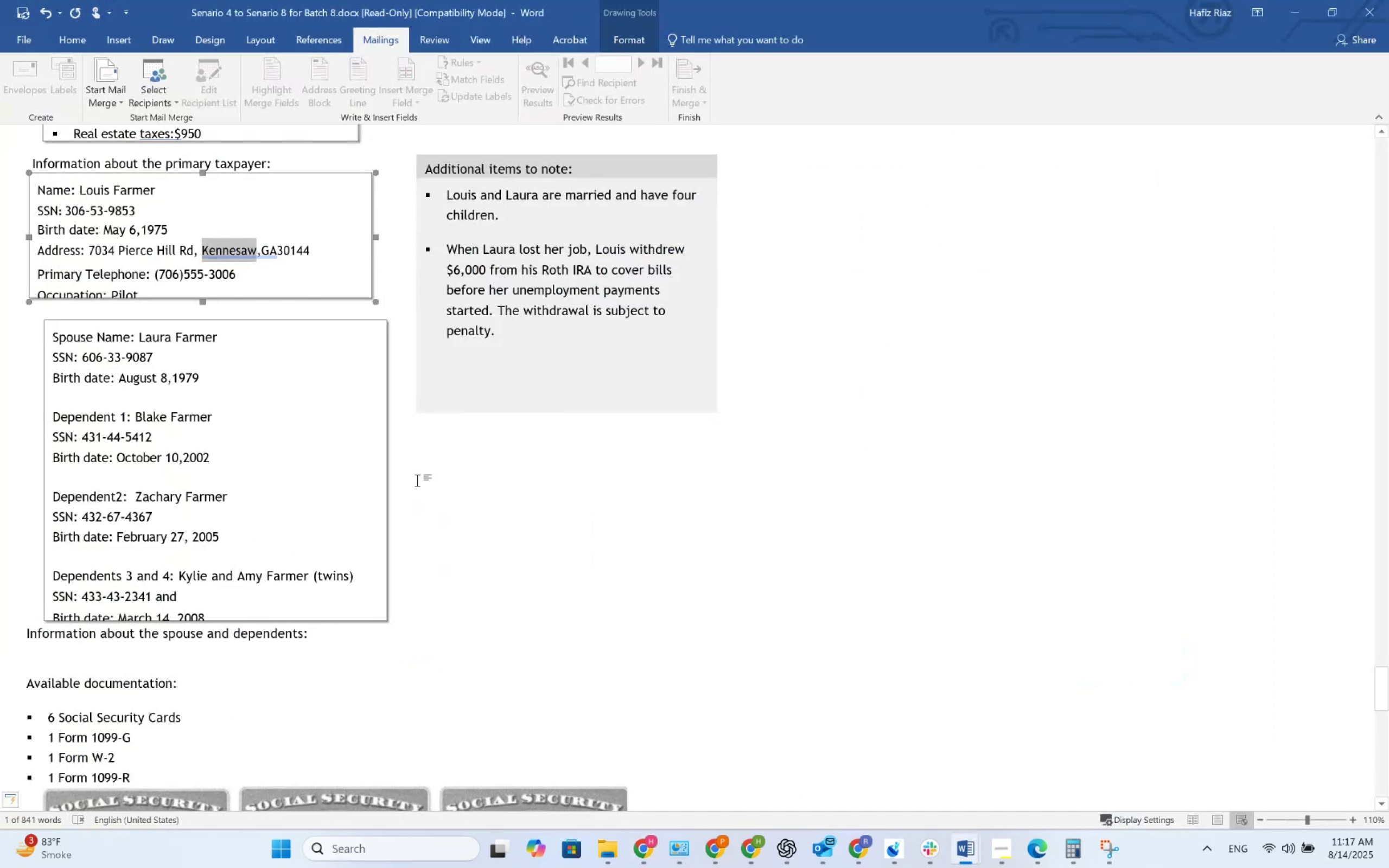 
key(Alt+AltLeft)
 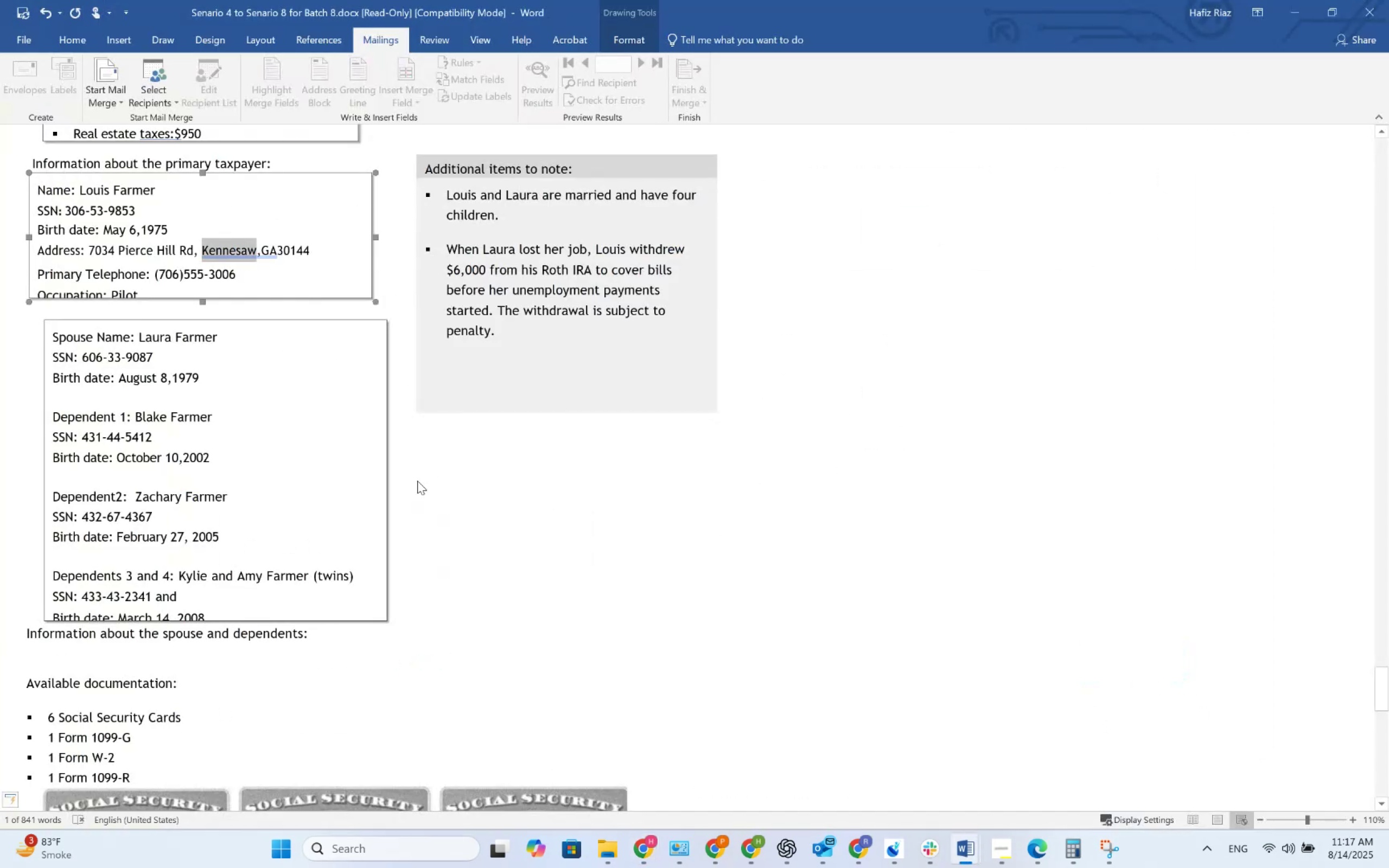 
key(Alt+Tab)
 